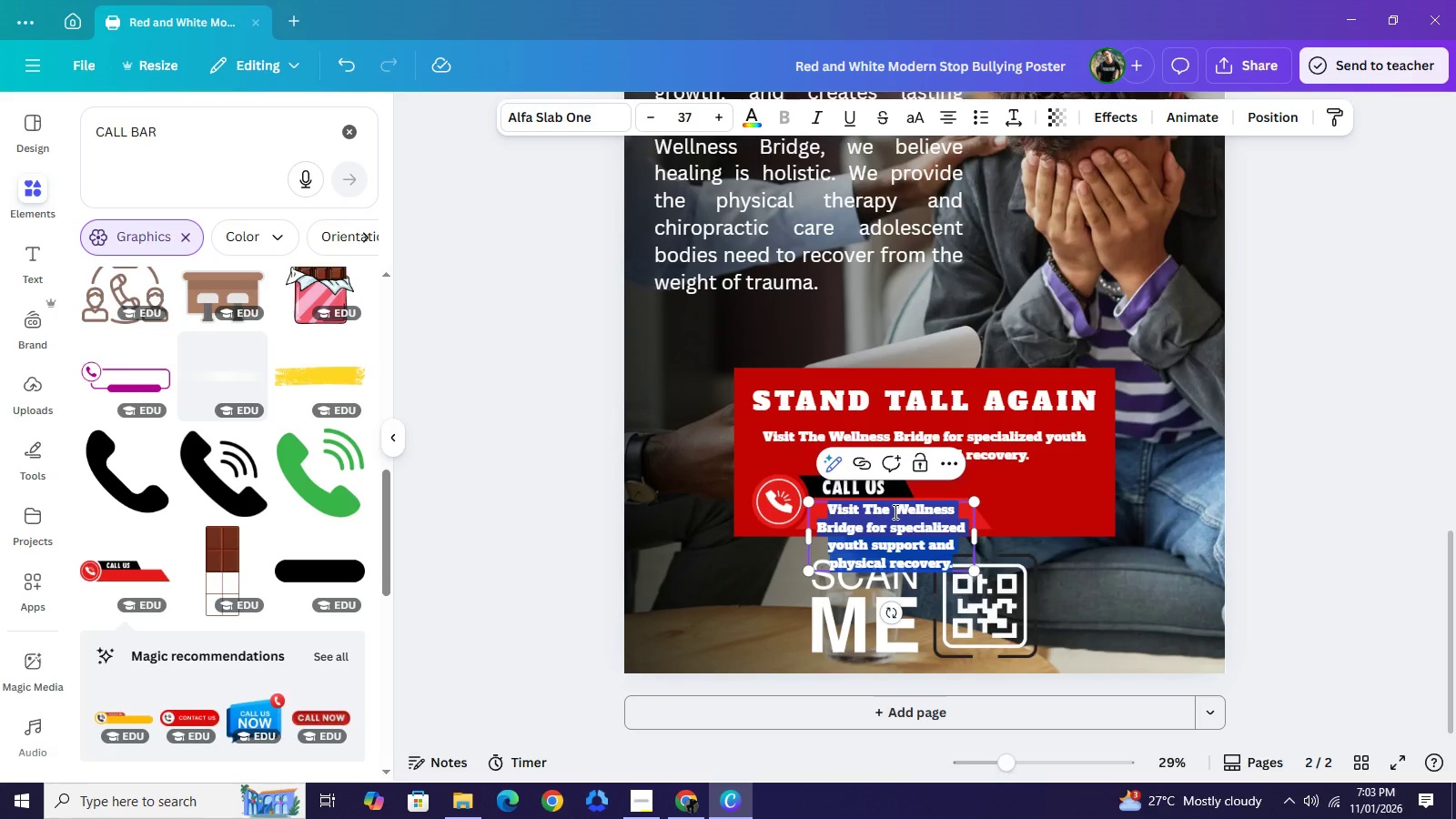 
key(Shift+ShiftLeft)
 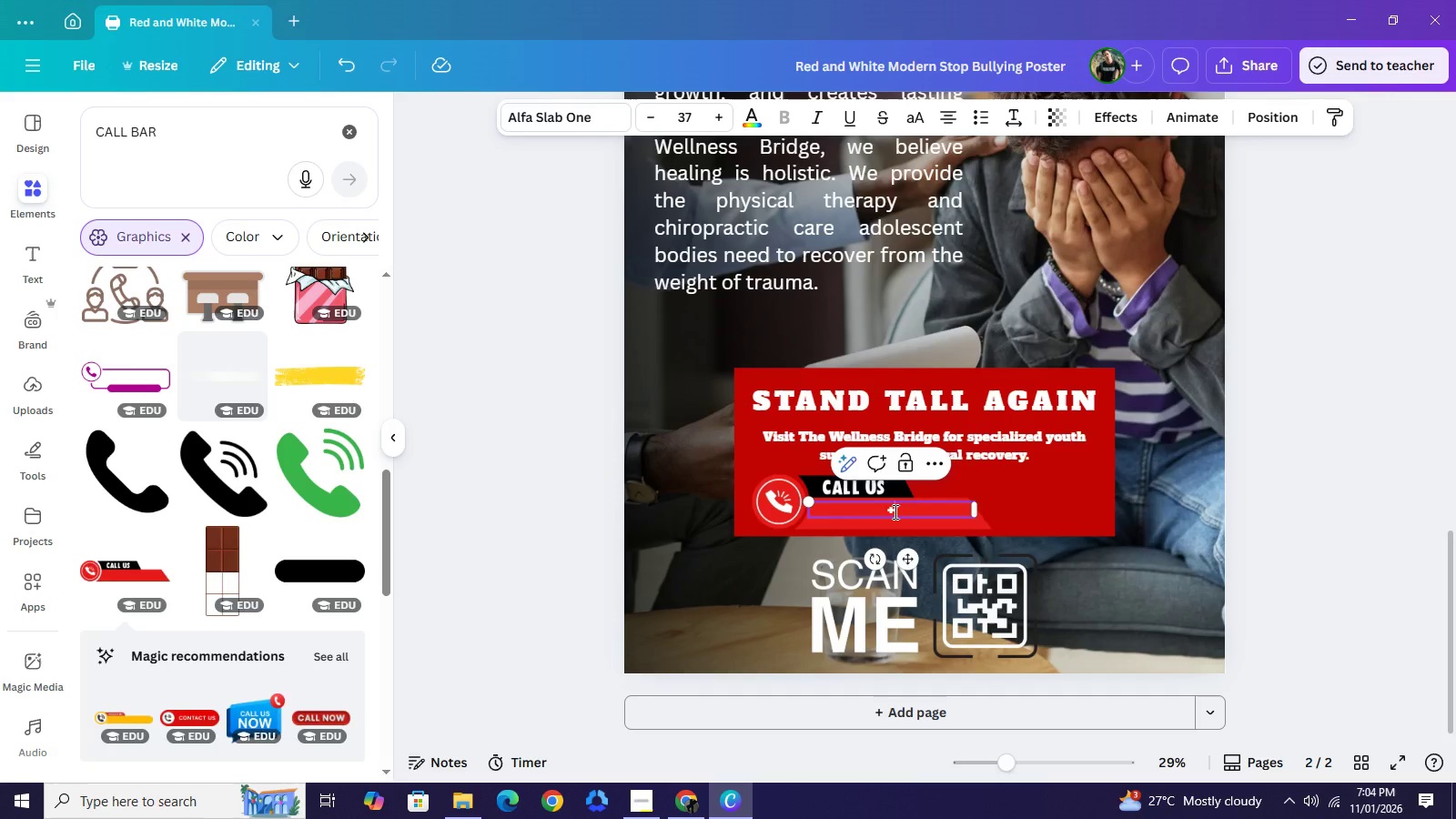 
key(Shift+Equal)
 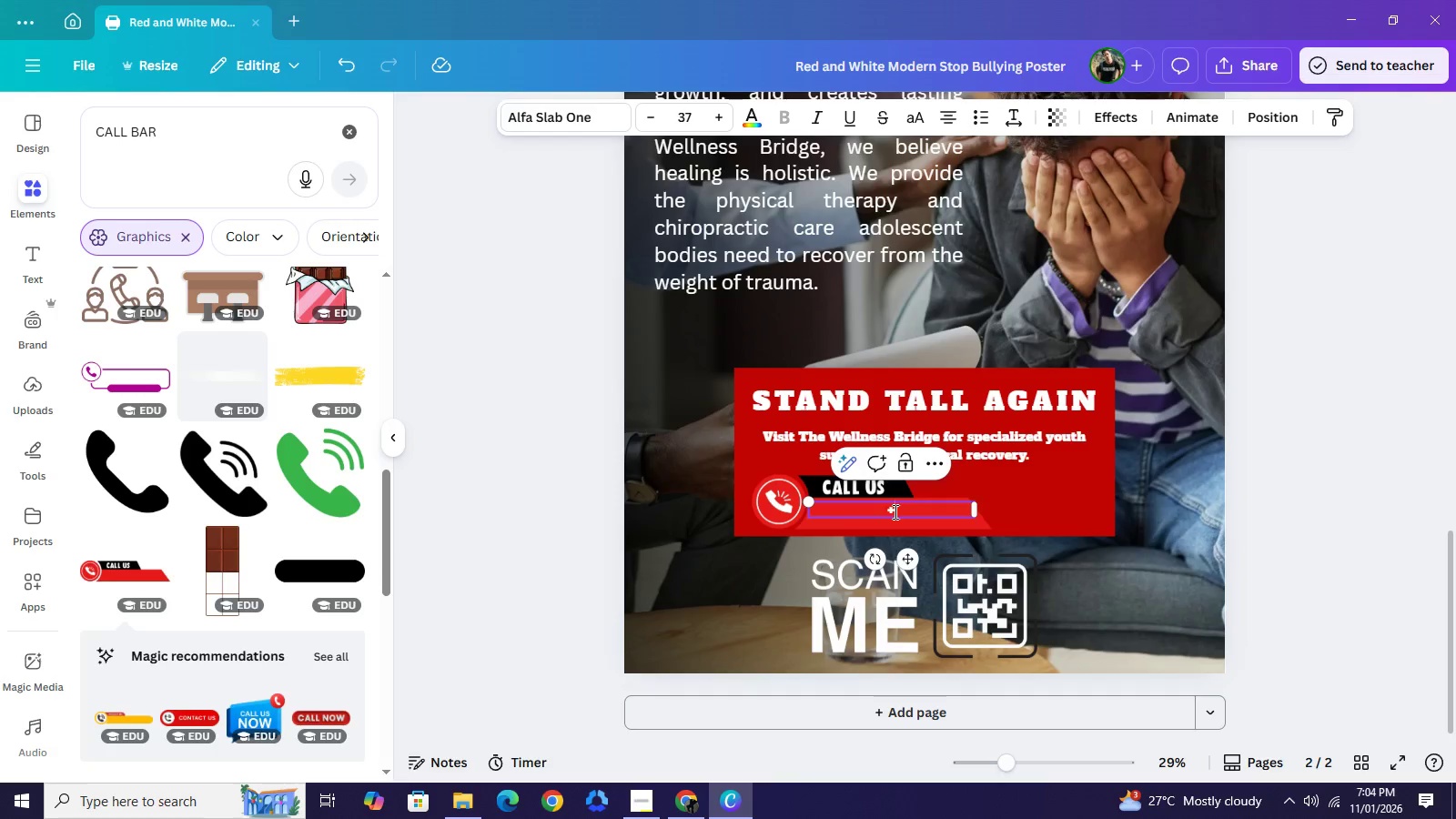 
wait(8.22)
 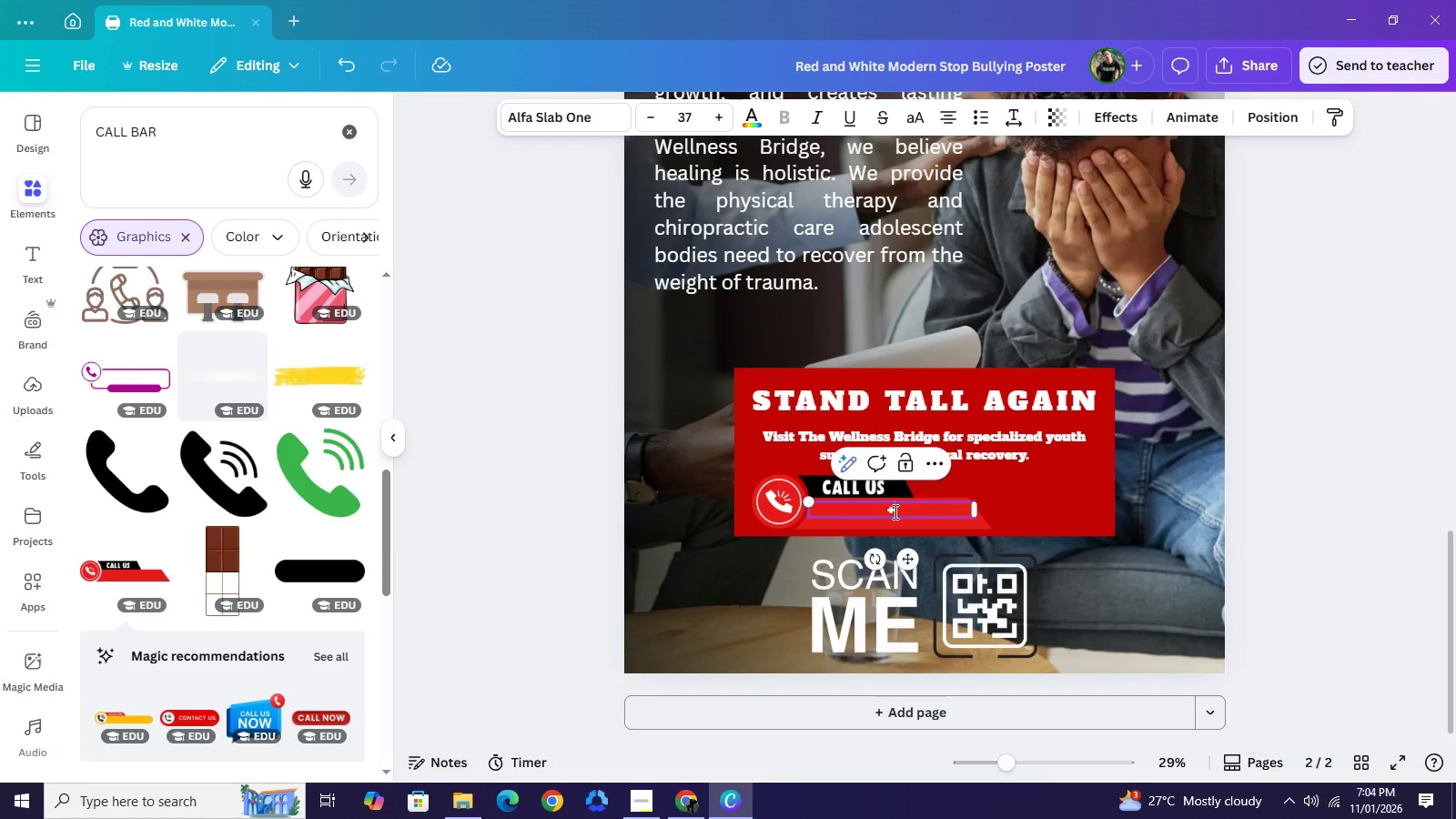 
type(123 456)
 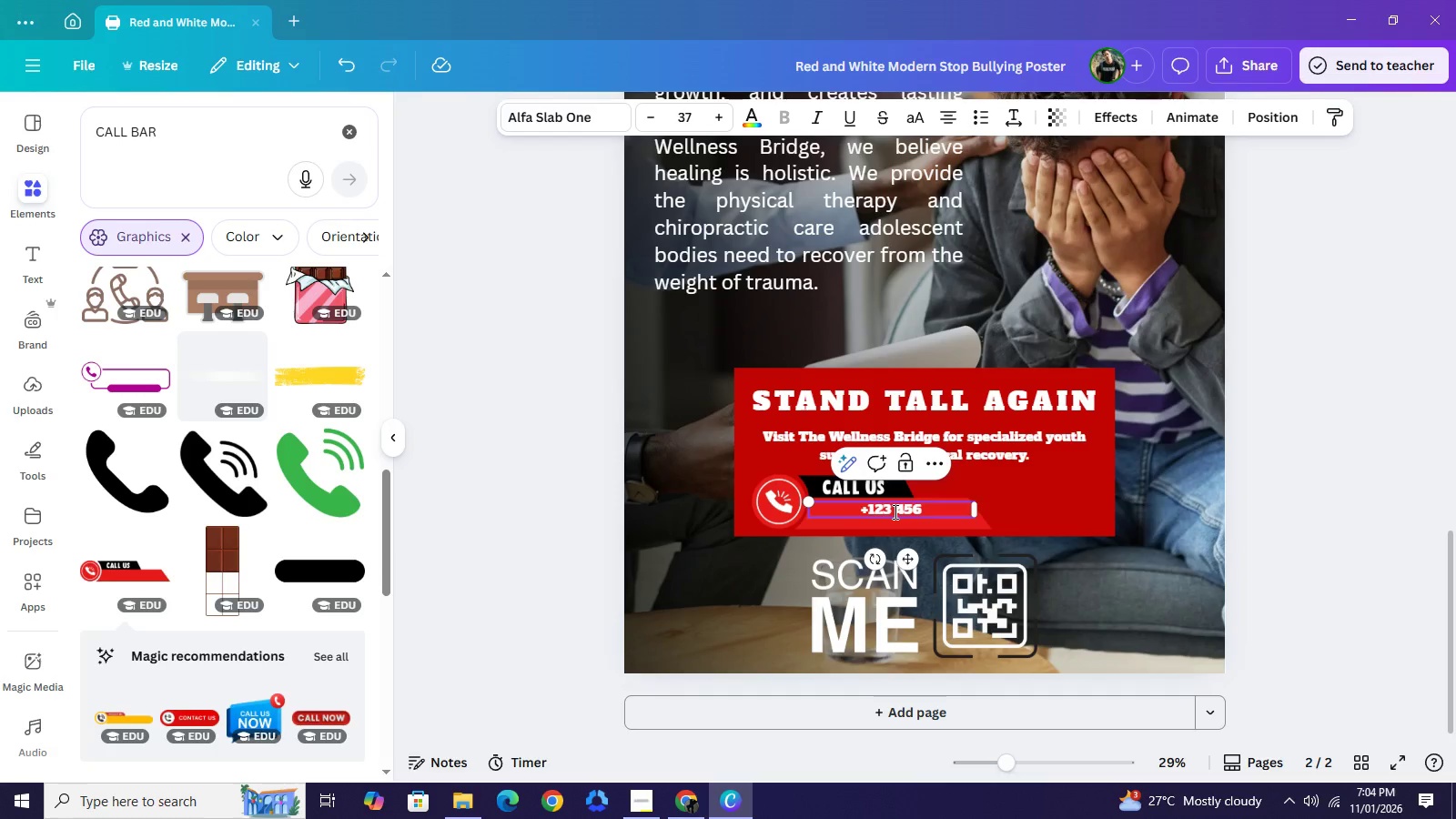 
wait(9.77)
 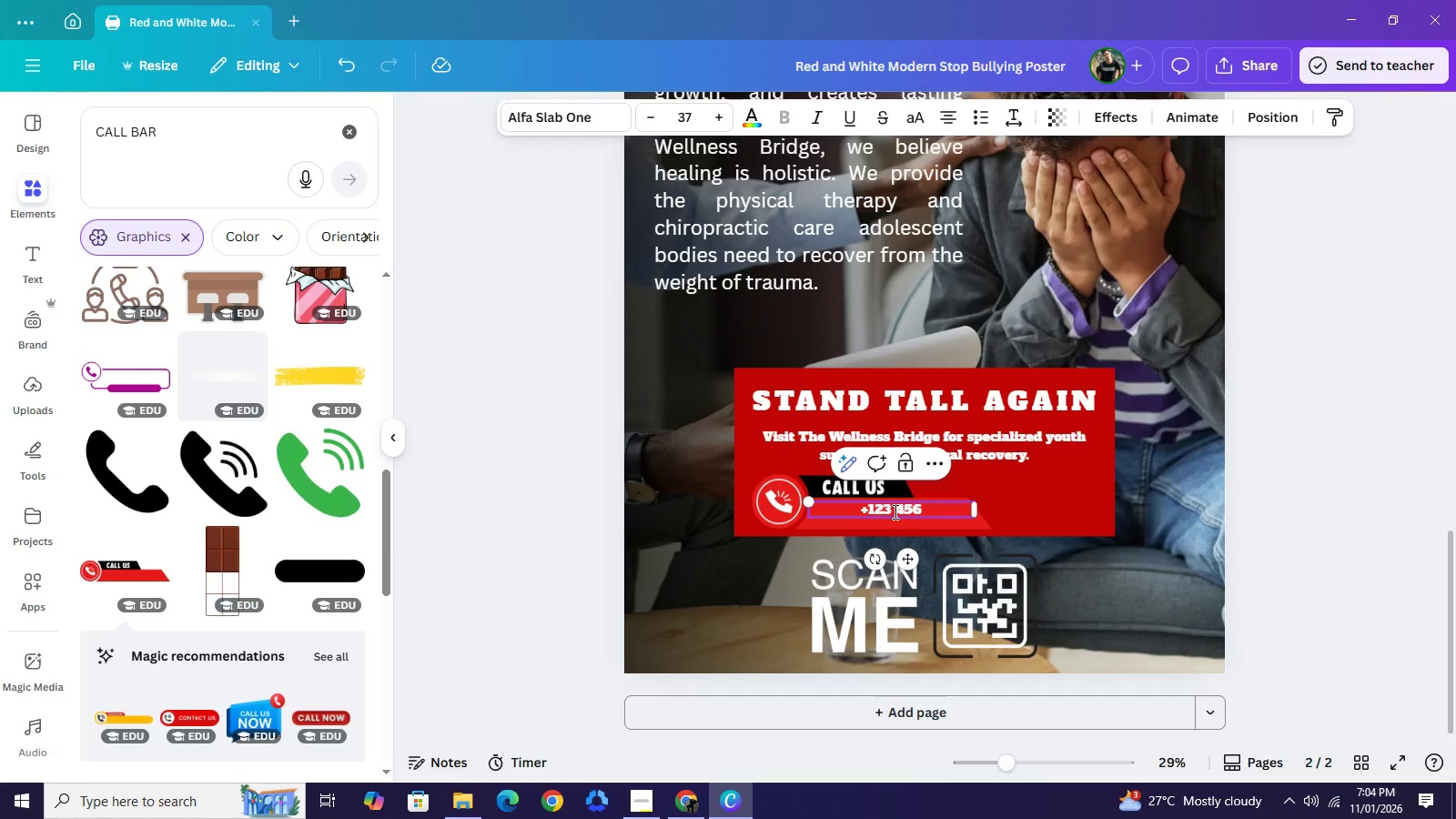 
key(Space)
 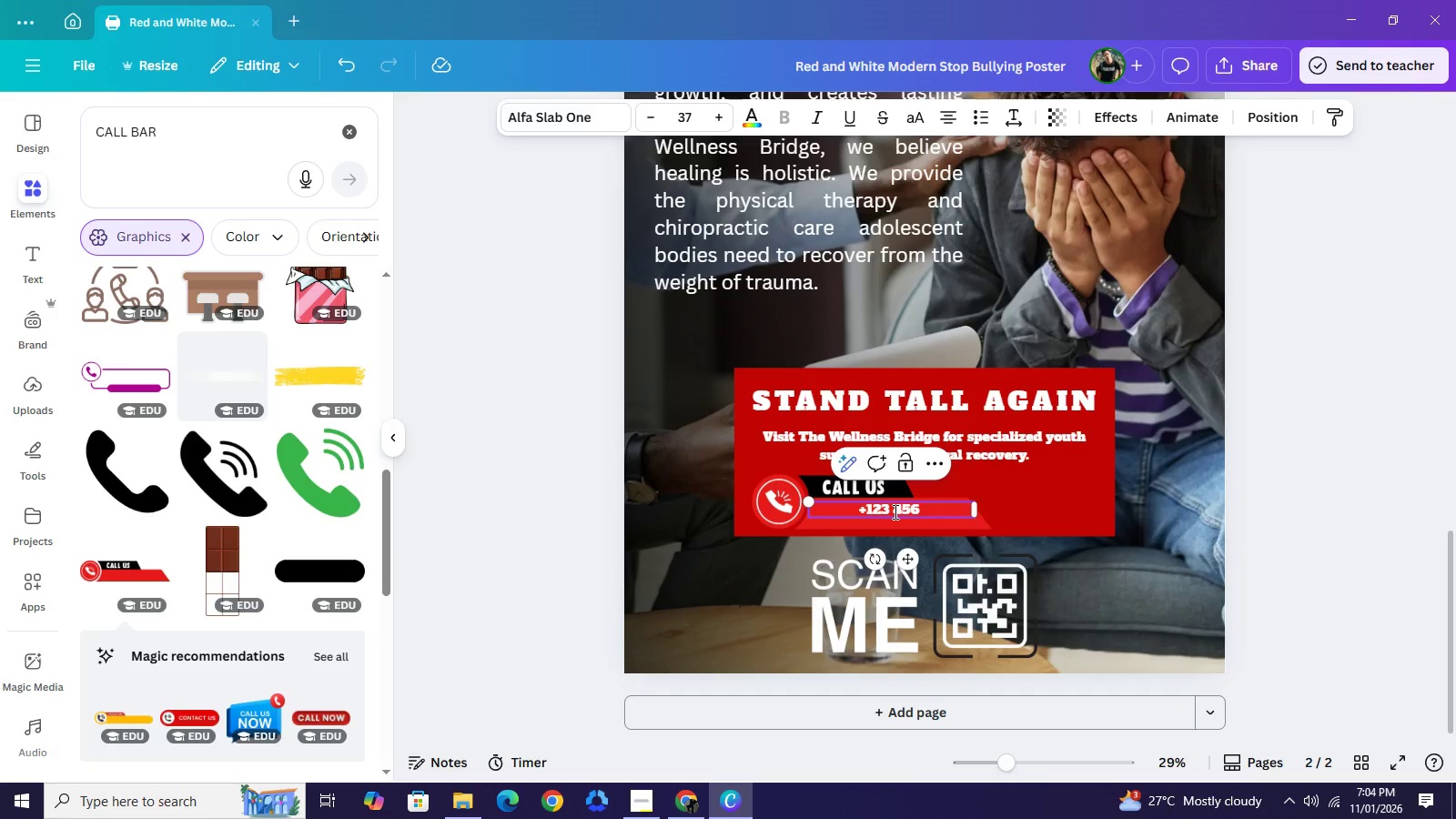 
type(7890)
 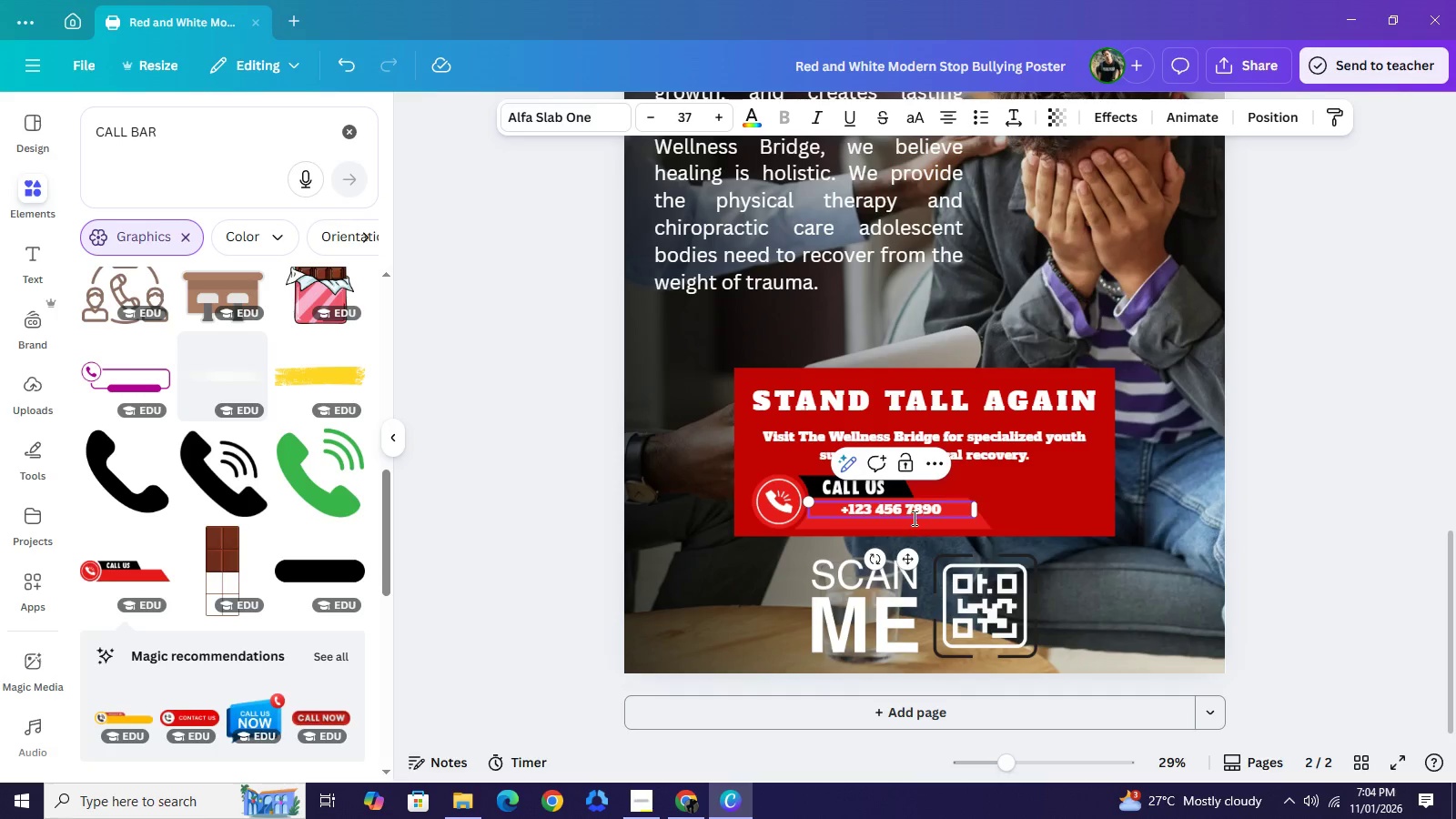 
wait(8.72)
 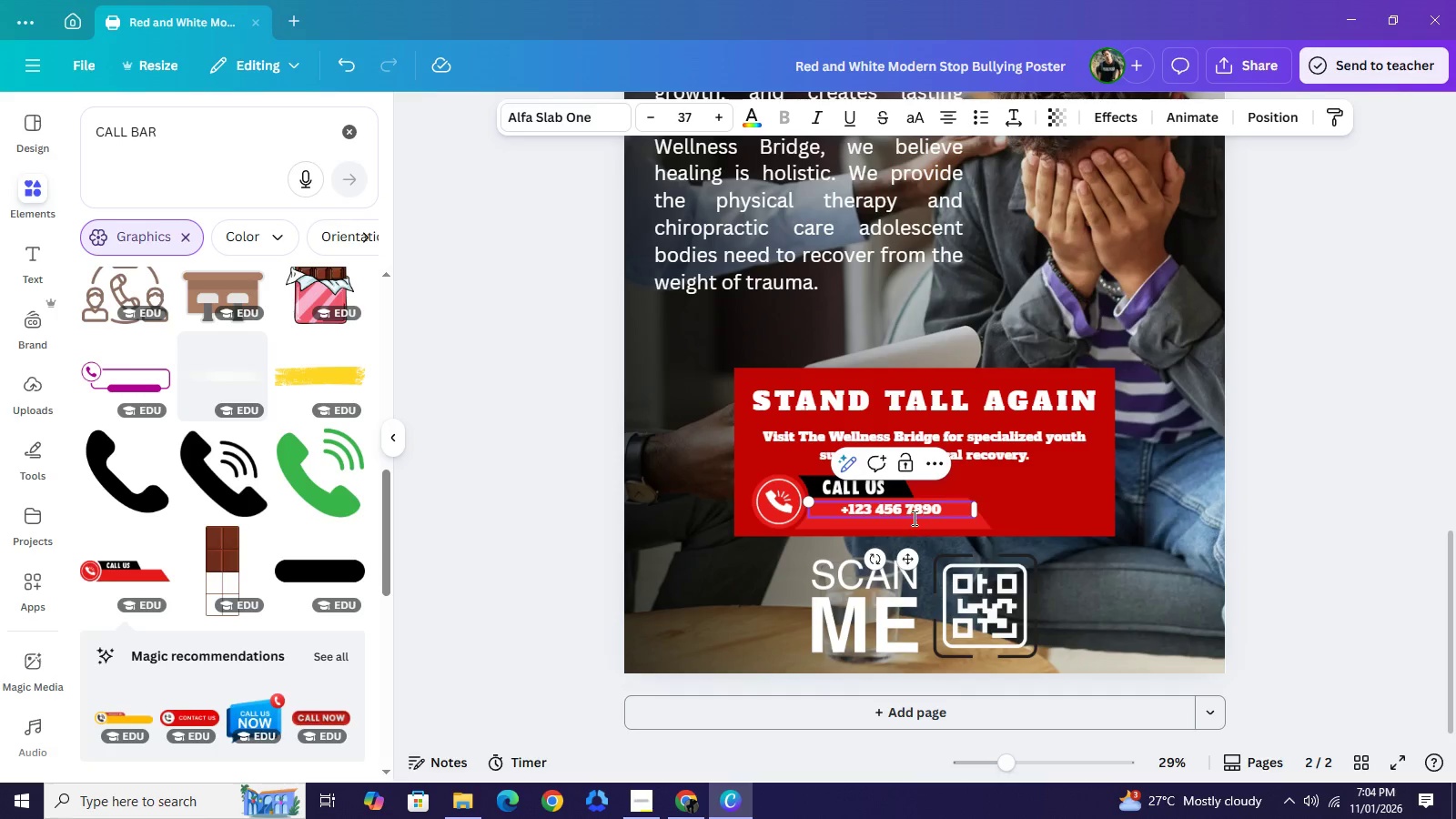 
left_click([908, 510])
 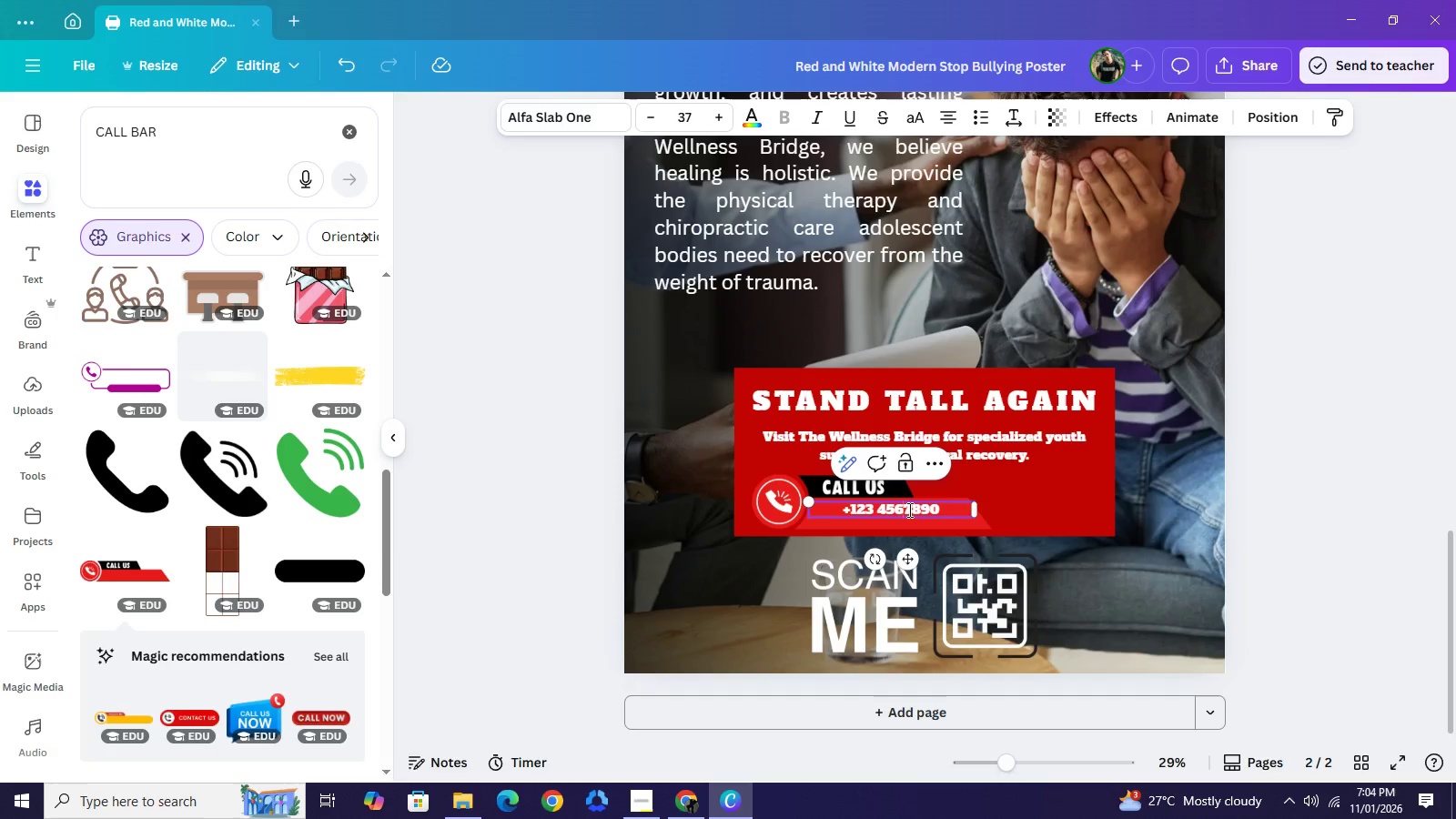 
key(Backspace)
 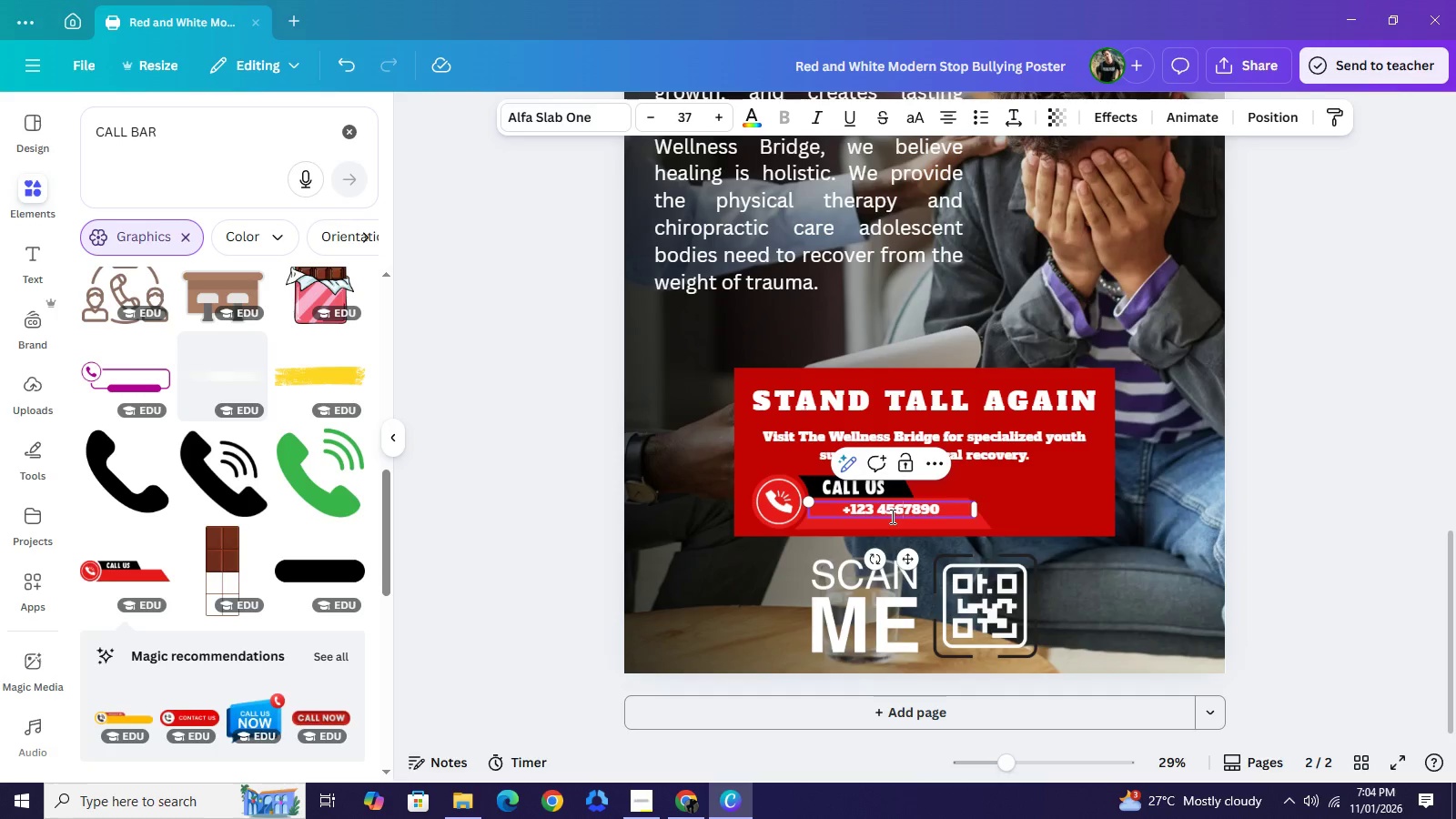 
wait(5.89)
 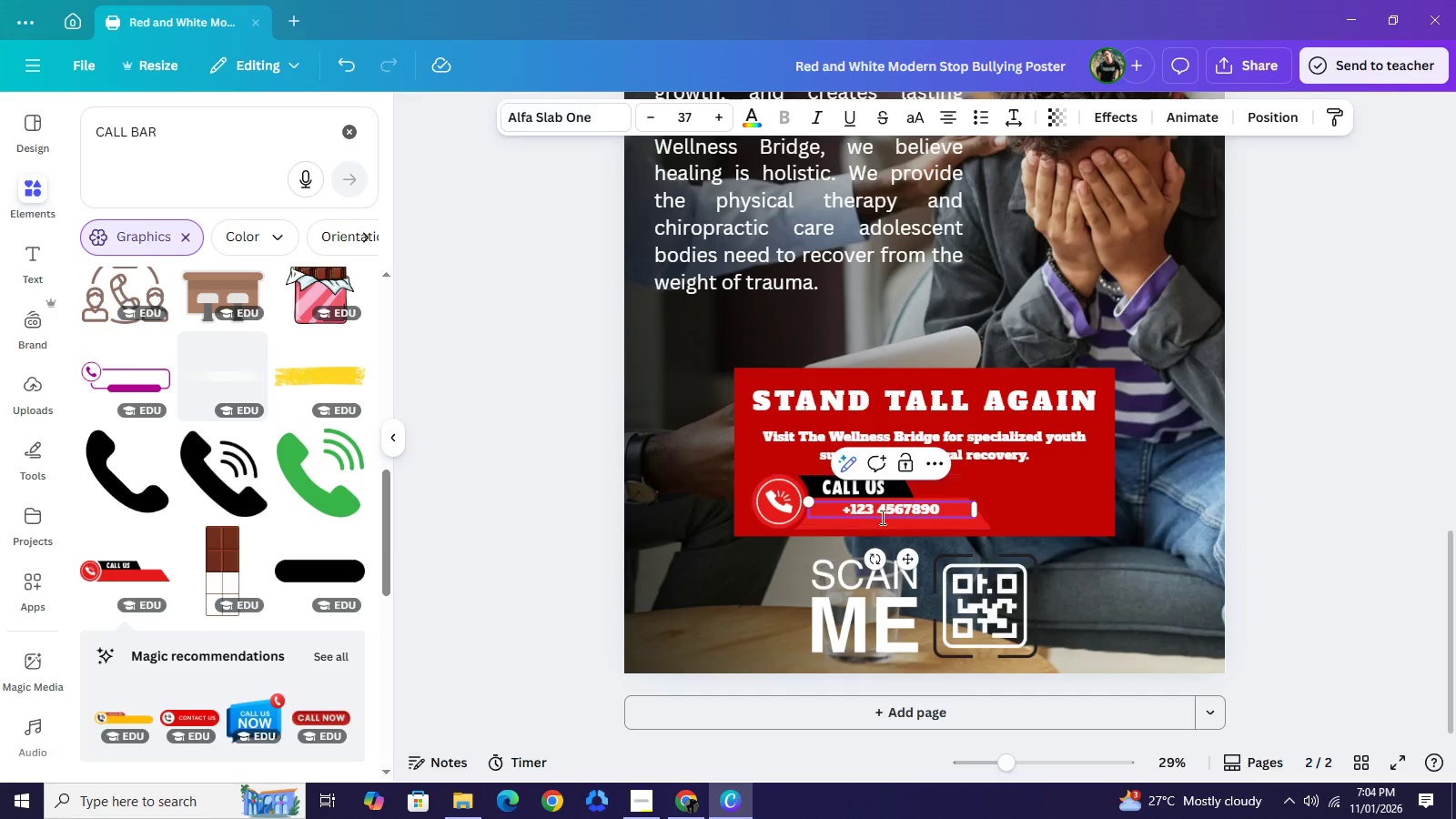 
left_click([945, 511])
 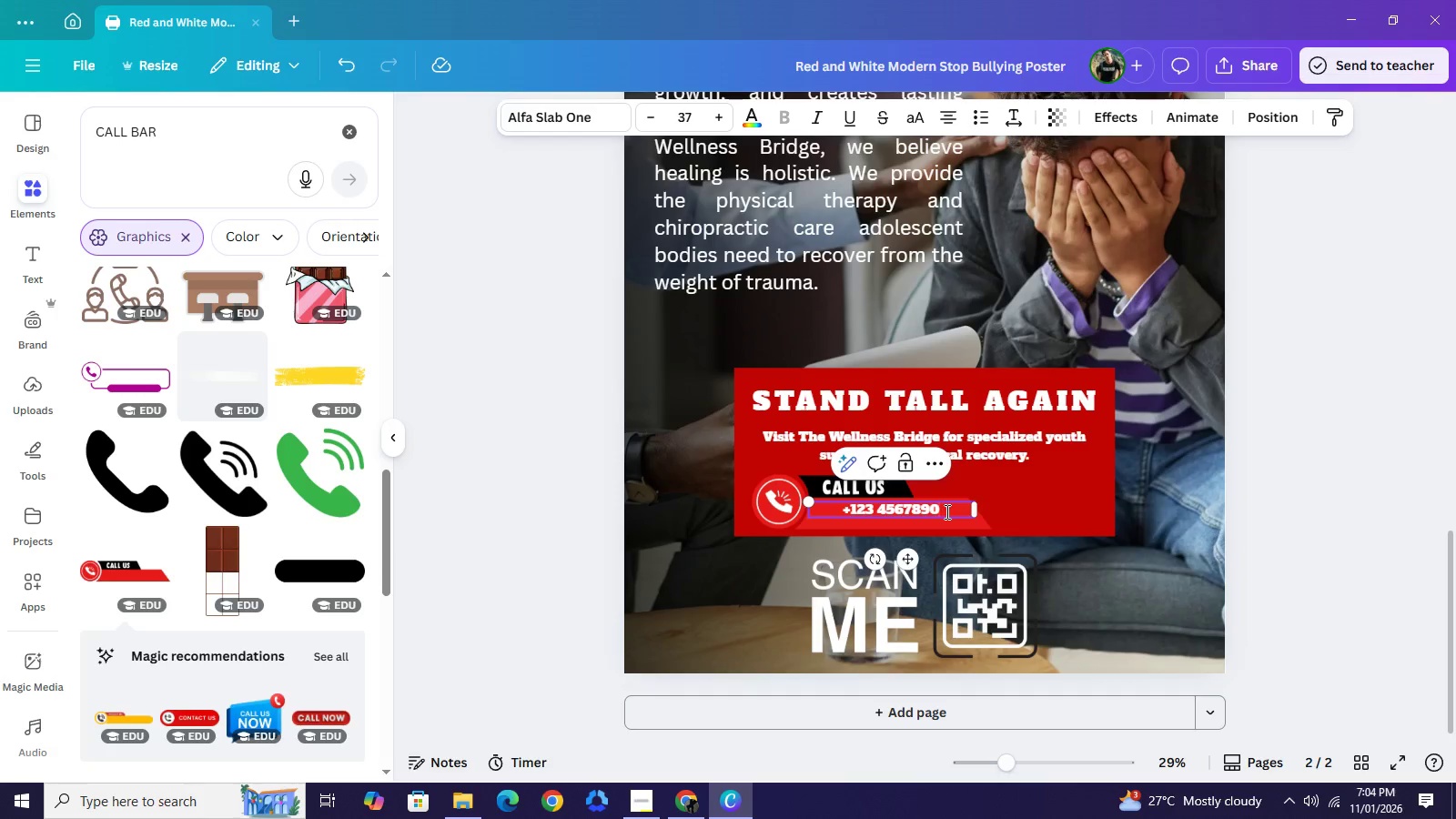 
left_click([945, 511])
 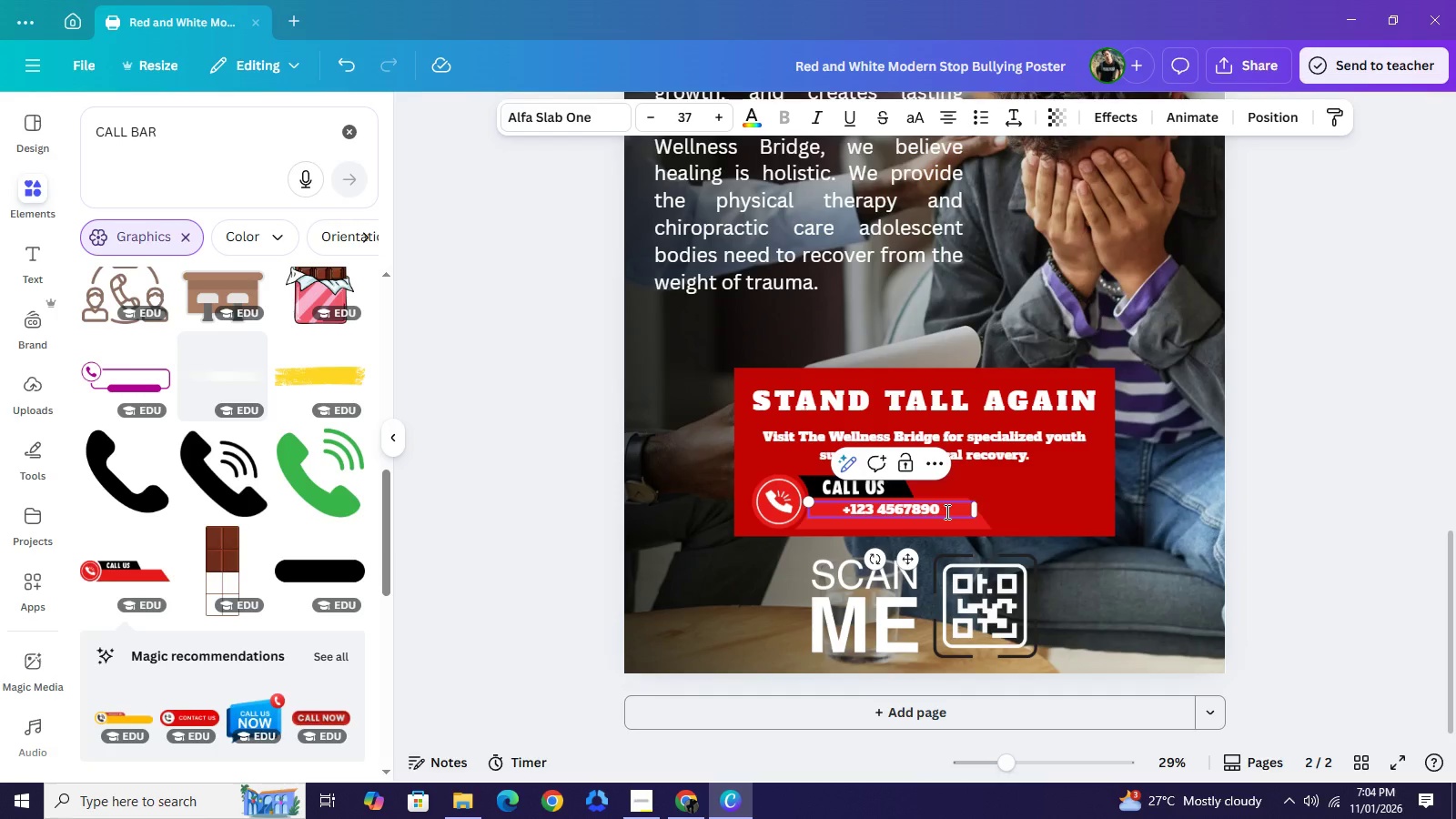 
type( 0000)
 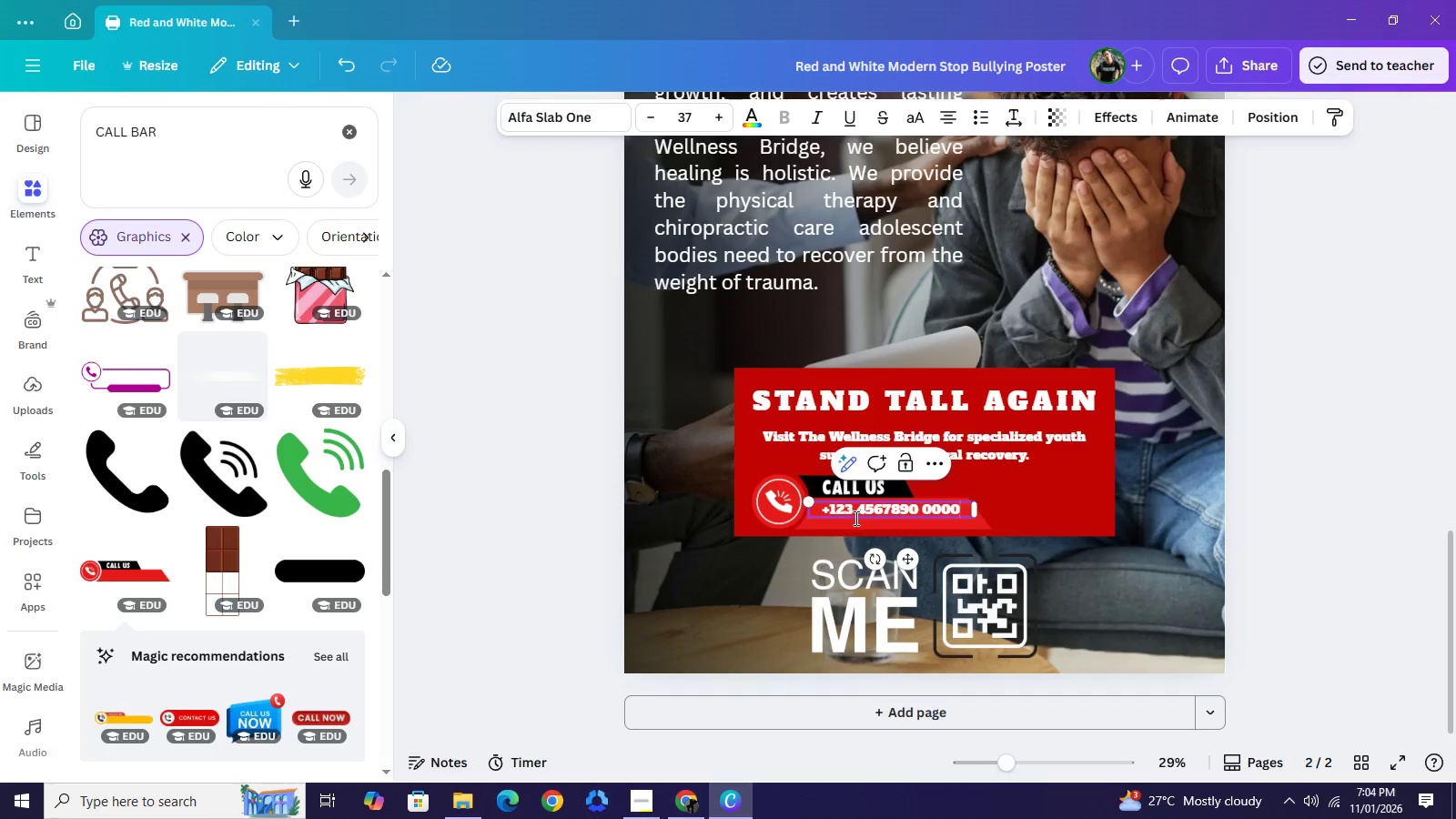 
wait(14.47)
 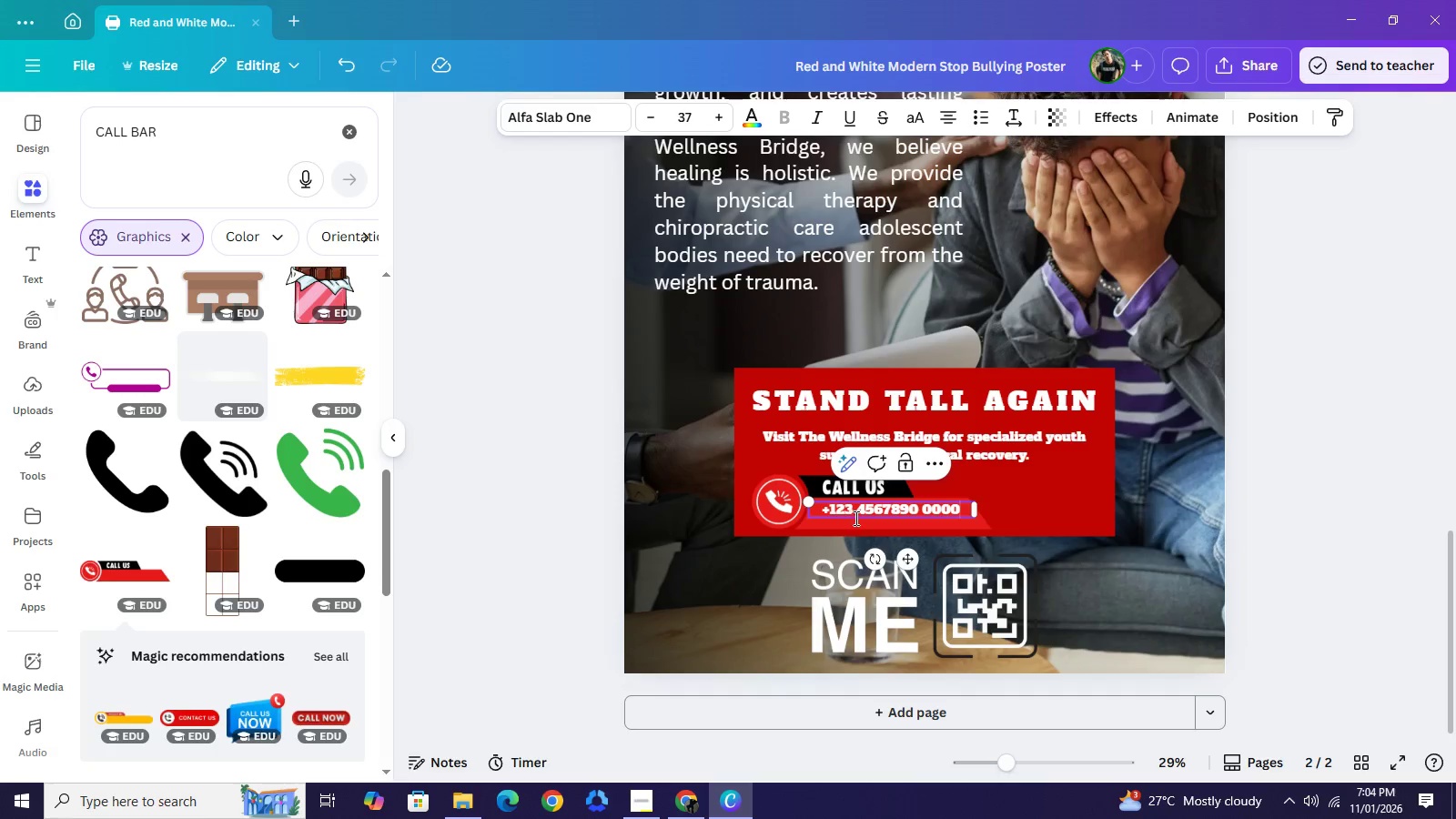 
left_click([915, 513])
 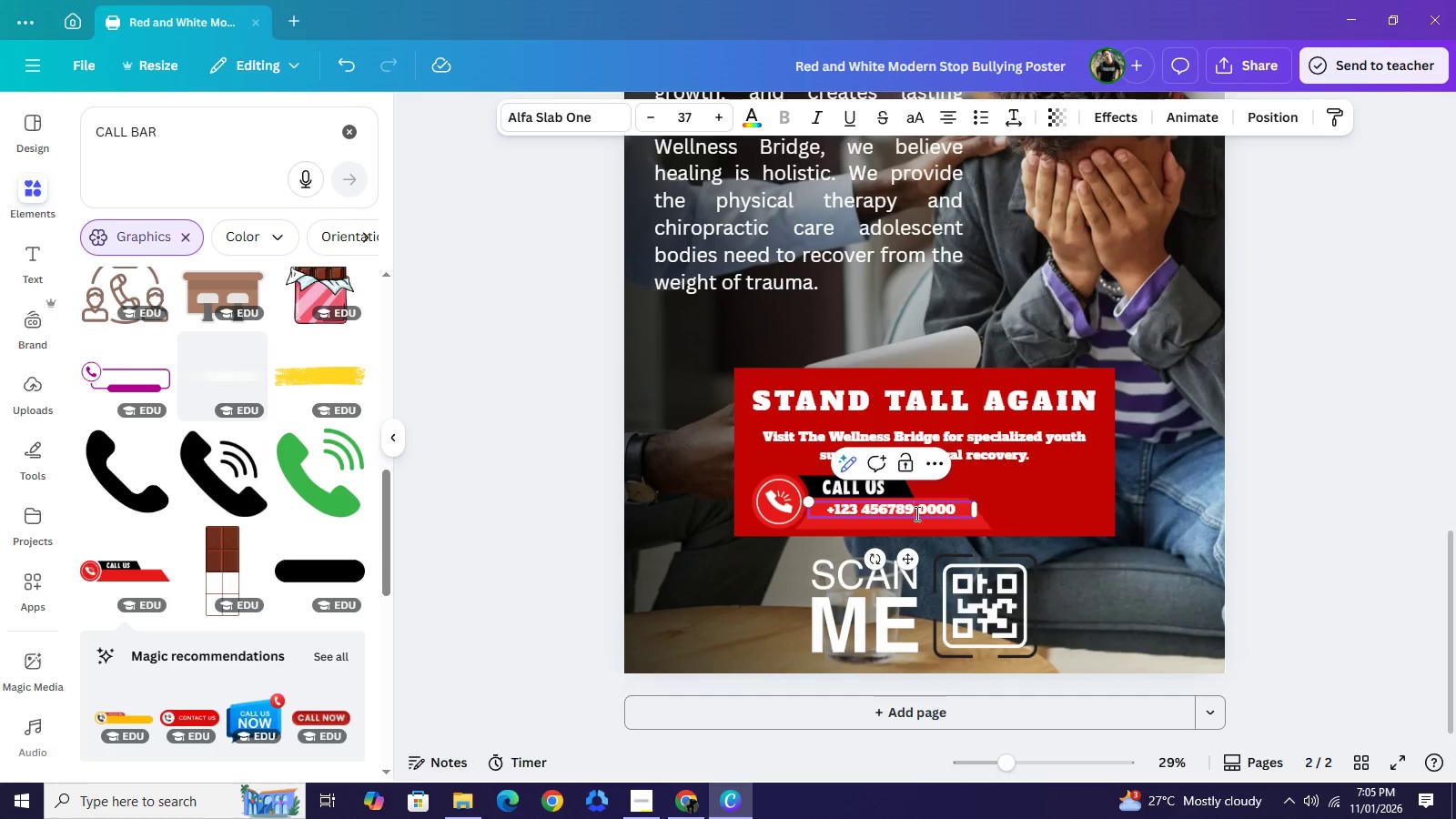 
key(Backspace)
 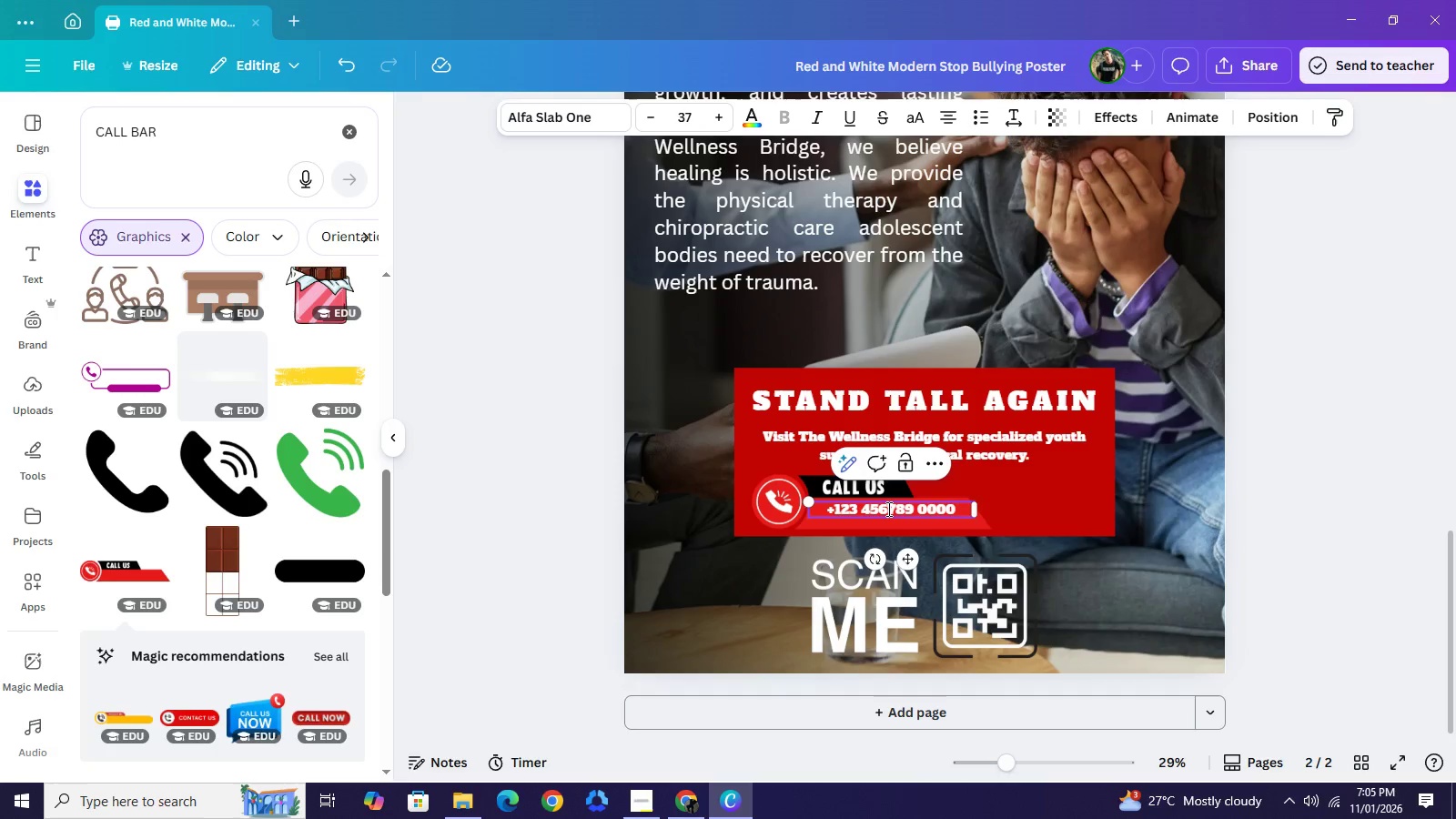 
left_click([887, 509])
 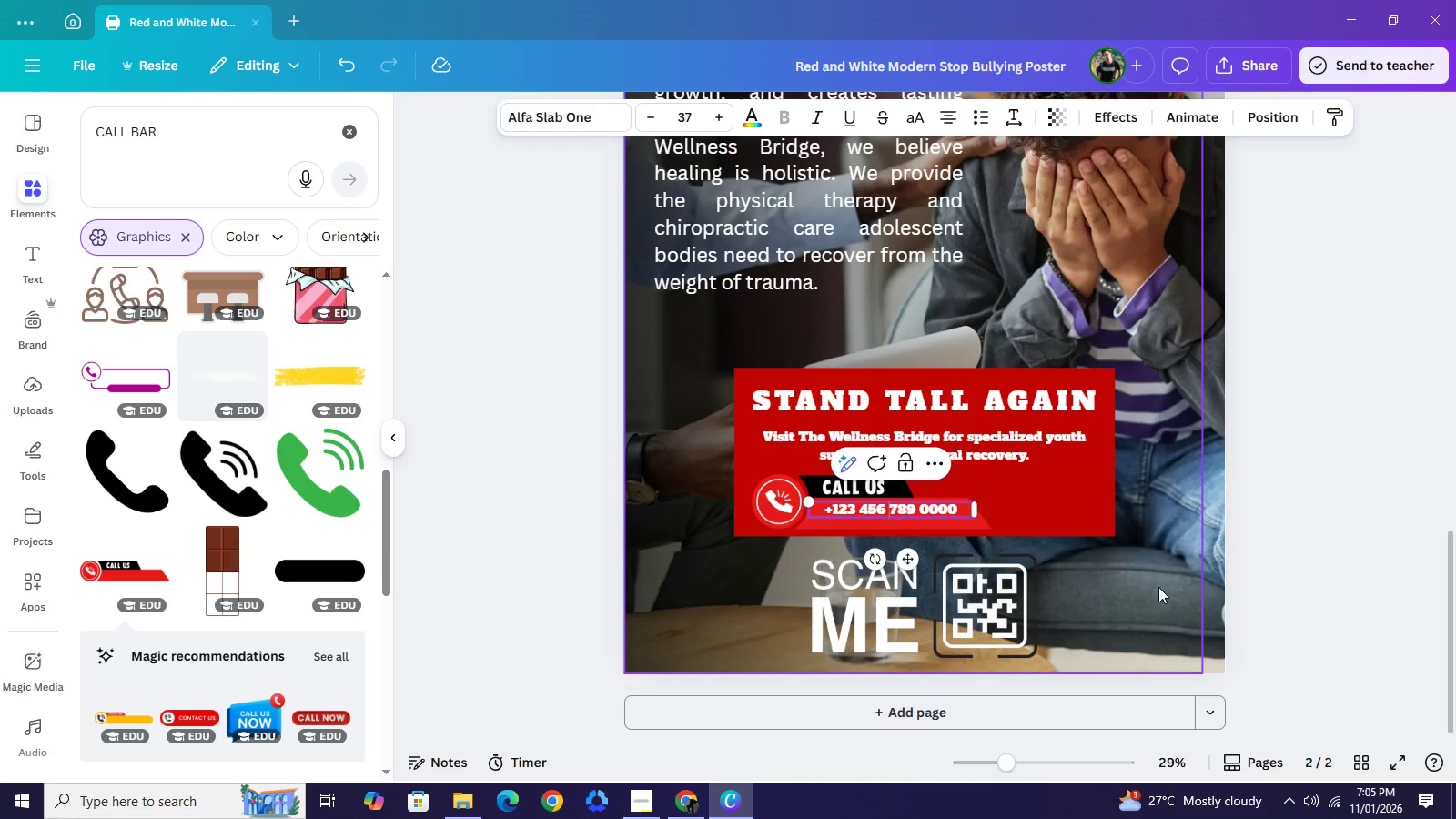 
key(Space)
 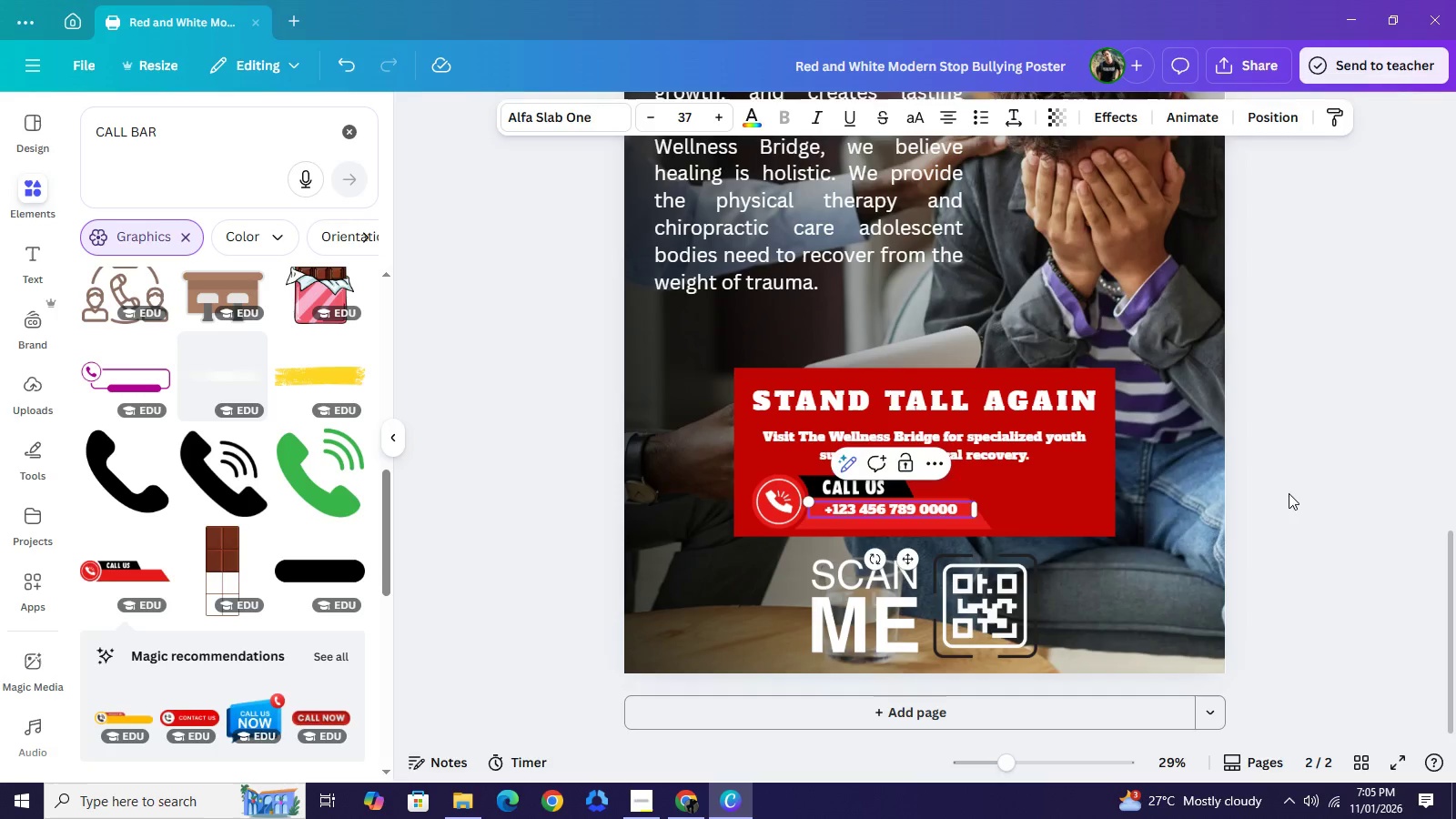 
left_click([1289, 493])
 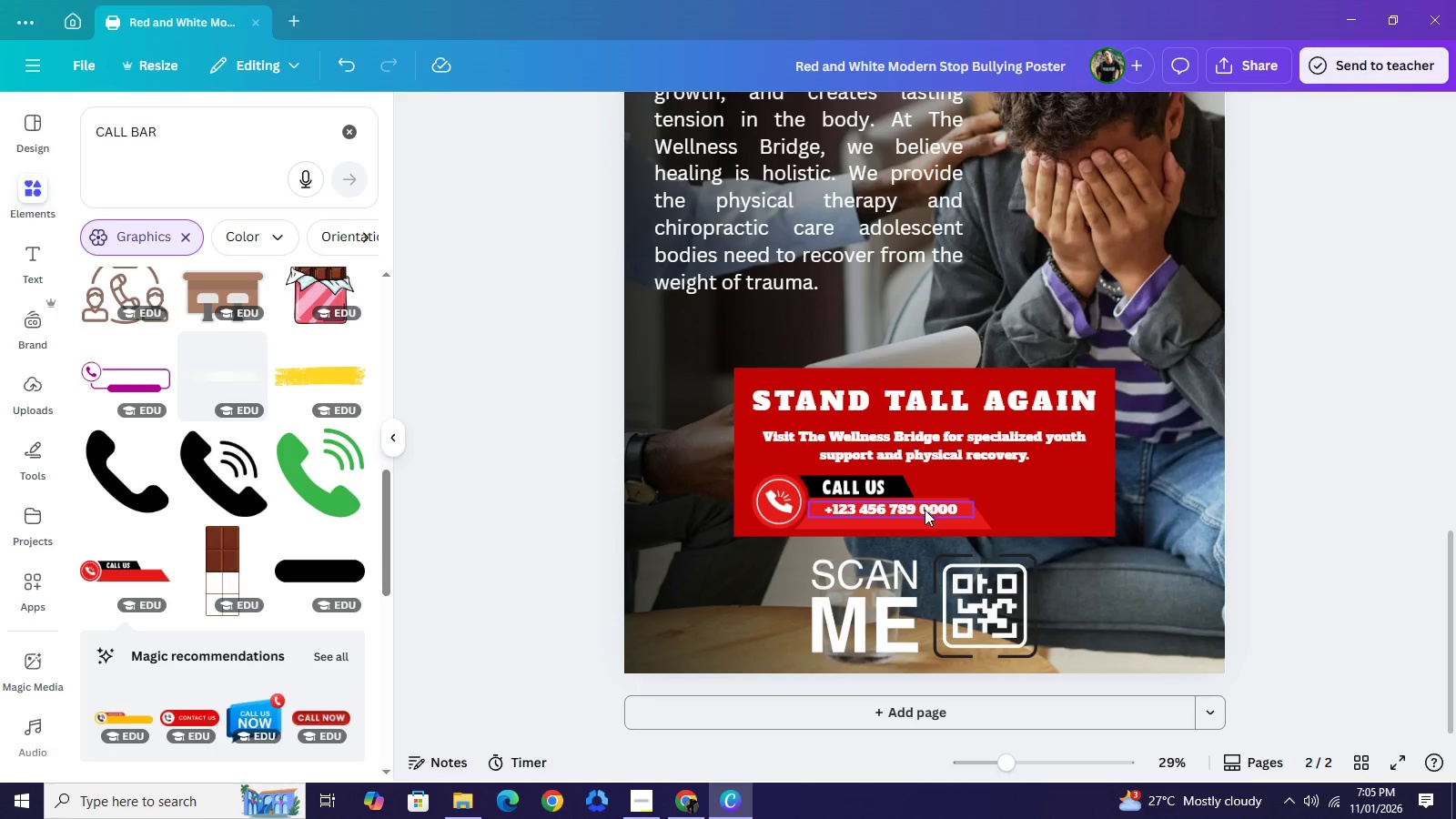 
left_click_drag(start_coordinate=[925, 508], to_coordinate=[917, 514])
 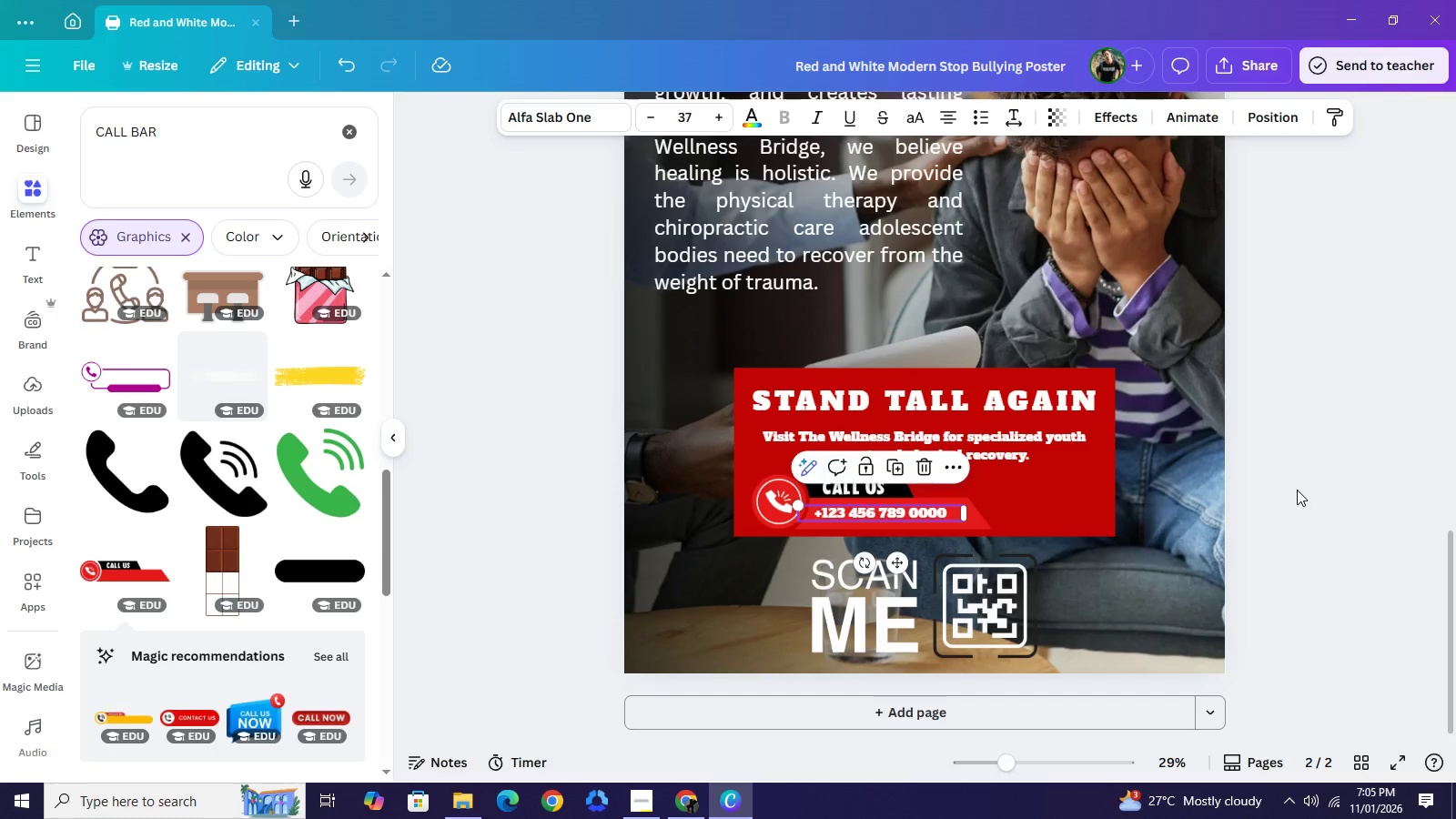 
left_click([1317, 490])
 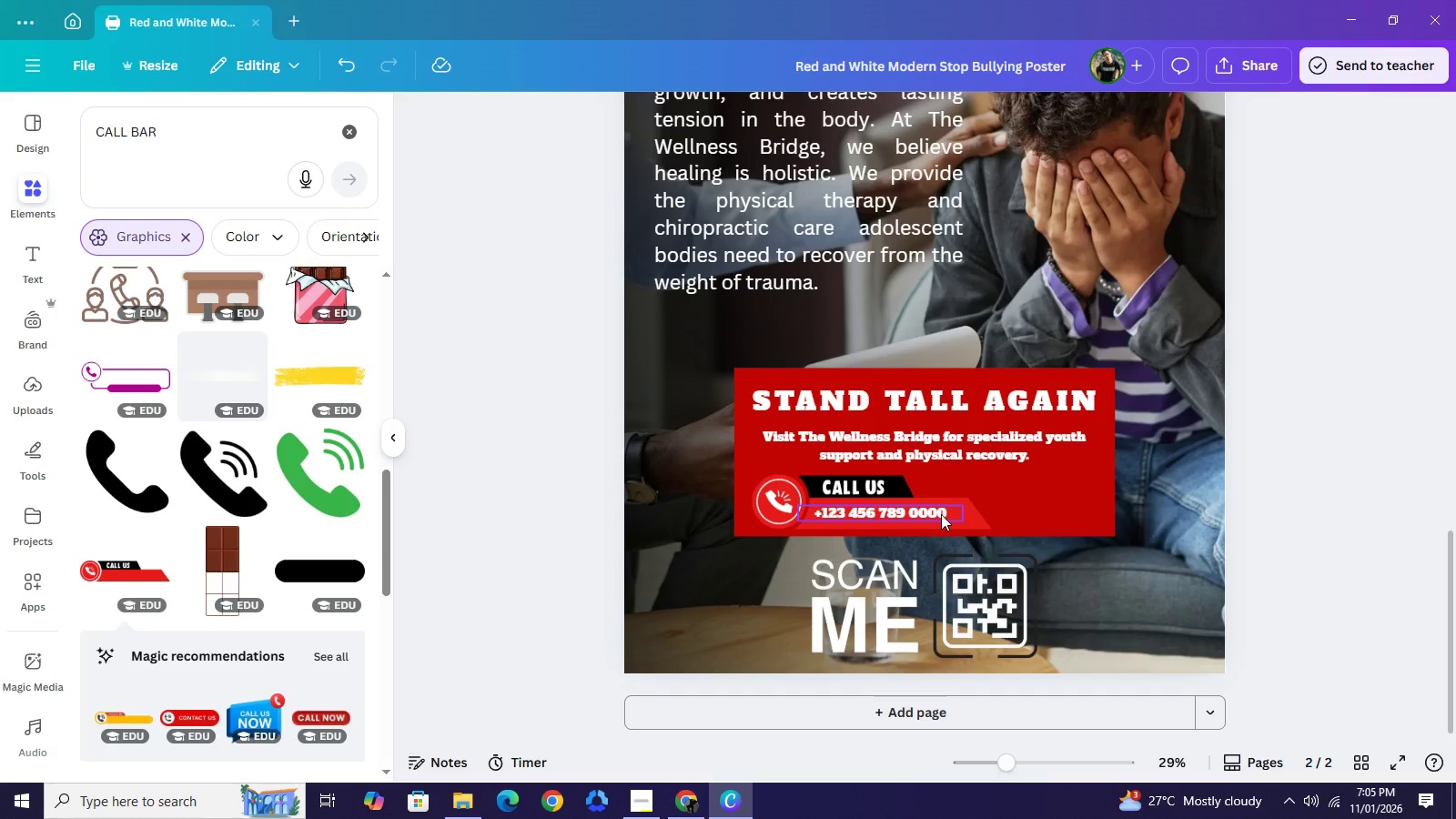 
key(ArrowRight)
 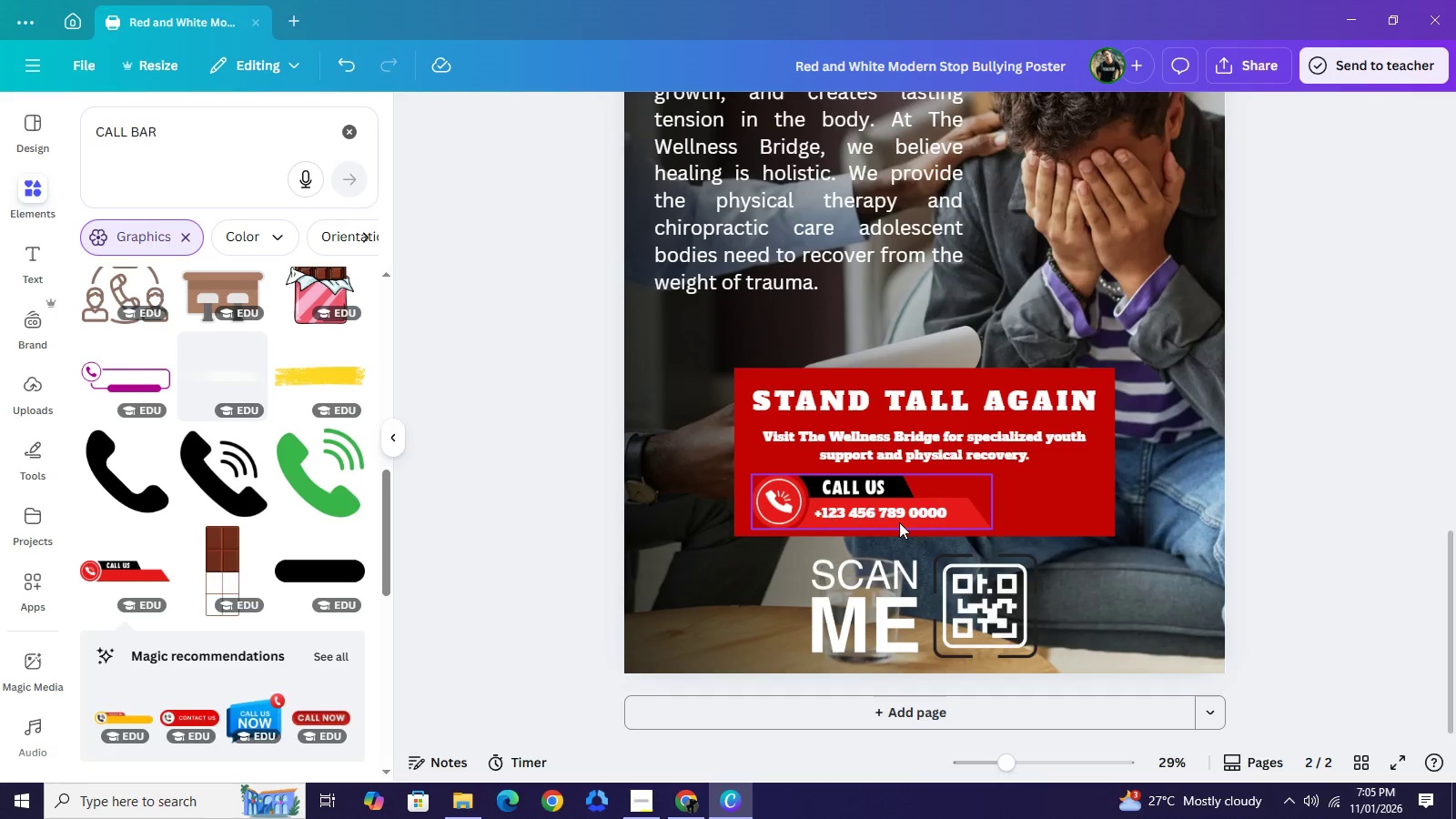 
left_click([899, 522])
 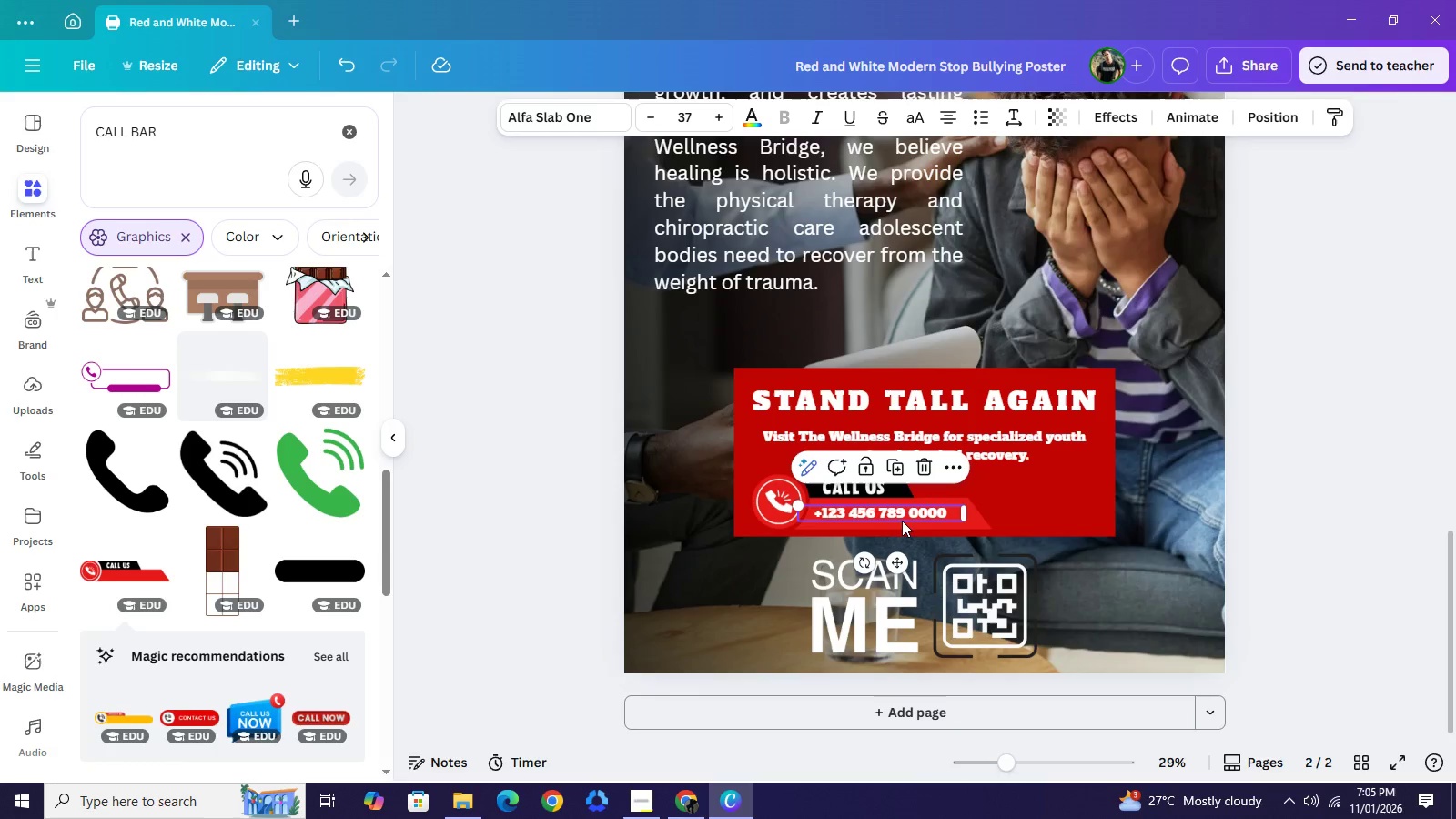 
left_click([902, 521])
 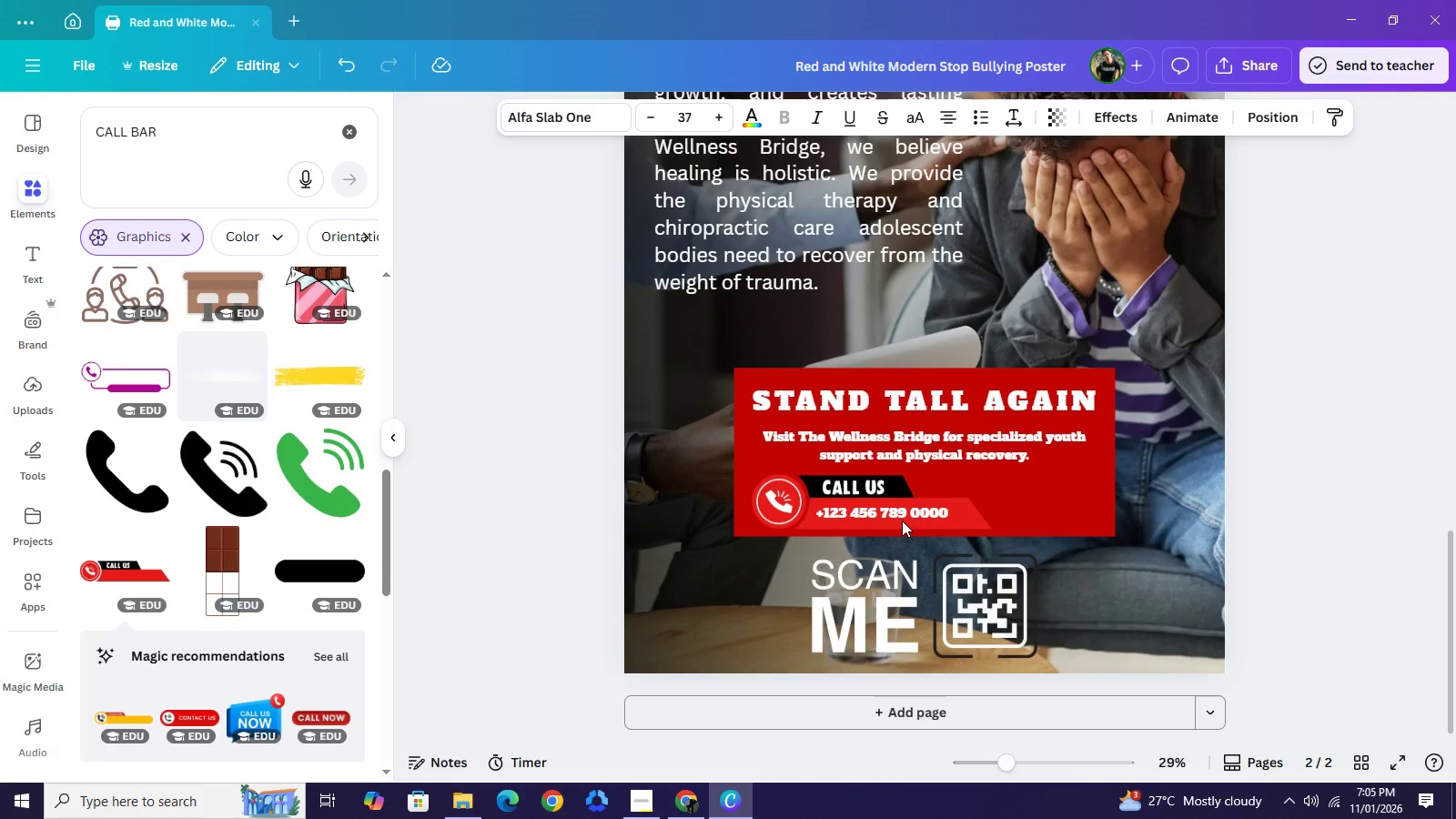 
key(ArrowRight)
 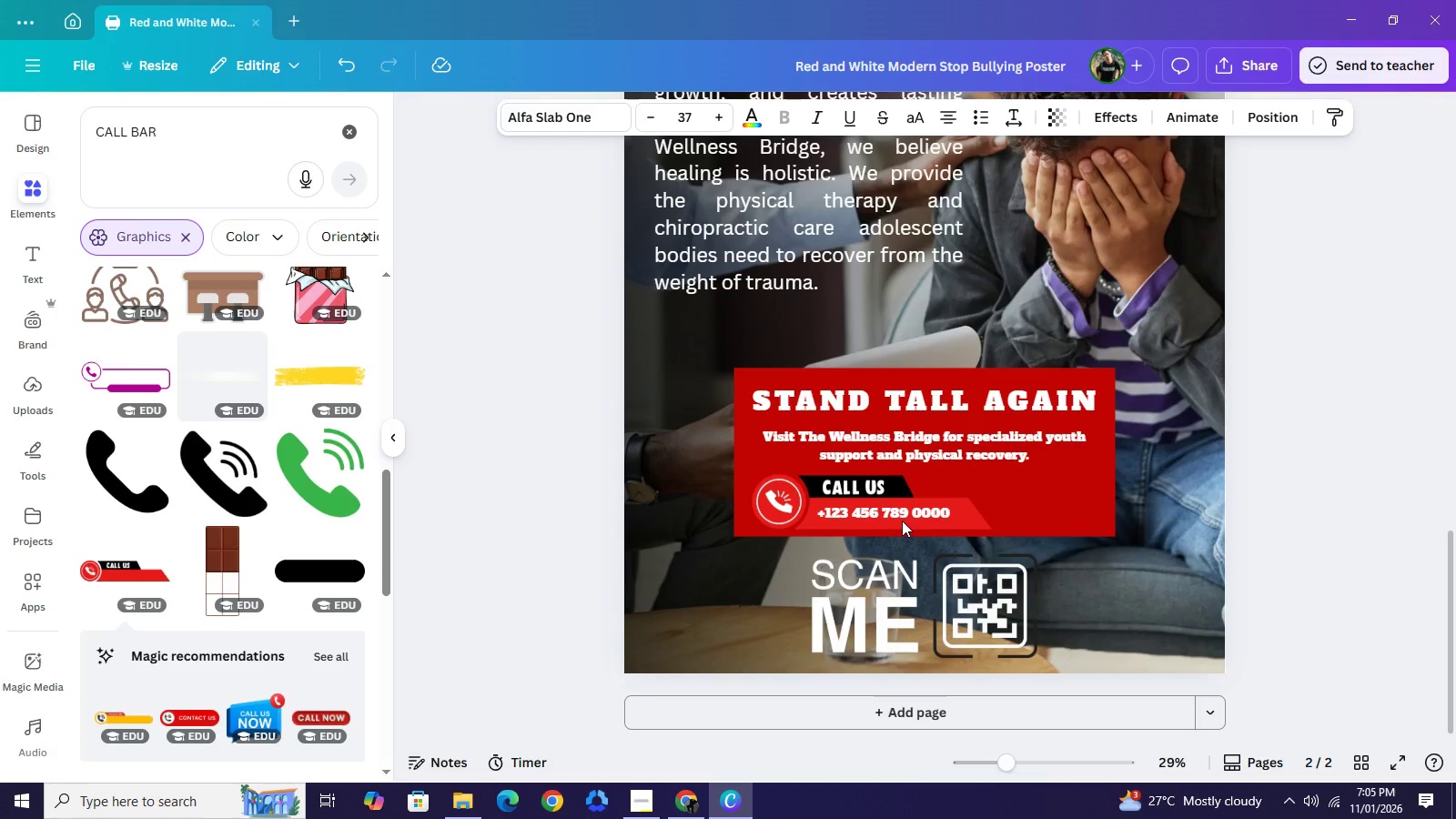 
key(ArrowRight)
 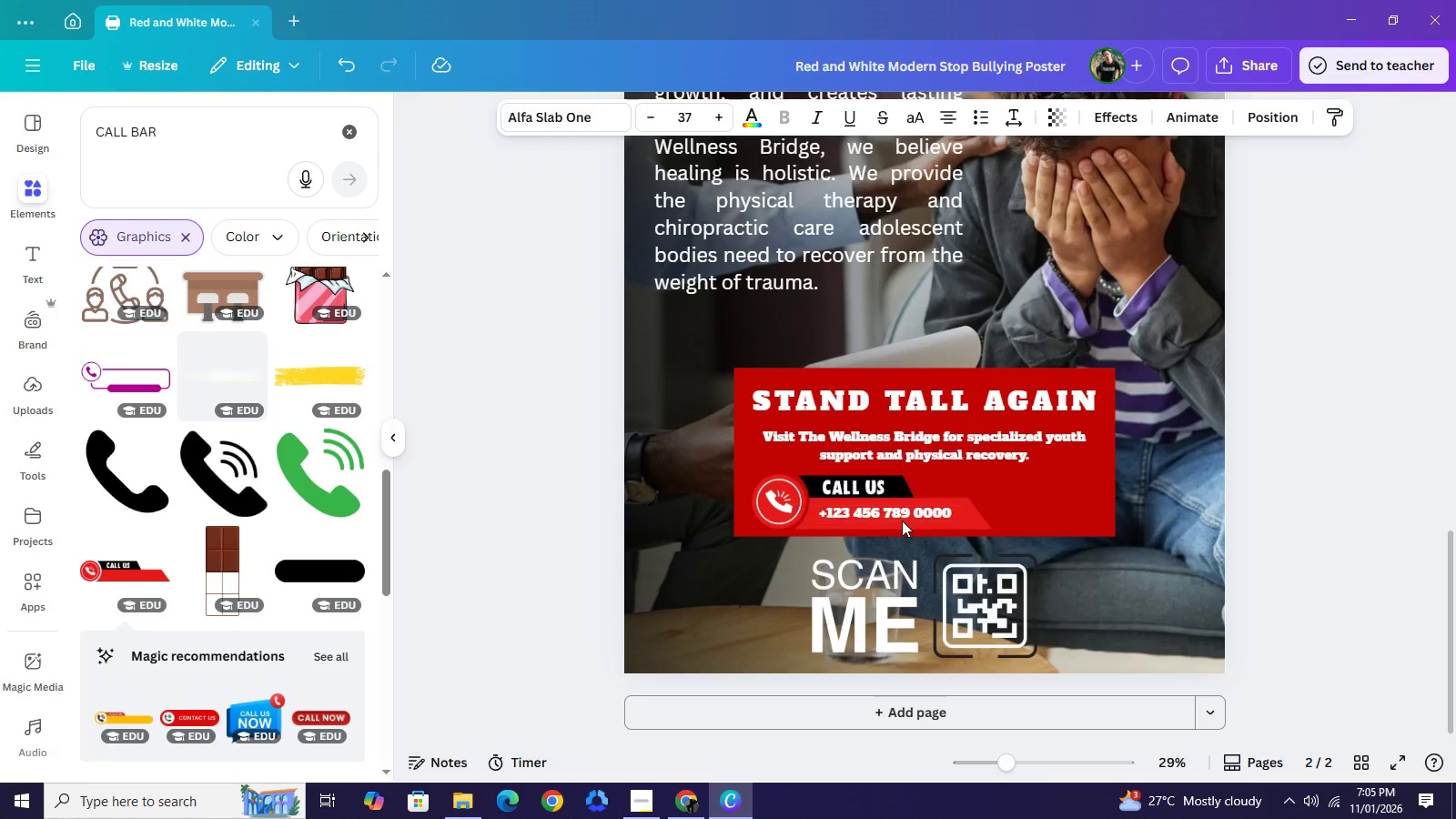 
key(ArrowRight)
 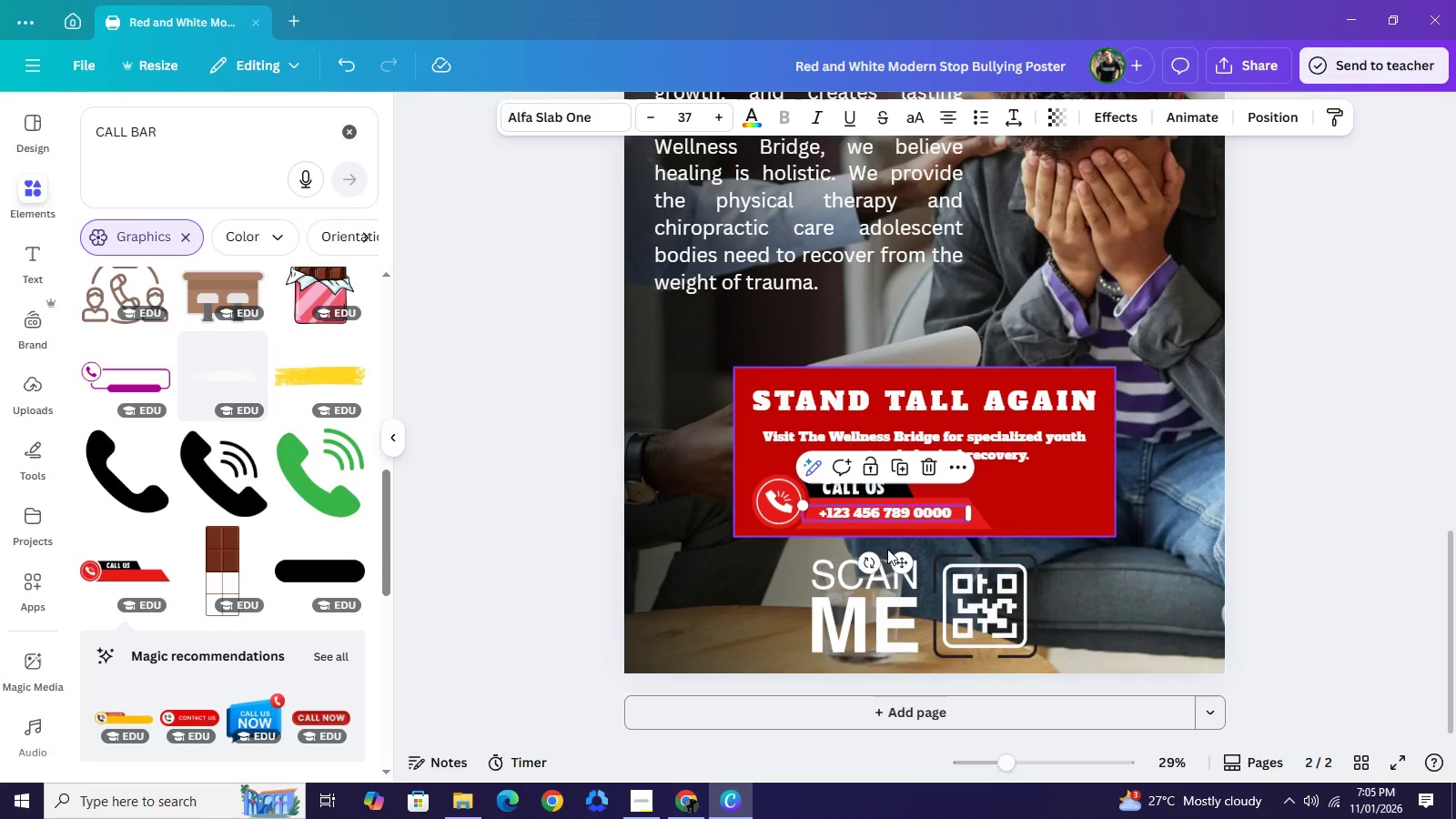 
key(ArrowRight)
 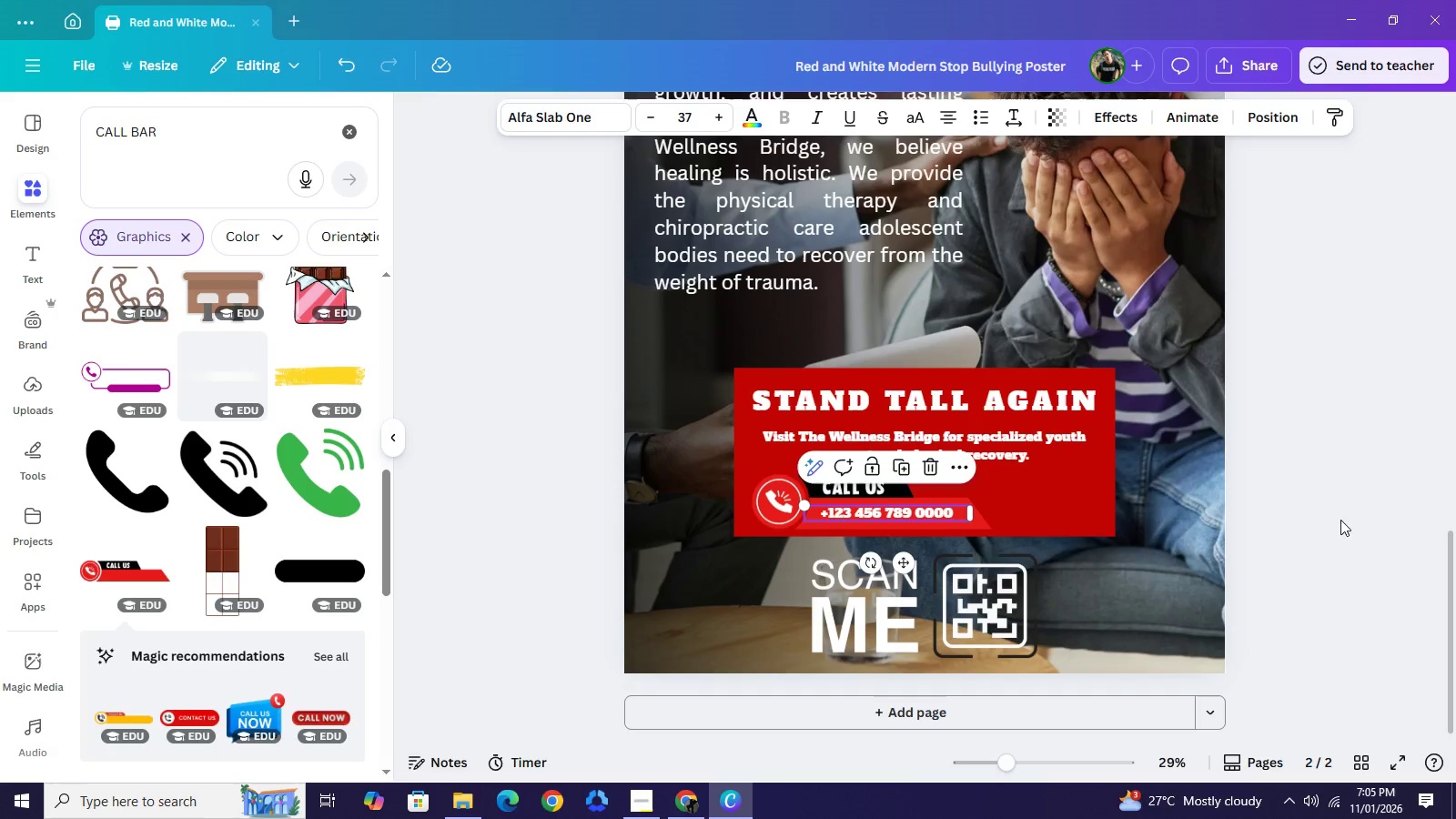 
left_click([1340, 520])
 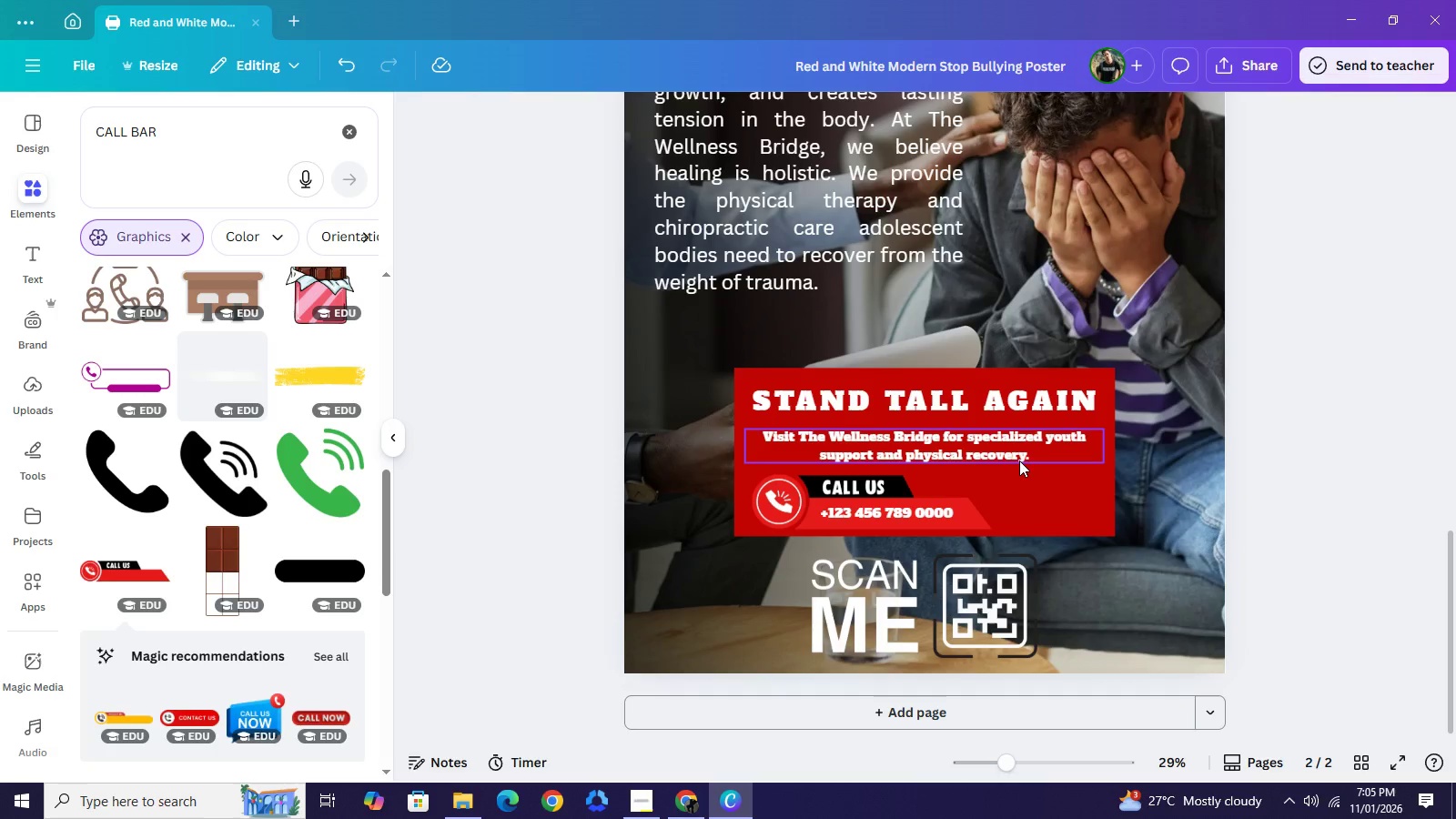 
wait(7.84)
 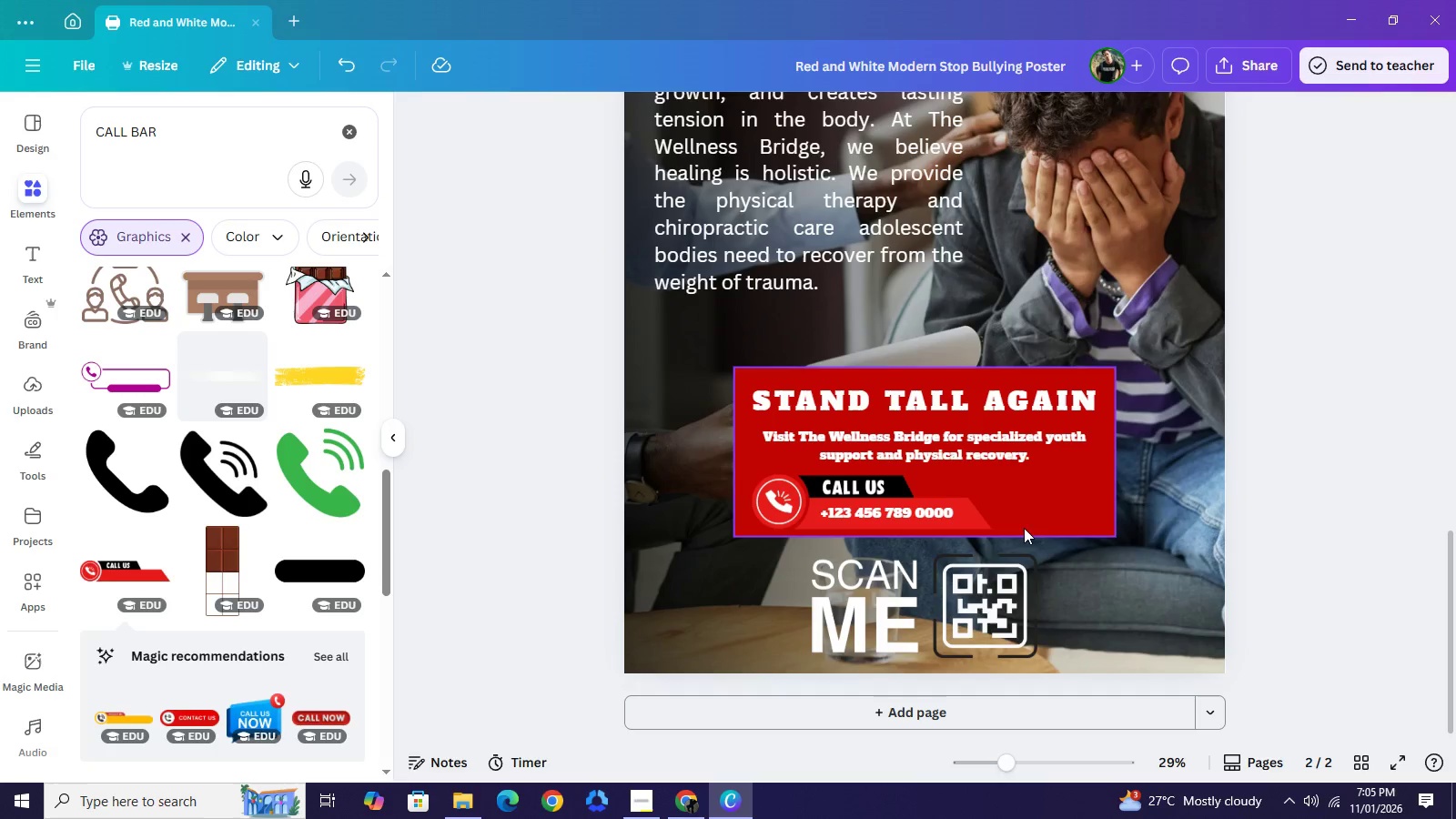 
left_click([1001, 448])
 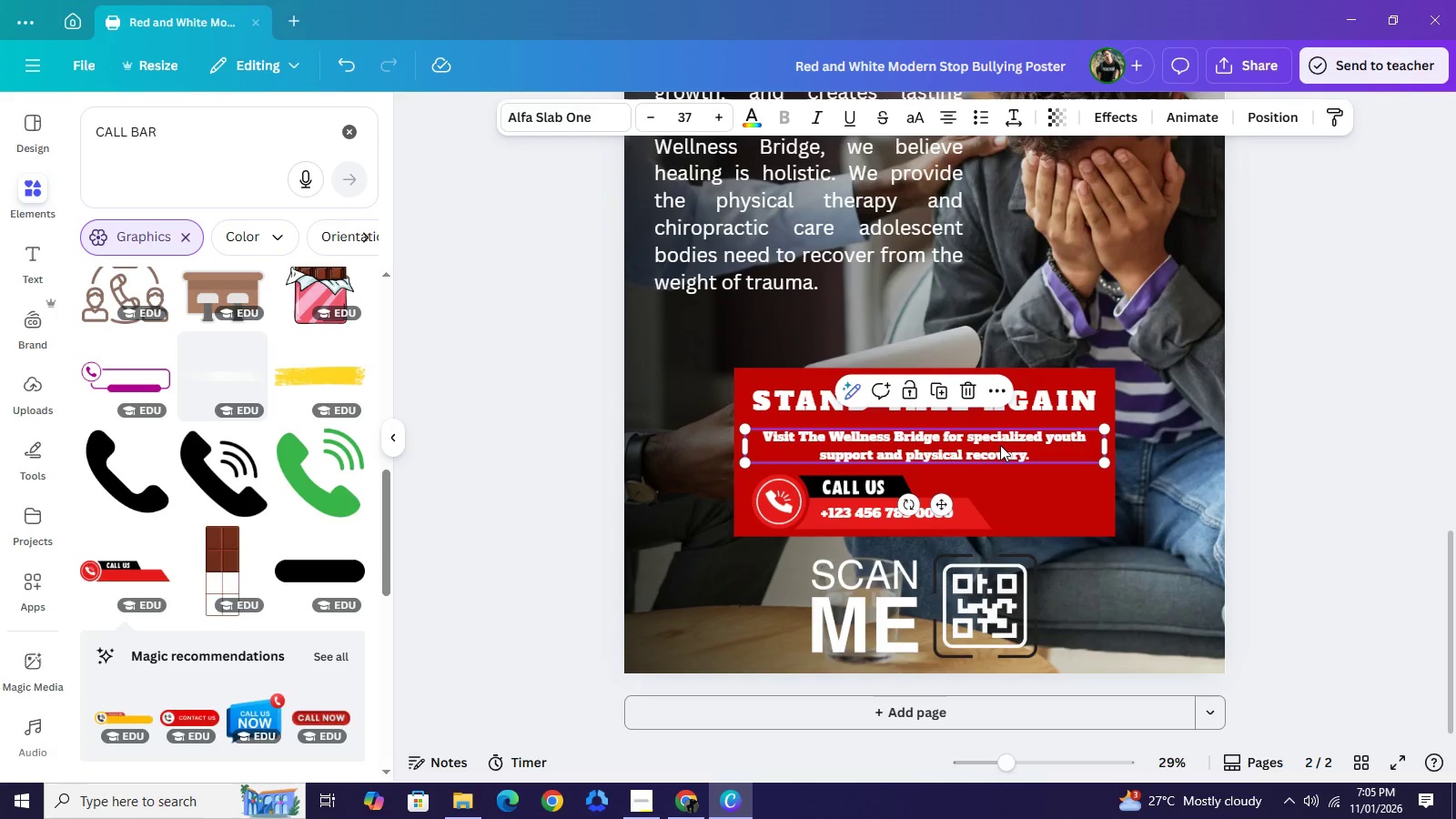 
key(Control+C)
 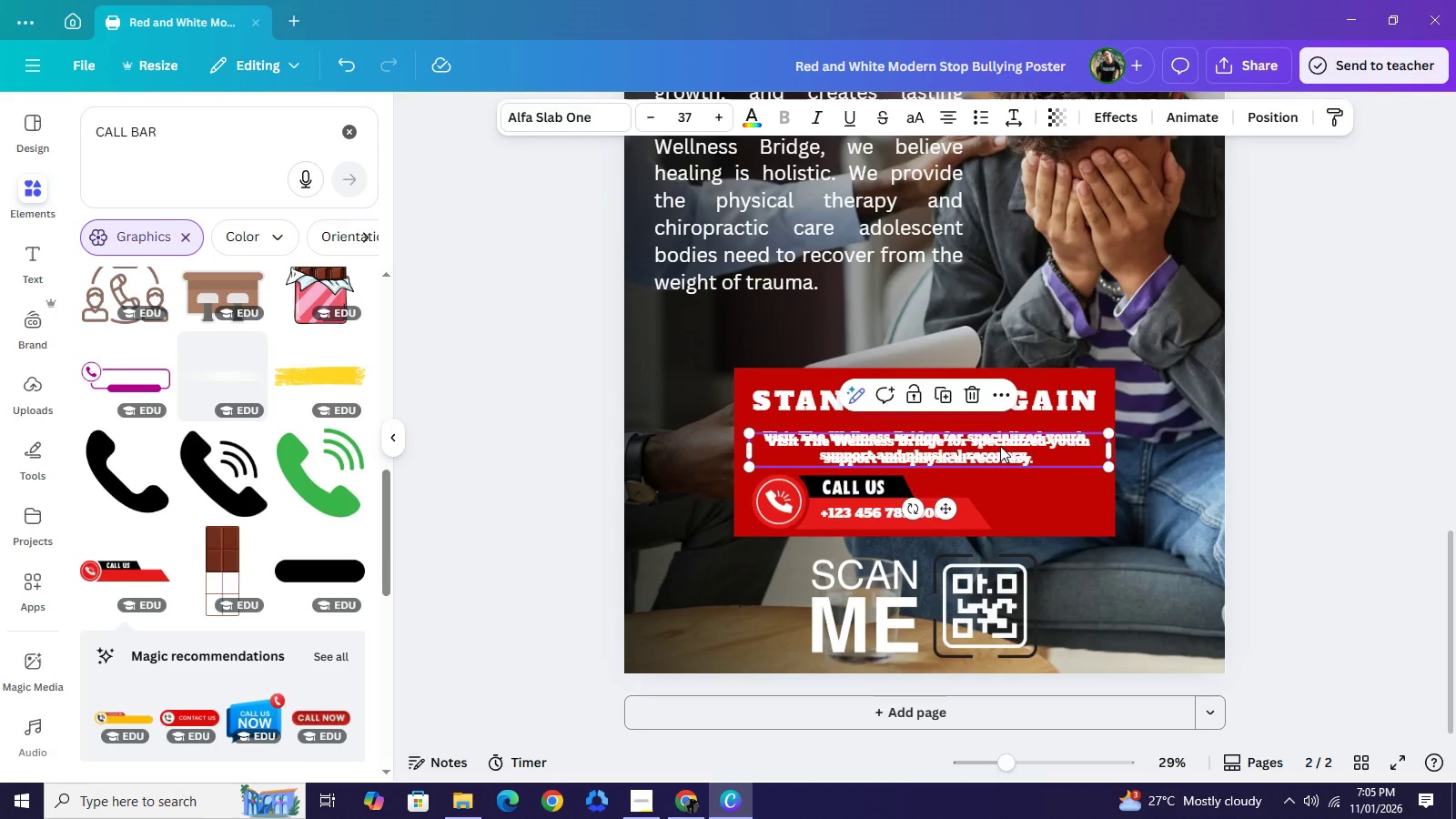 
key(Control+V)
 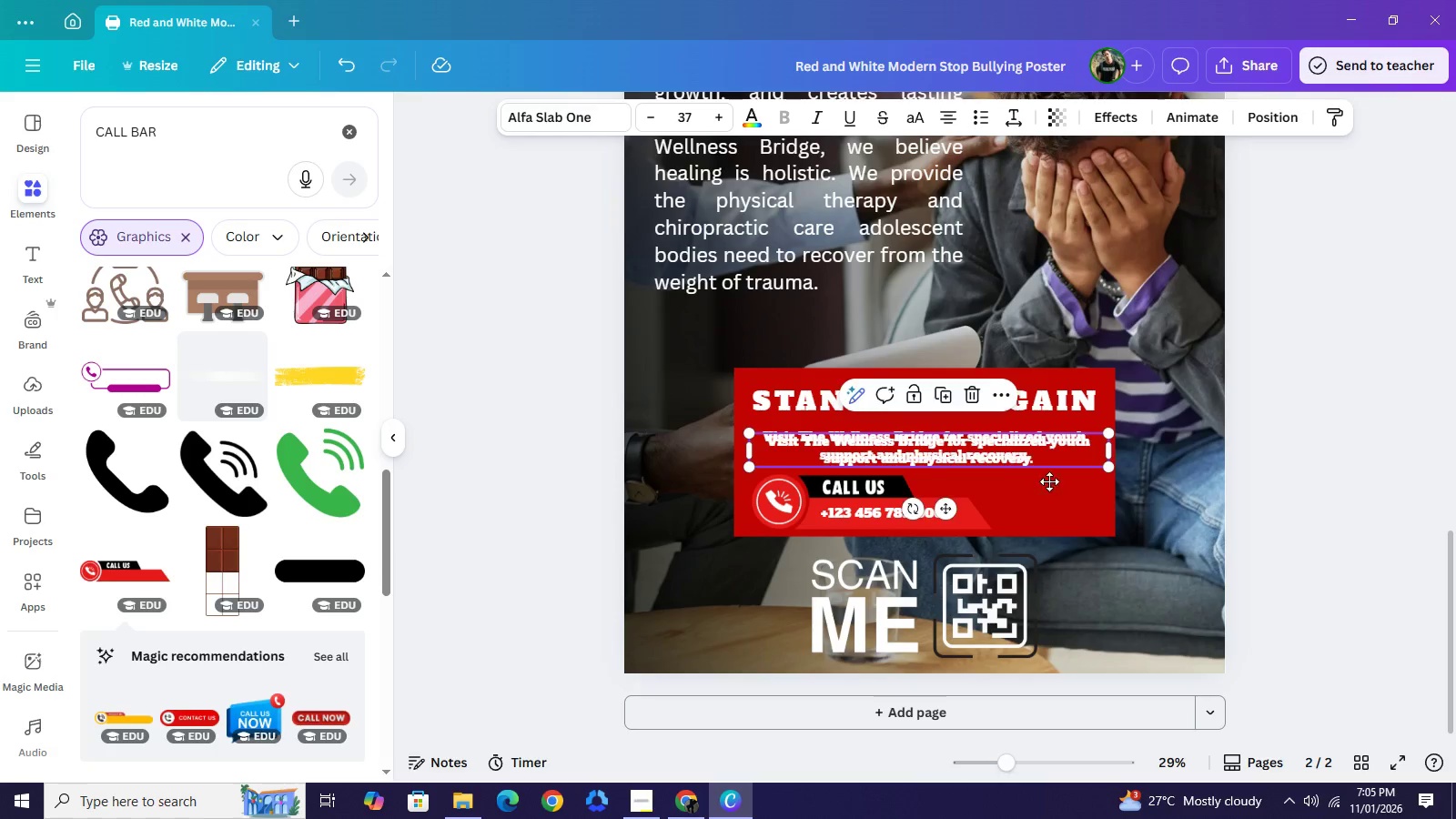 
left_click_drag(start_coordinate=[1000, 457], to_coordinate=[1091, 503])
 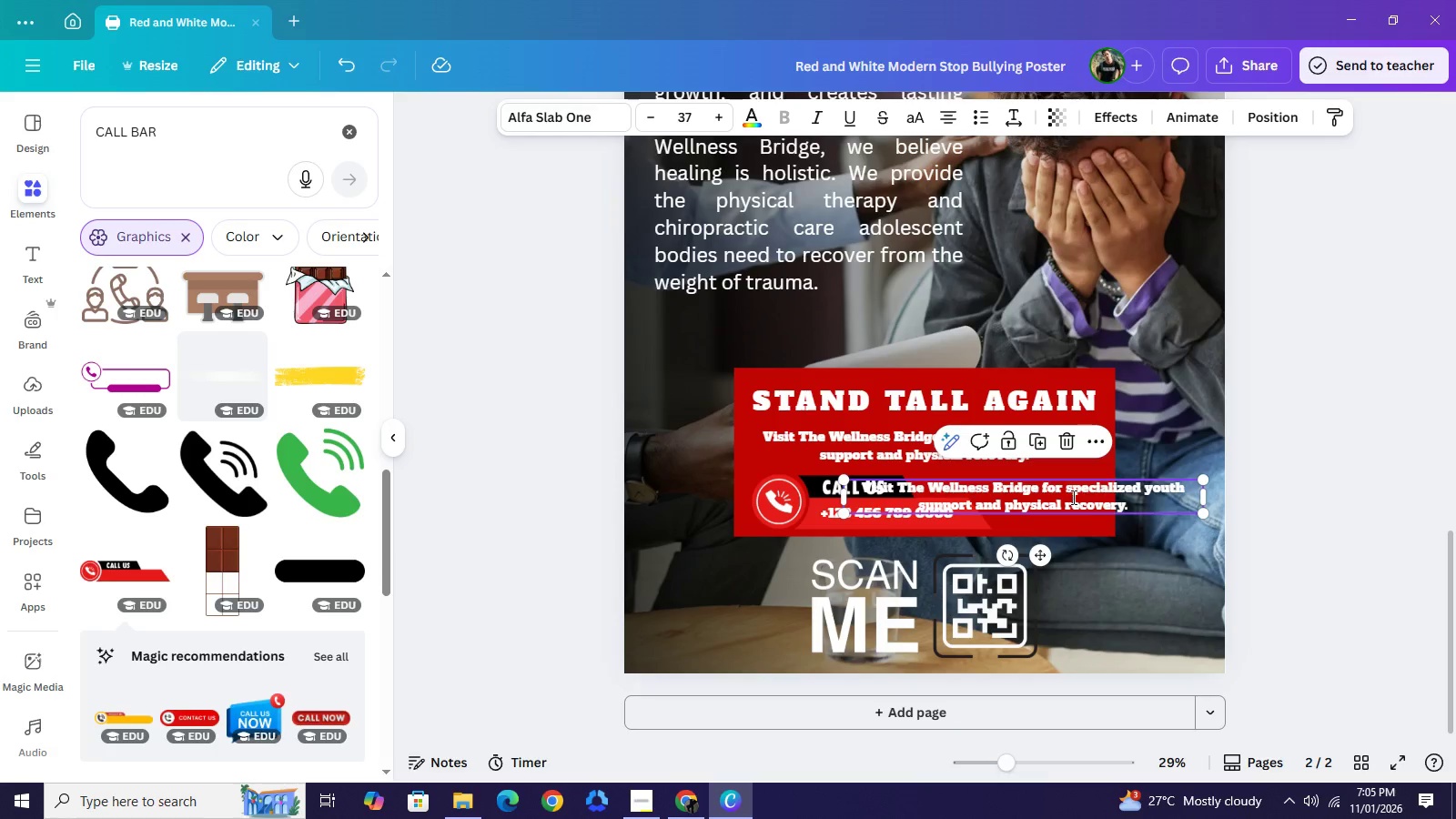 
double_click([1072, 497])
 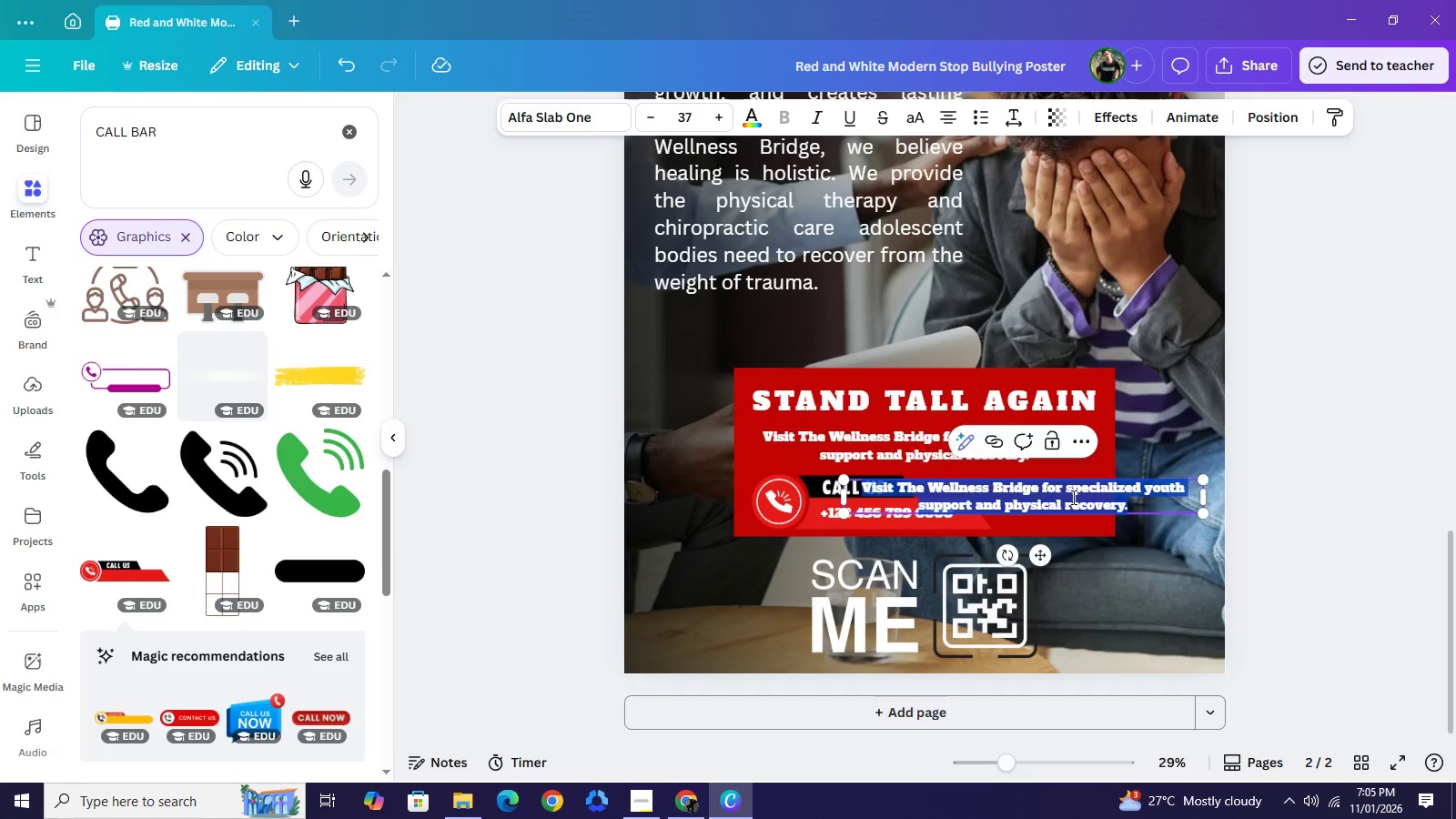 
type(or Scan QR CODE B)
key(Backspace)
type(below)
 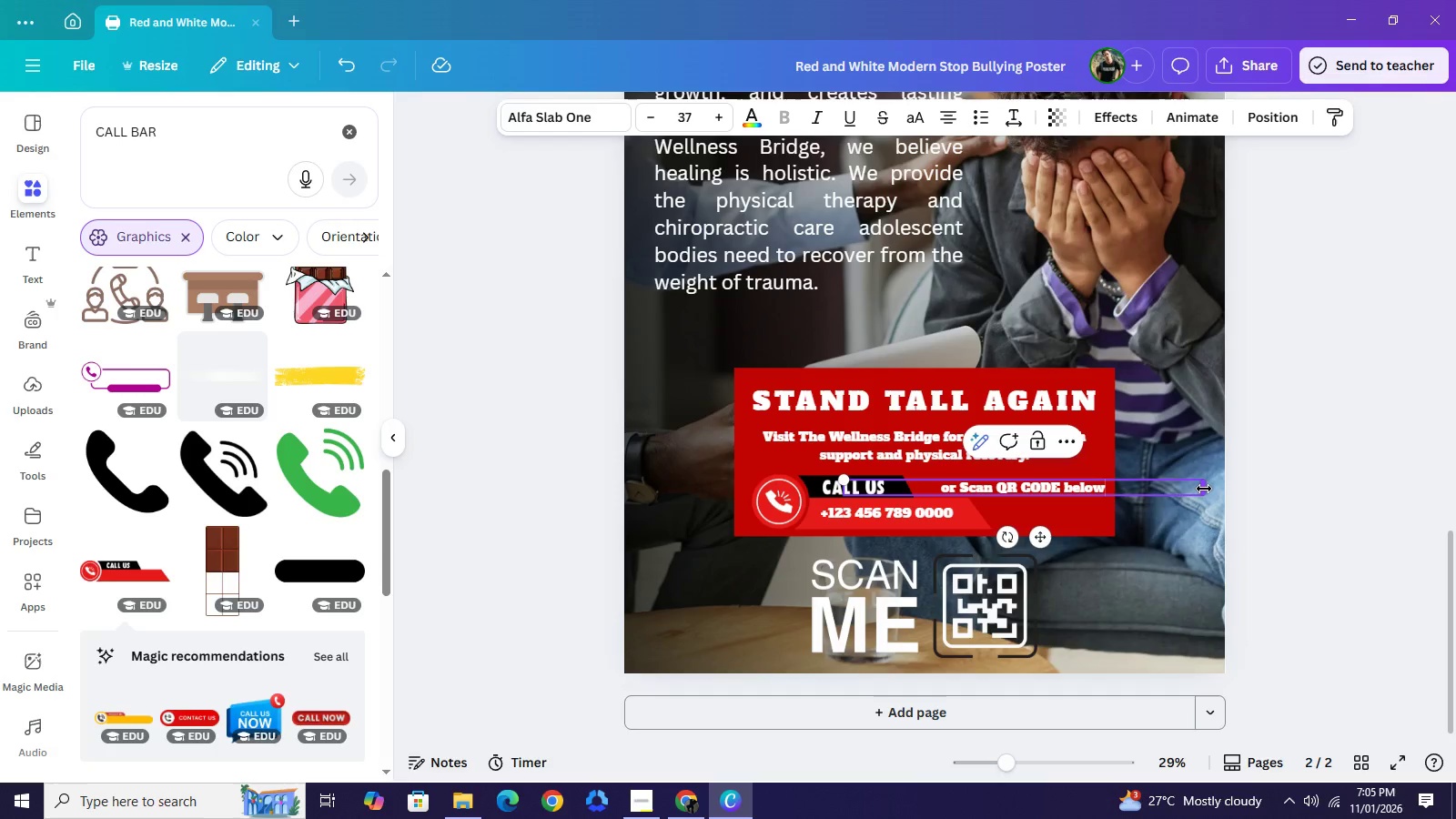 
left_click_drag(start_coordinate=[1203, 489], to_coordinate=[976, 517])
 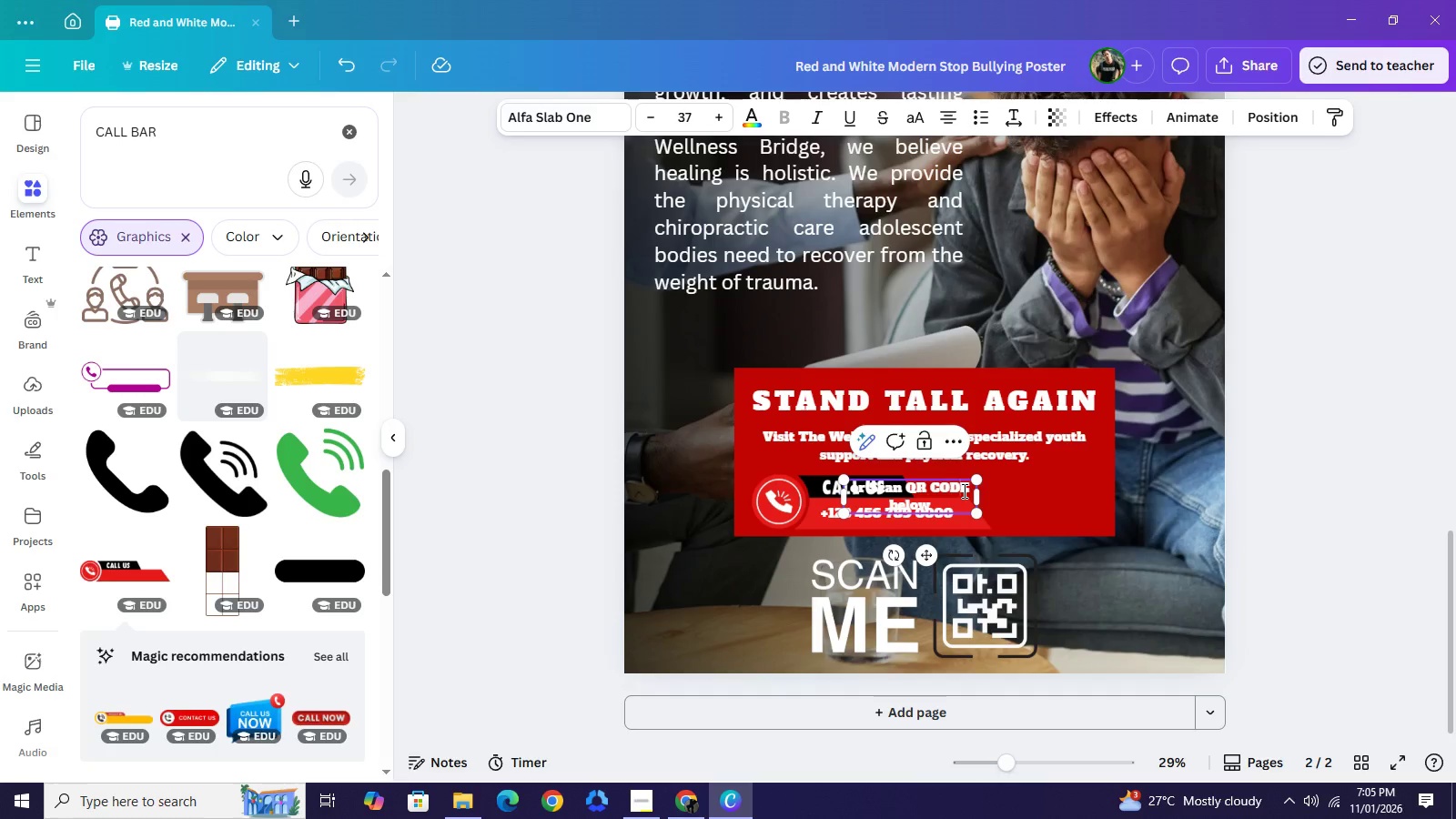 
left_click([963, 490])
 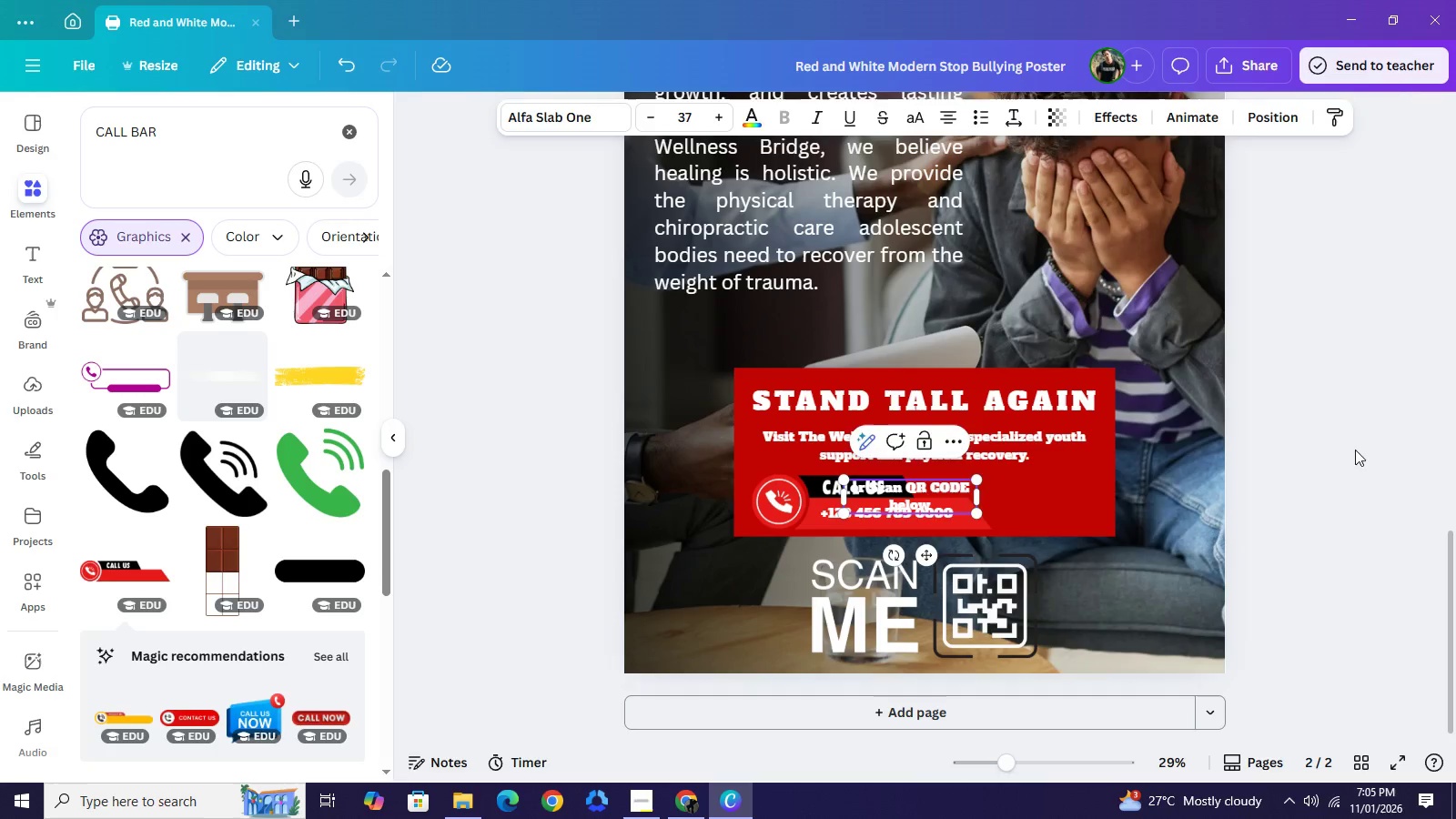 
left_click([1368, 450])
 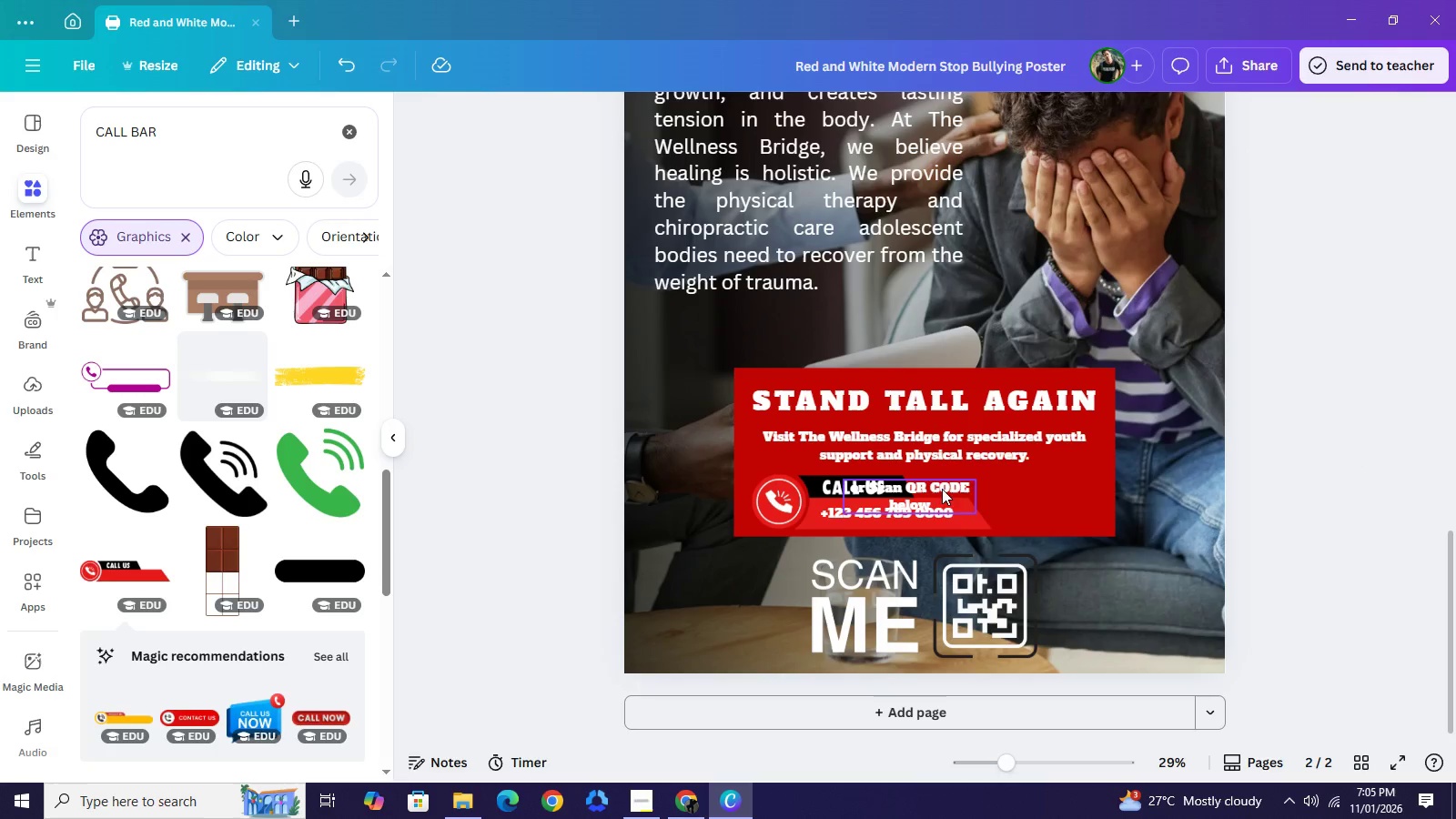 
left_click_drag(start_coordinate=[935, 489], to_coordinate=[1058, 501])
 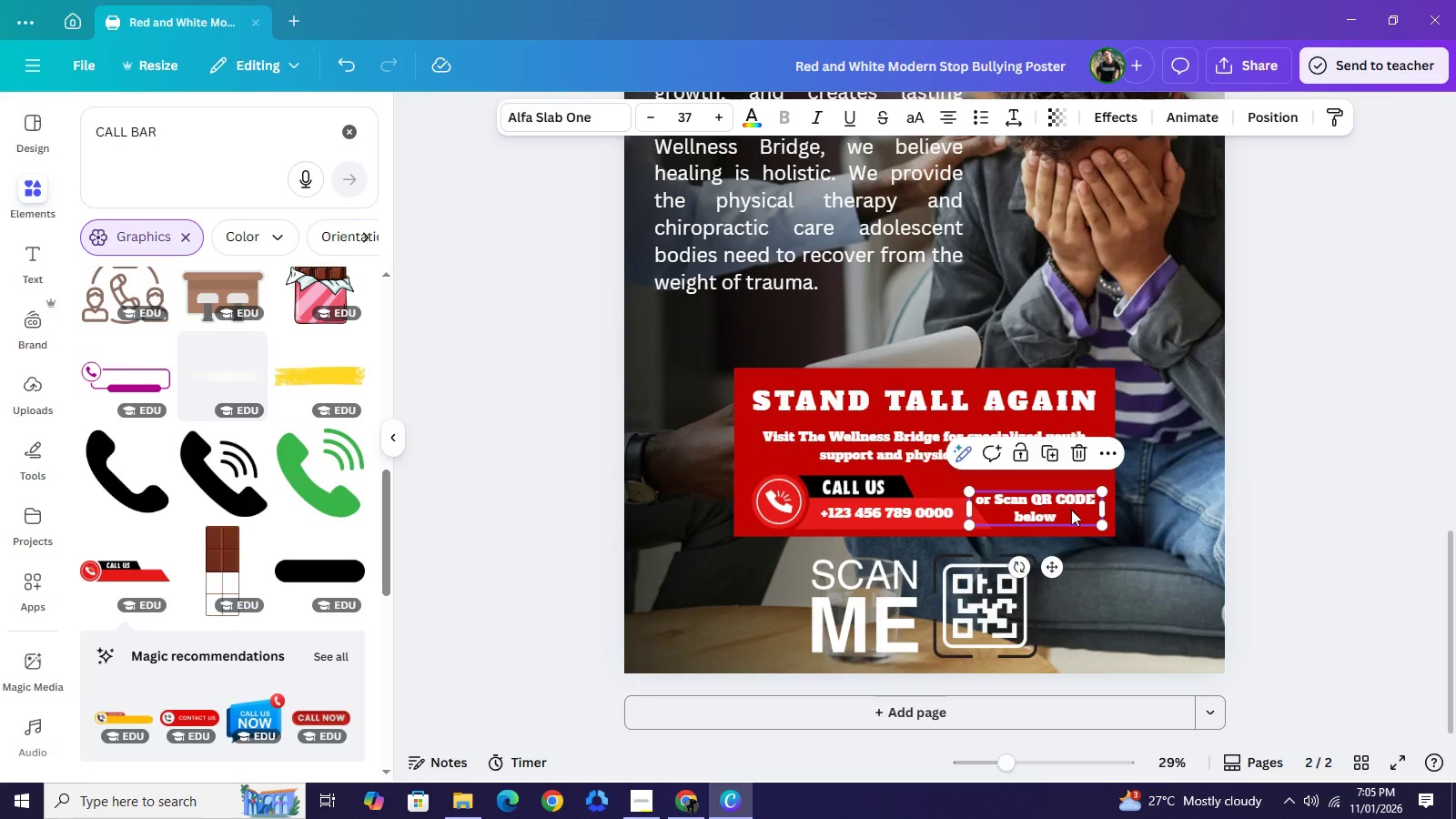 
left_click_drag(start_coordinate=[1066, 508], to_coordinate=[1073, 511])
 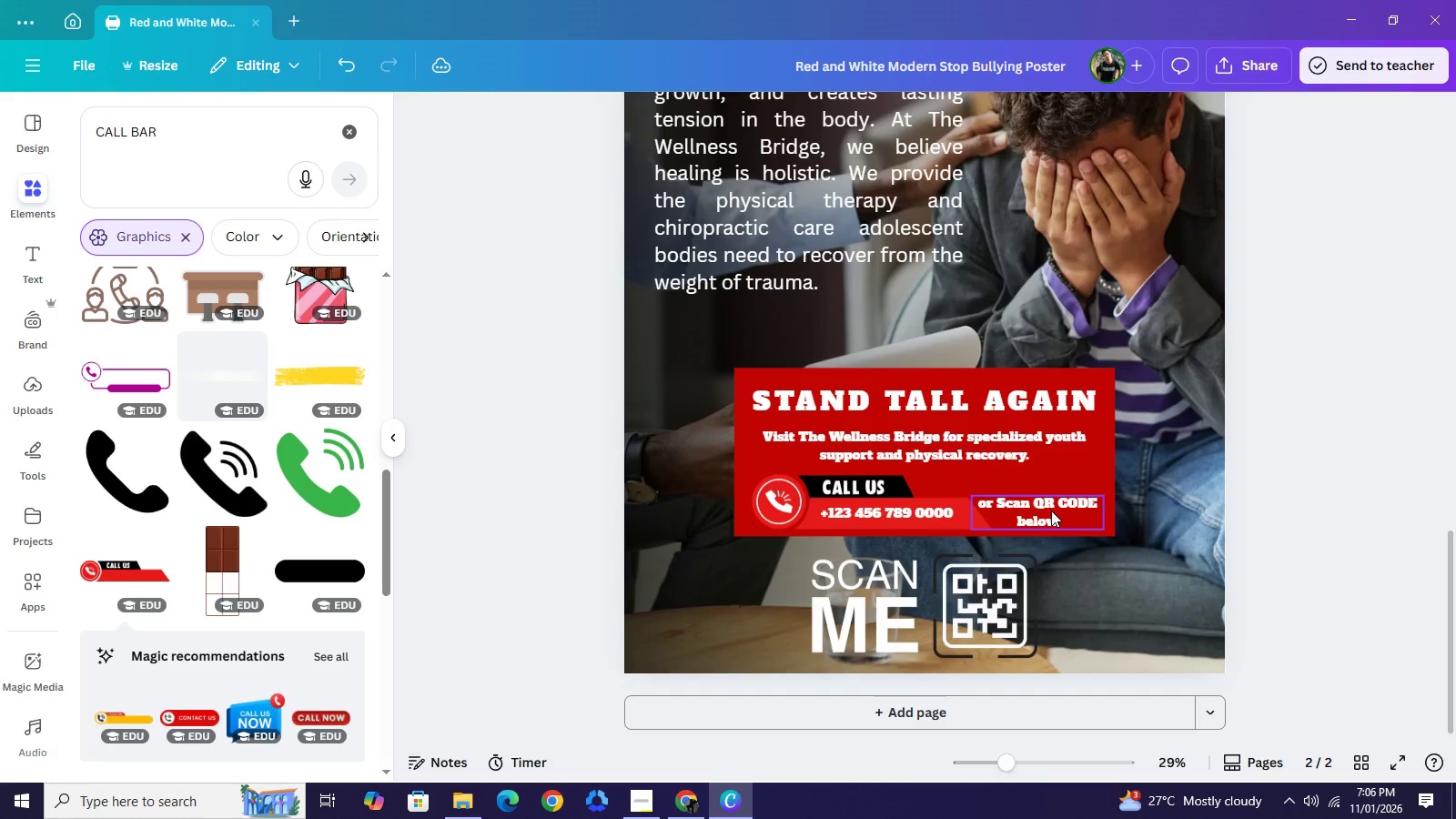 
left_click([1051, 511])
 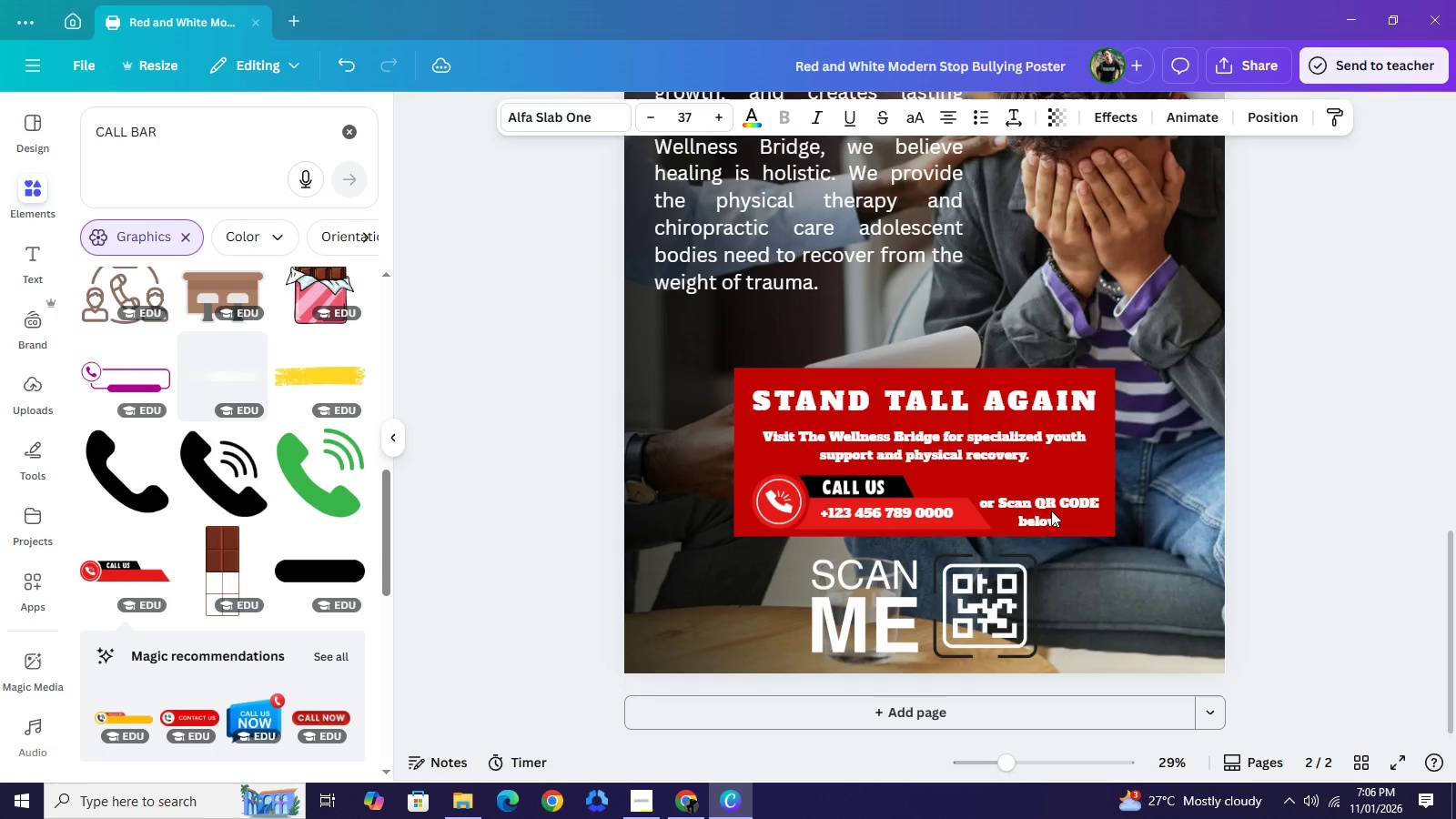 
key(ArrowRight)
 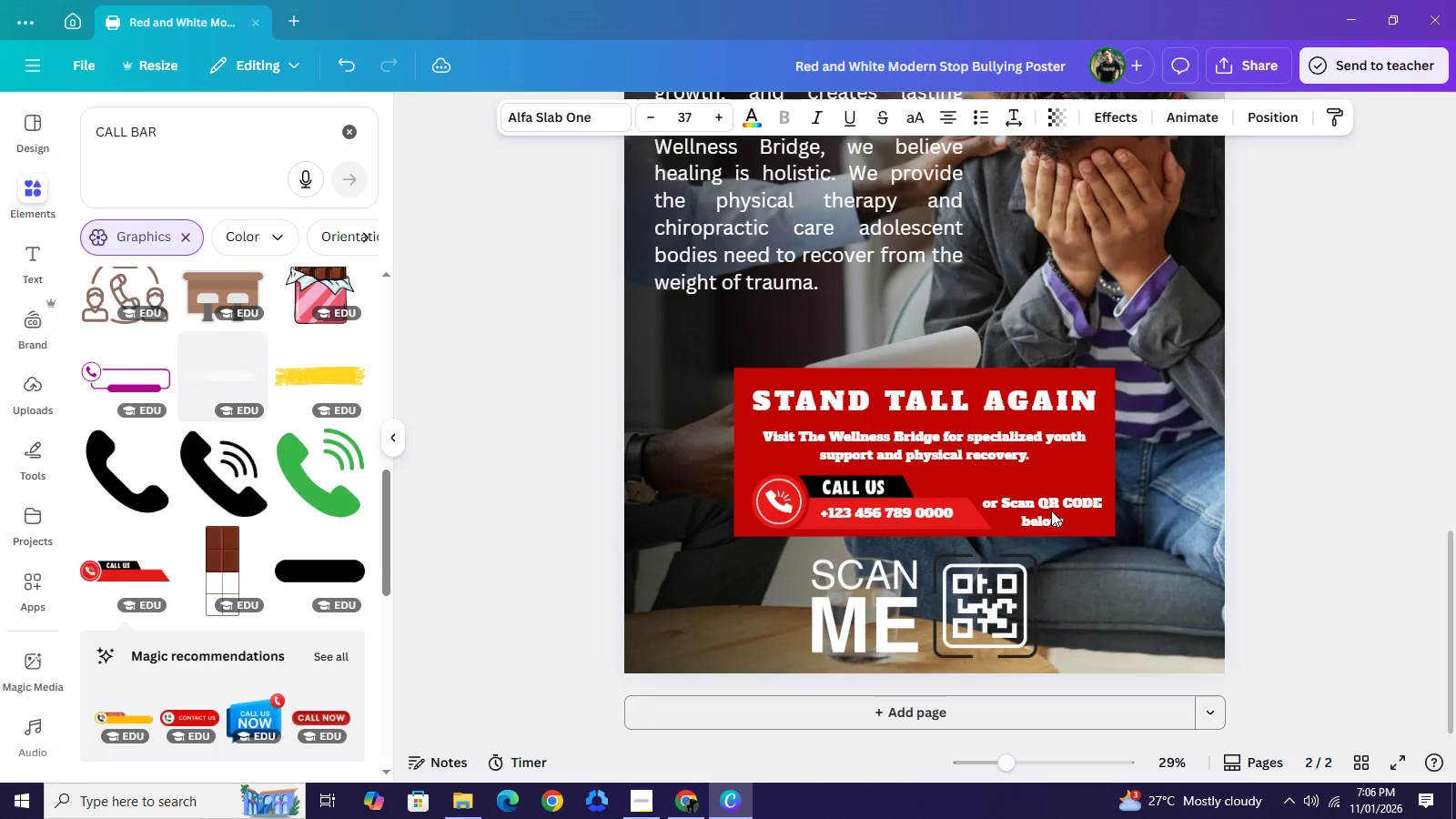 
key(ArrowRight)
 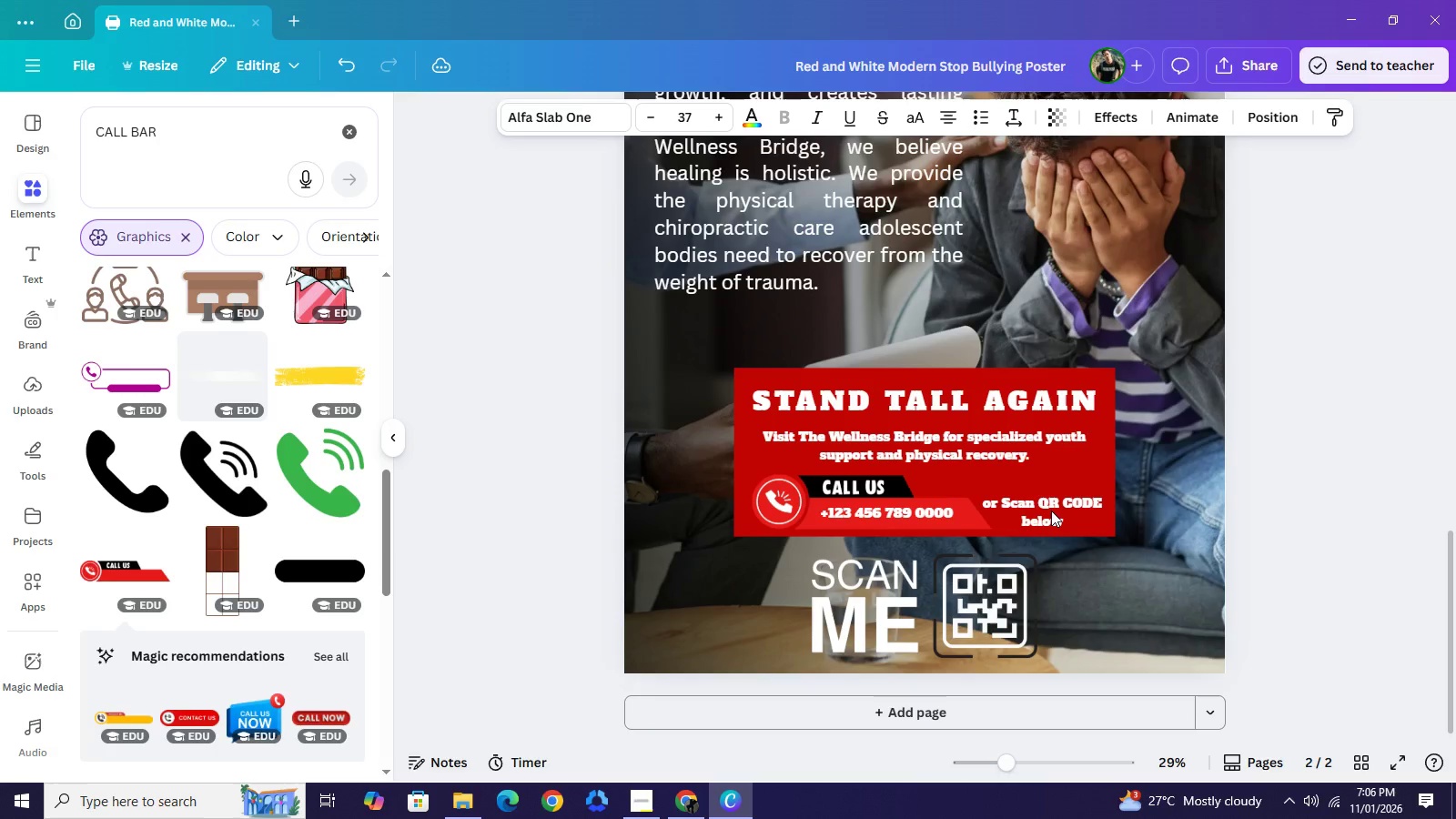 
key(ArrowRight)
 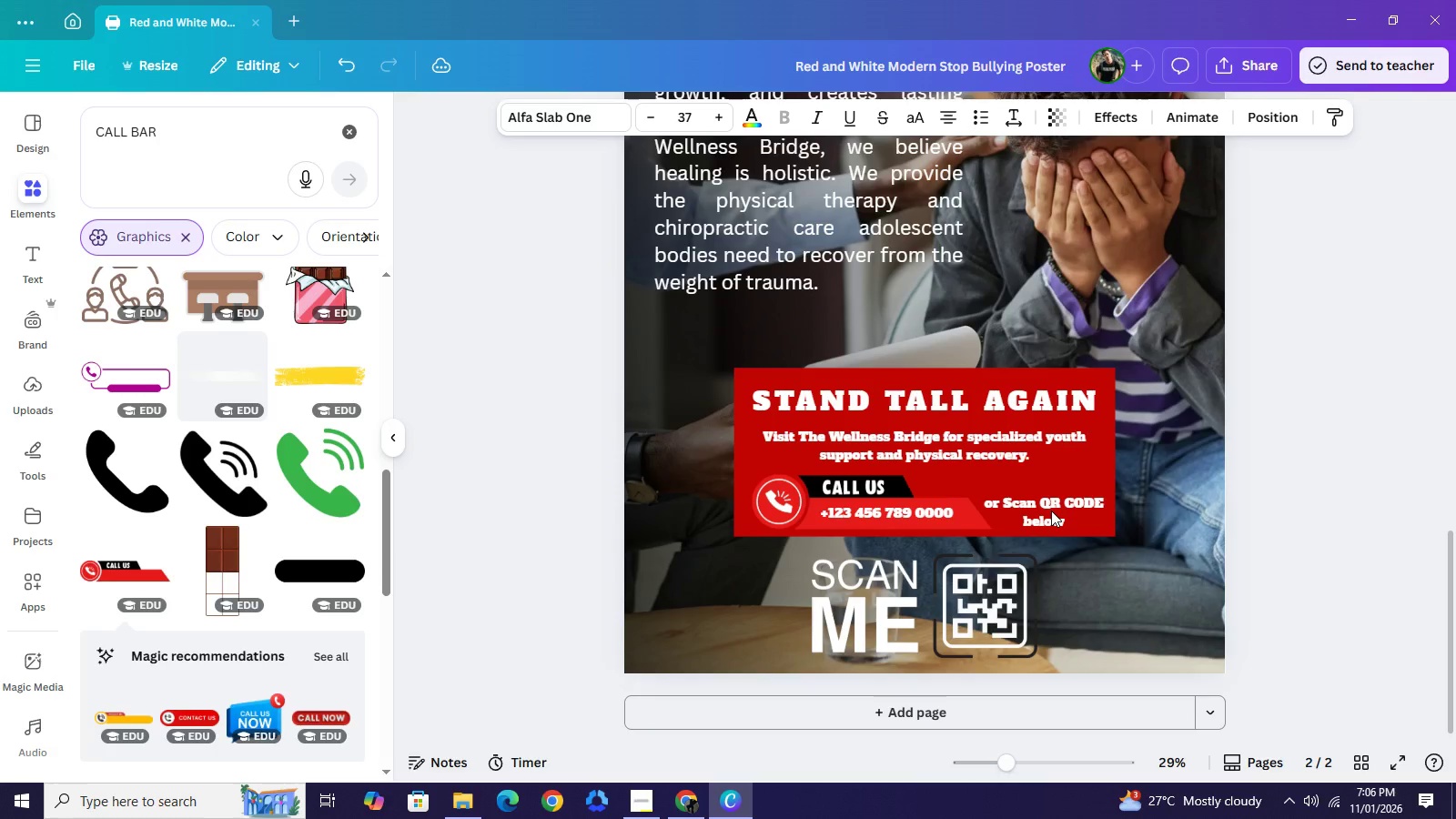 
key(ArrowRight)
 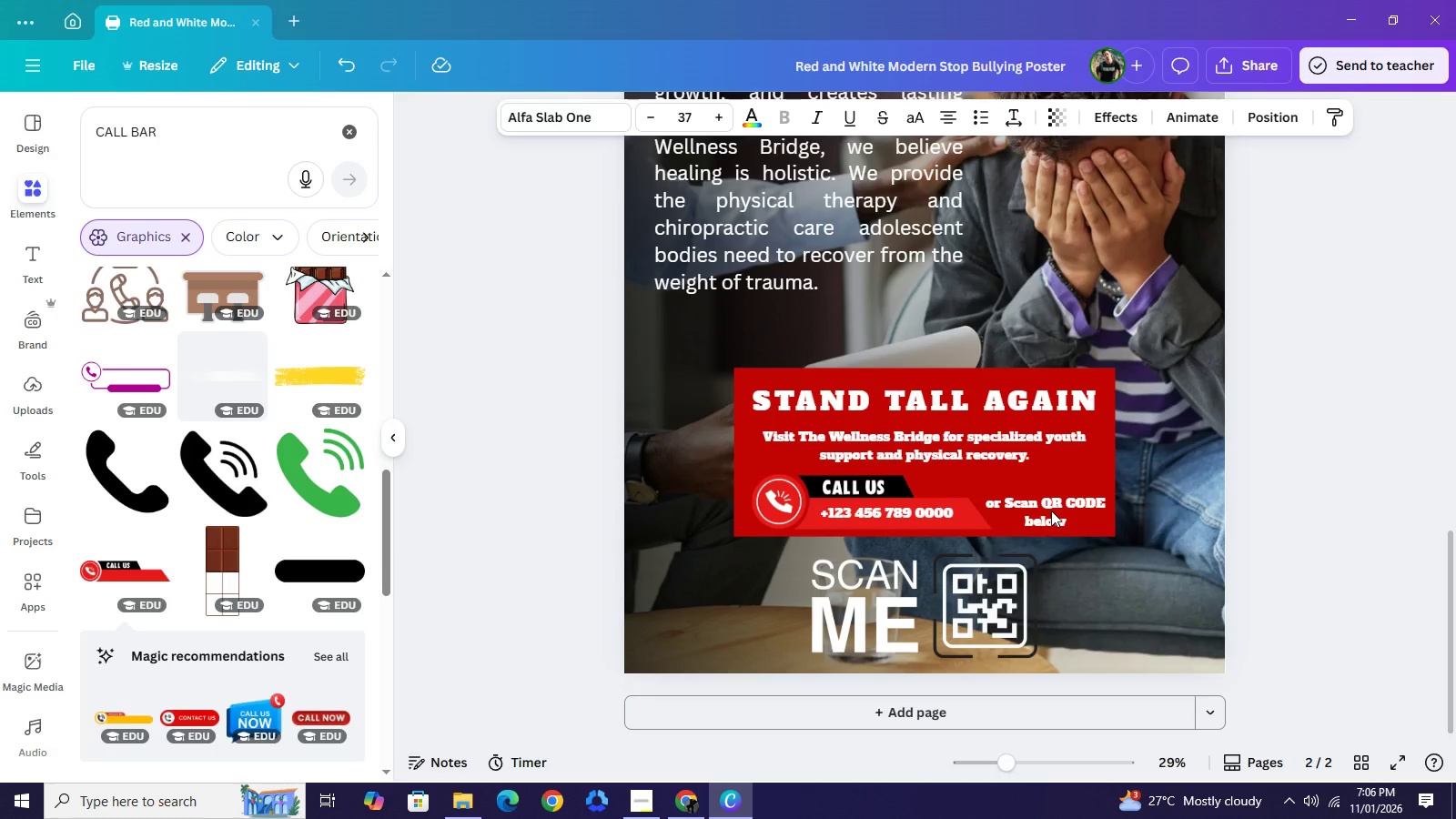 
key(ArrowRight)
 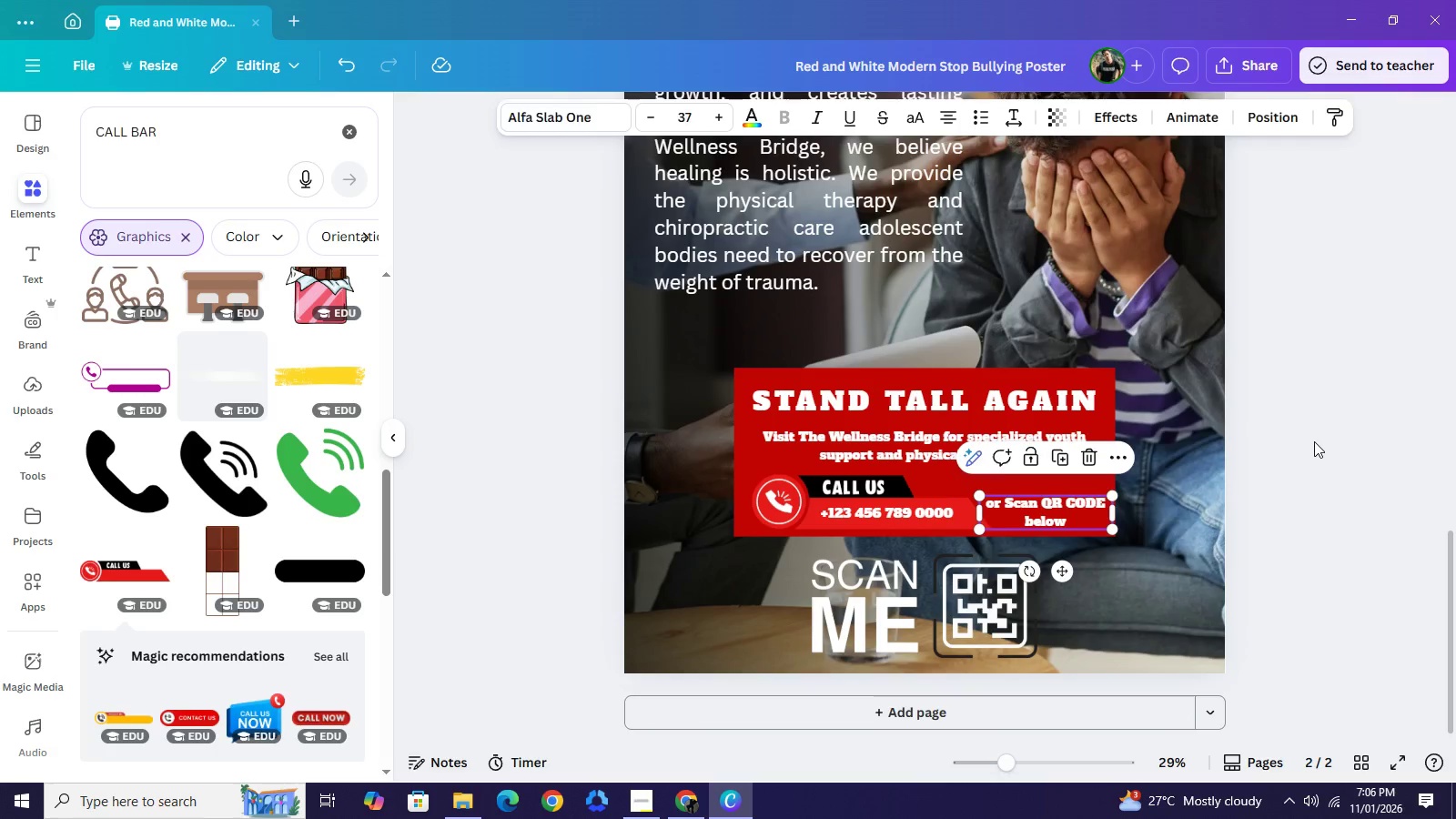 
left_click([1314, 441])
 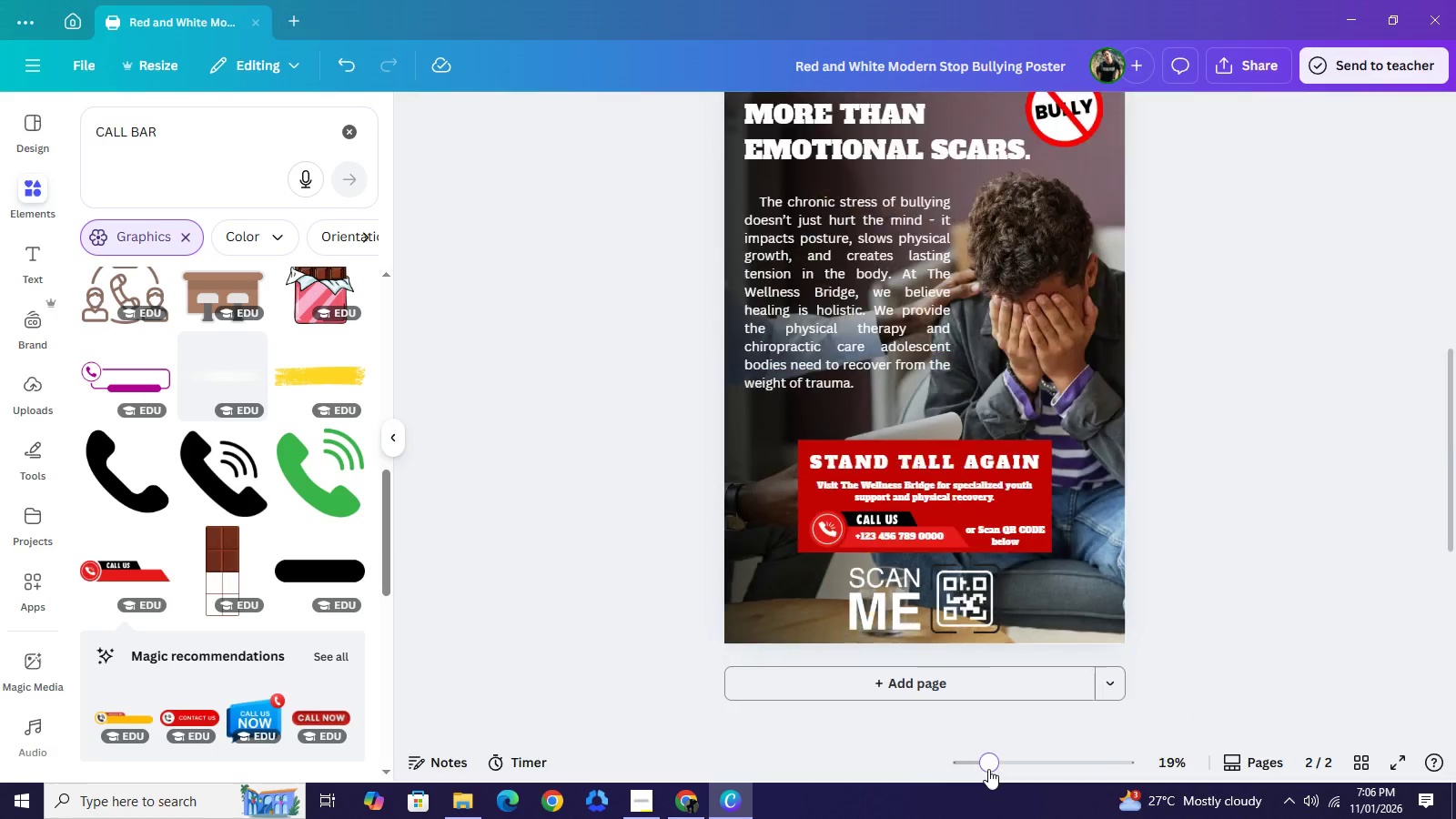 
left_click([988, 769])
 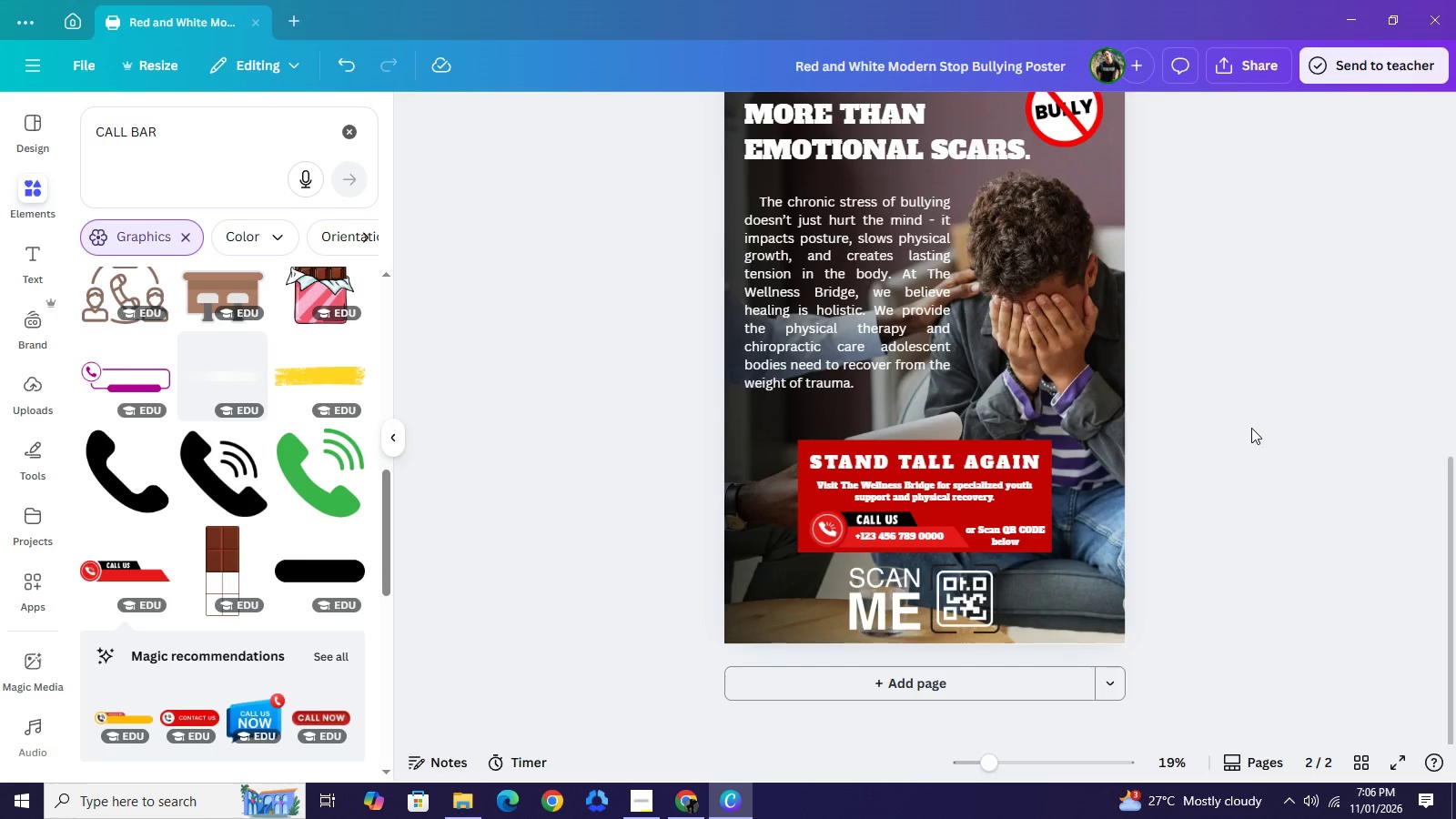 
left_click([1251, 428])
 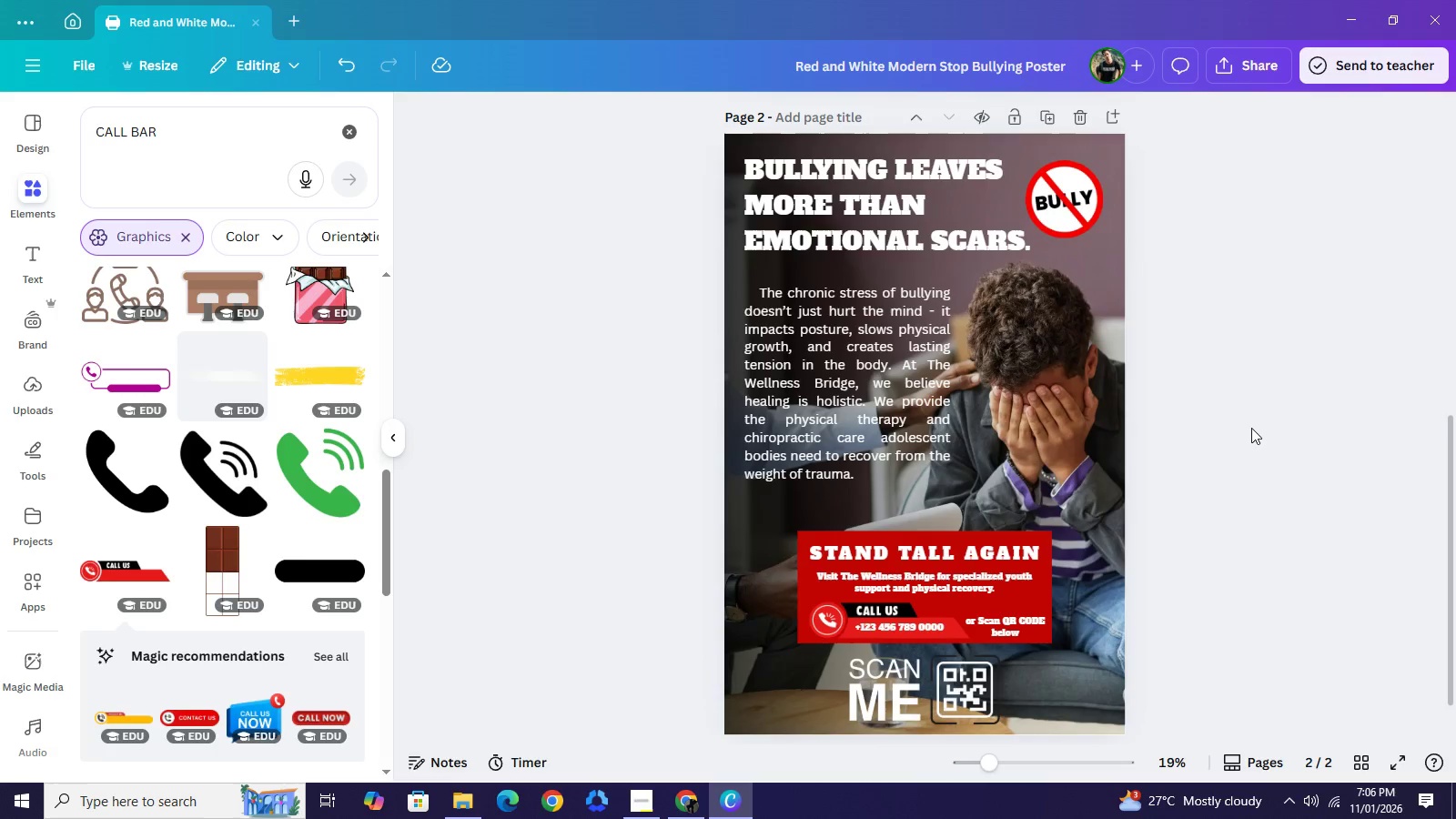 
scroll: coordinate [1251, 428], scroll_direction: up, amount: 1.0
 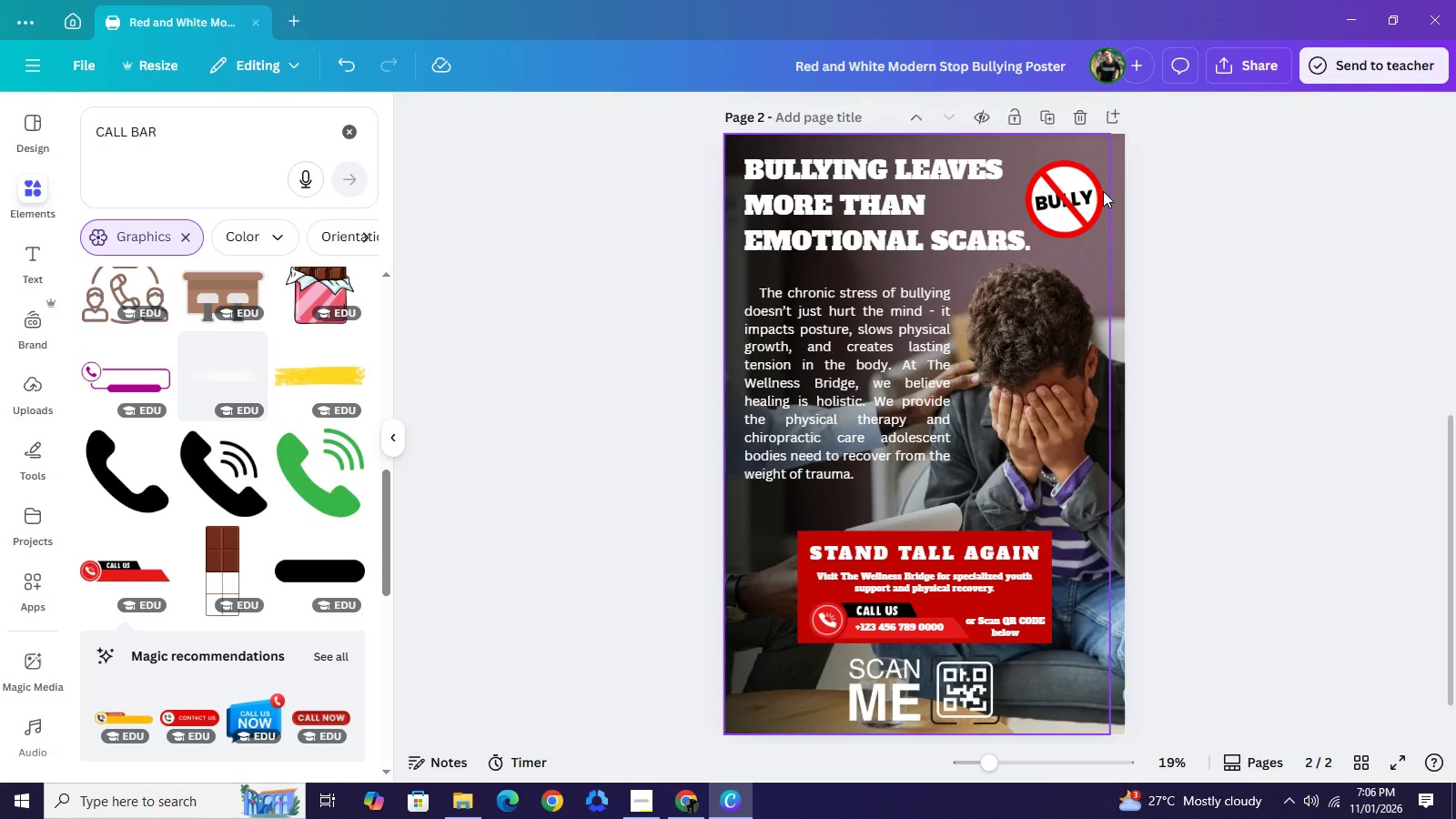 
double_click([1096, 192])
 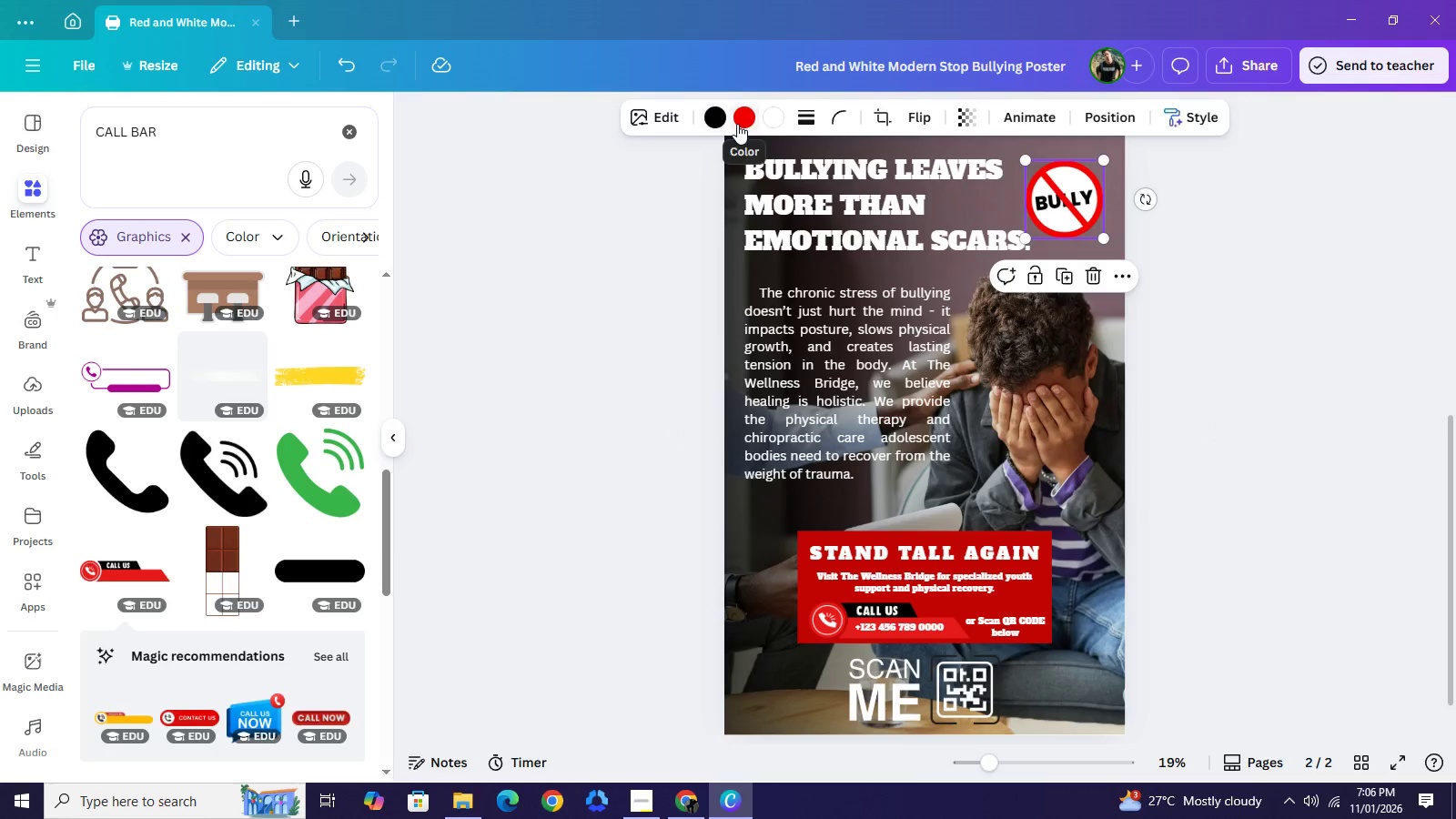 
left_click([737, 124])
 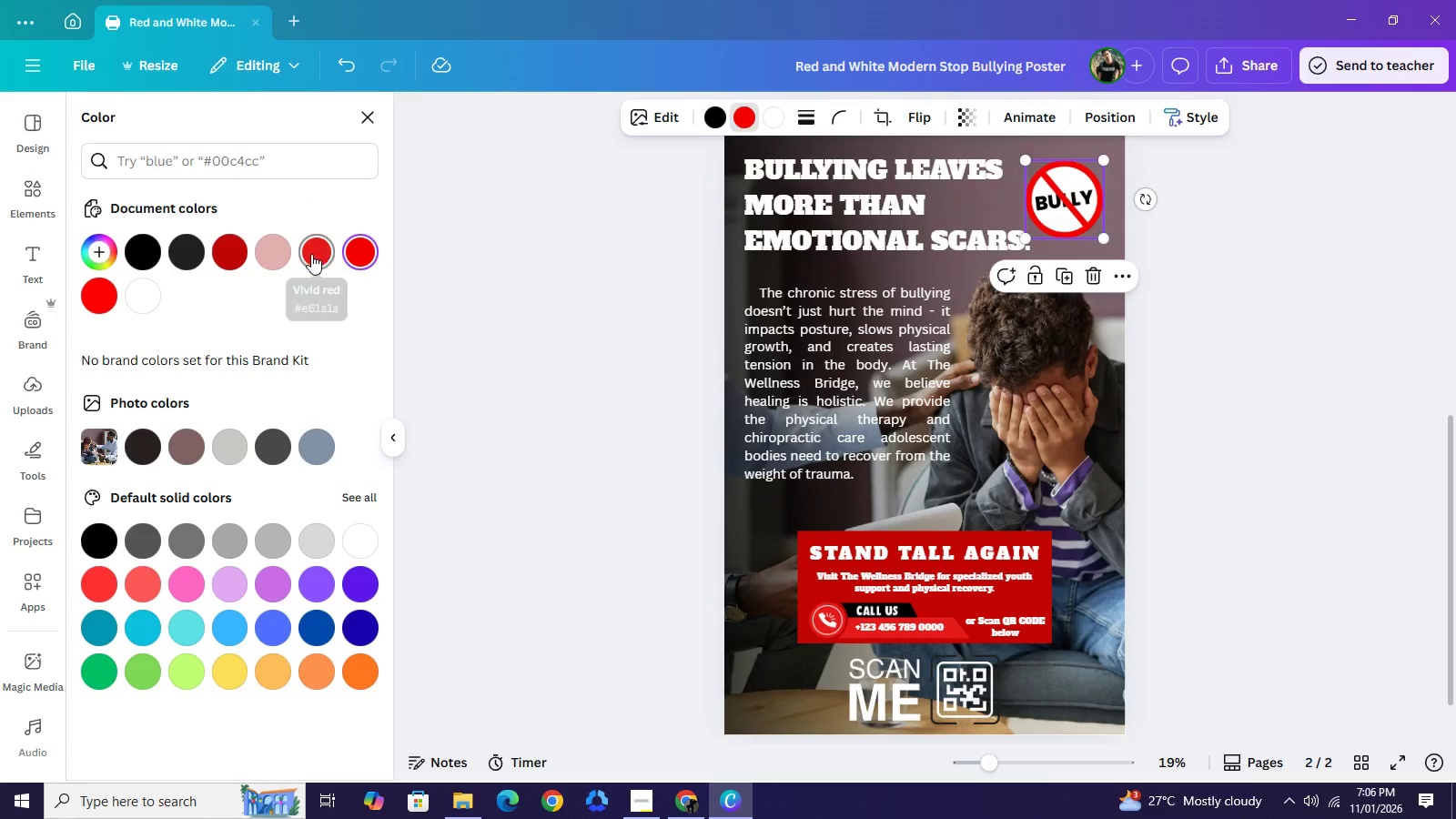 
wait(6.64)
 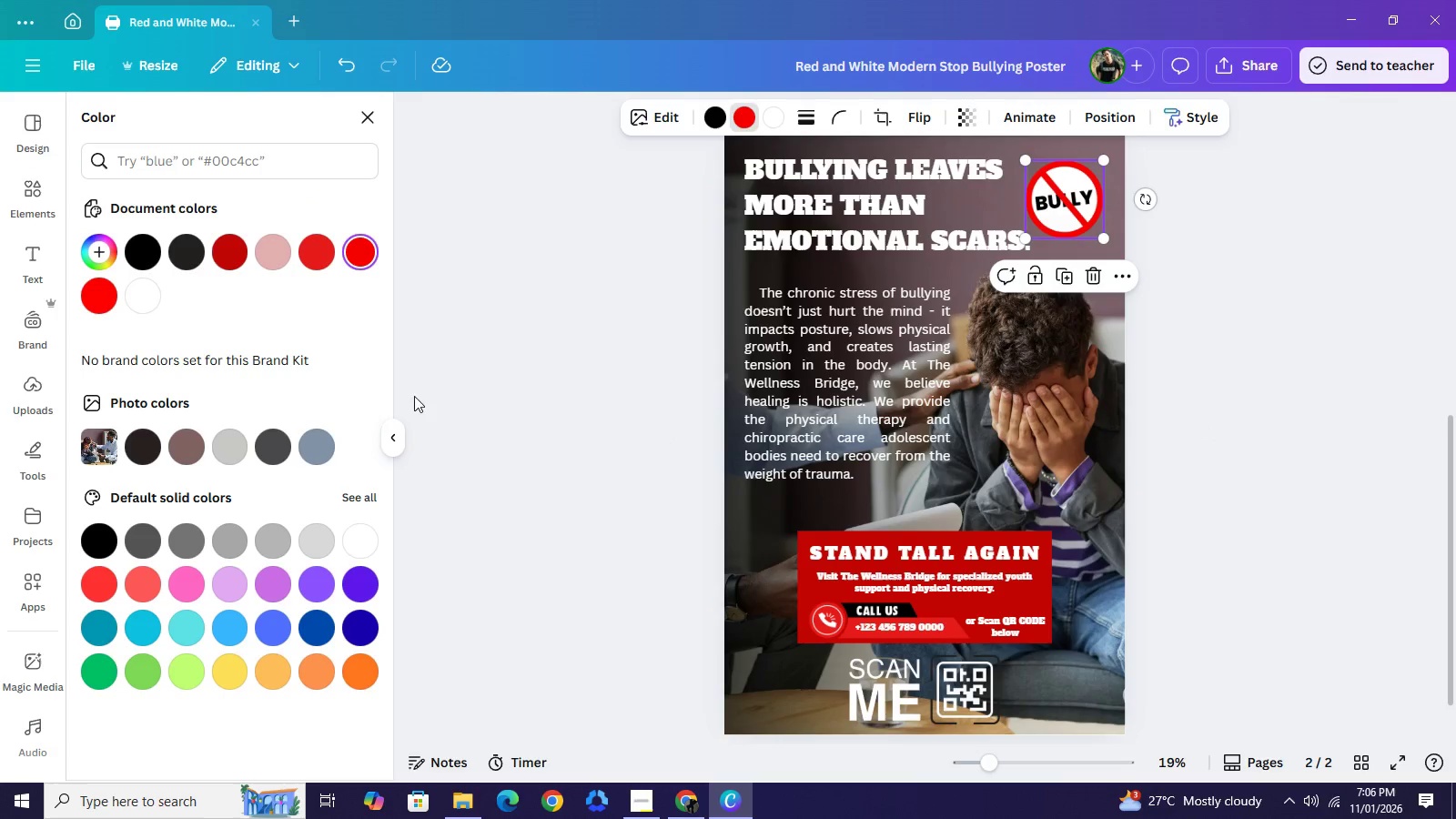 
left_click([224, 258])
 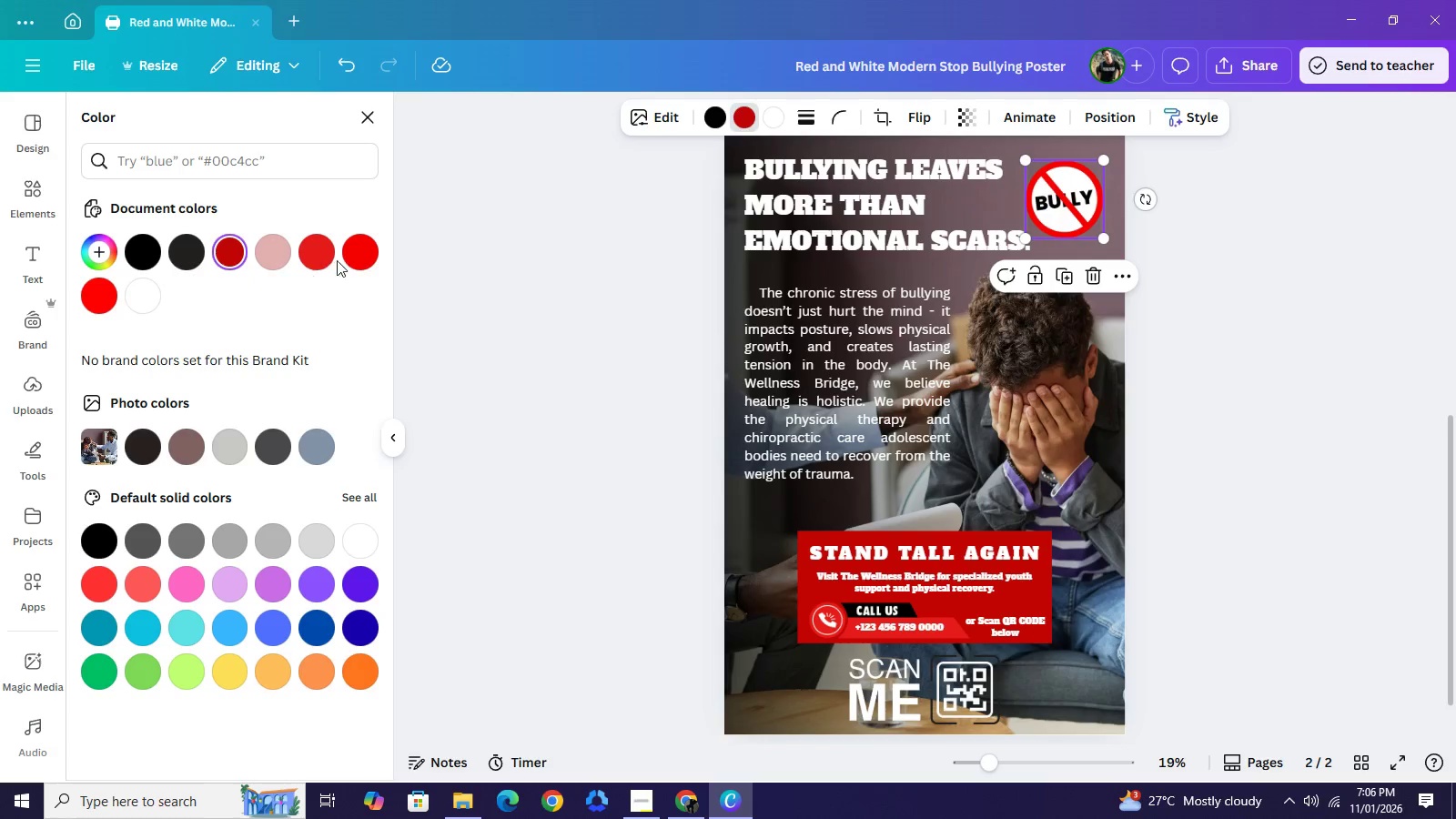 
mouse_move([383, 266])
 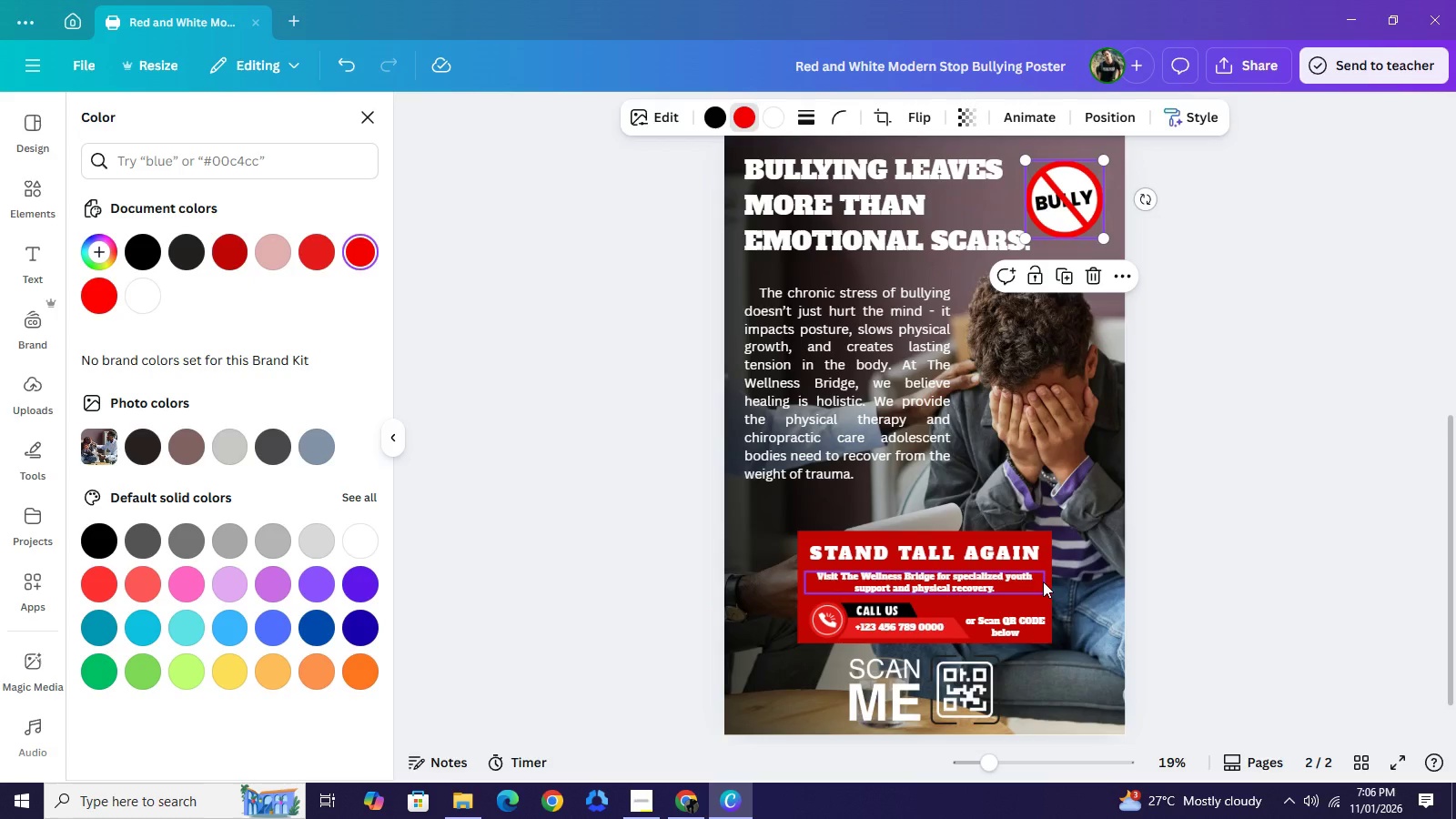 
left_click([1043, 581])
 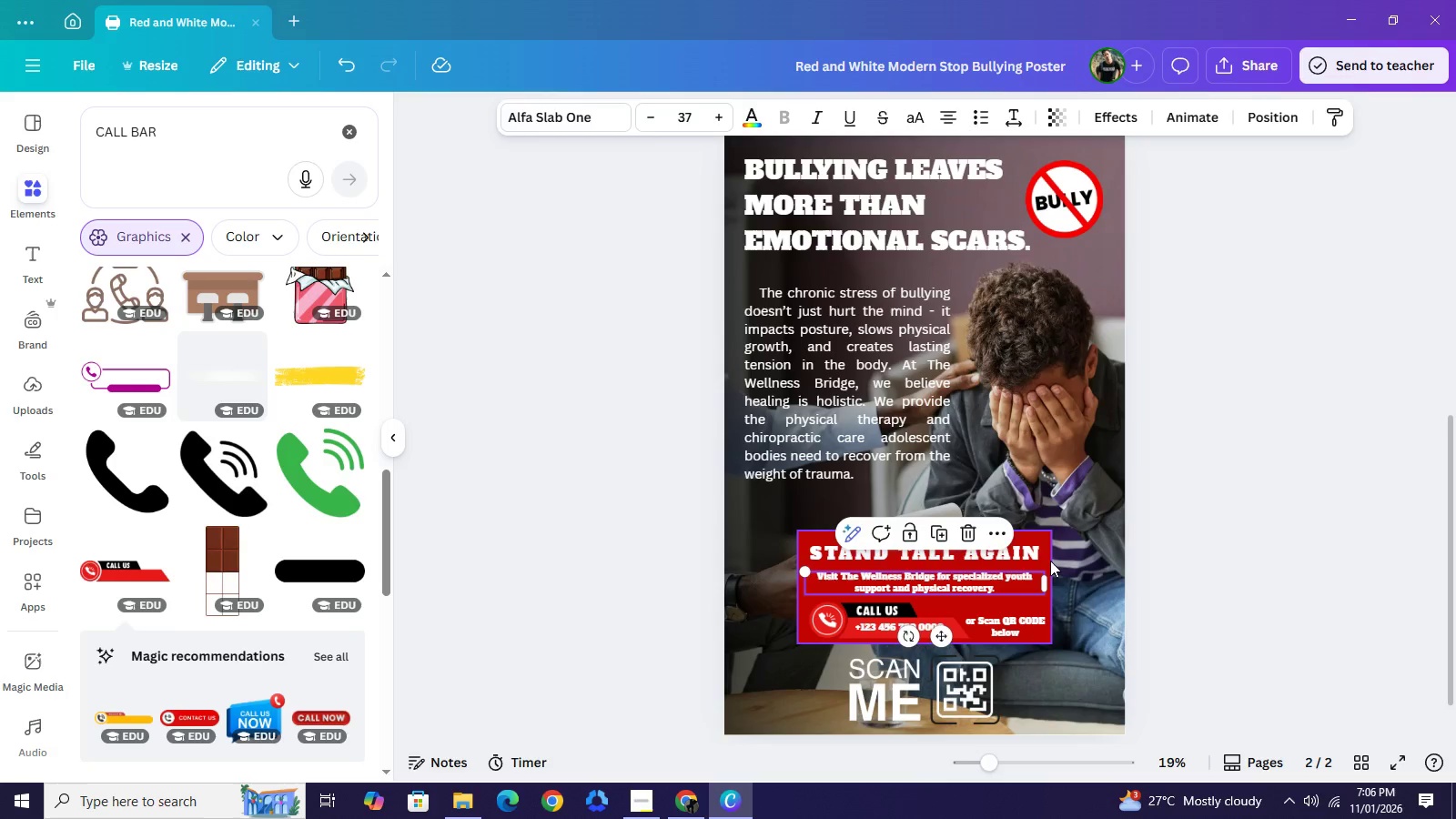 
left_click([1050, 561])
 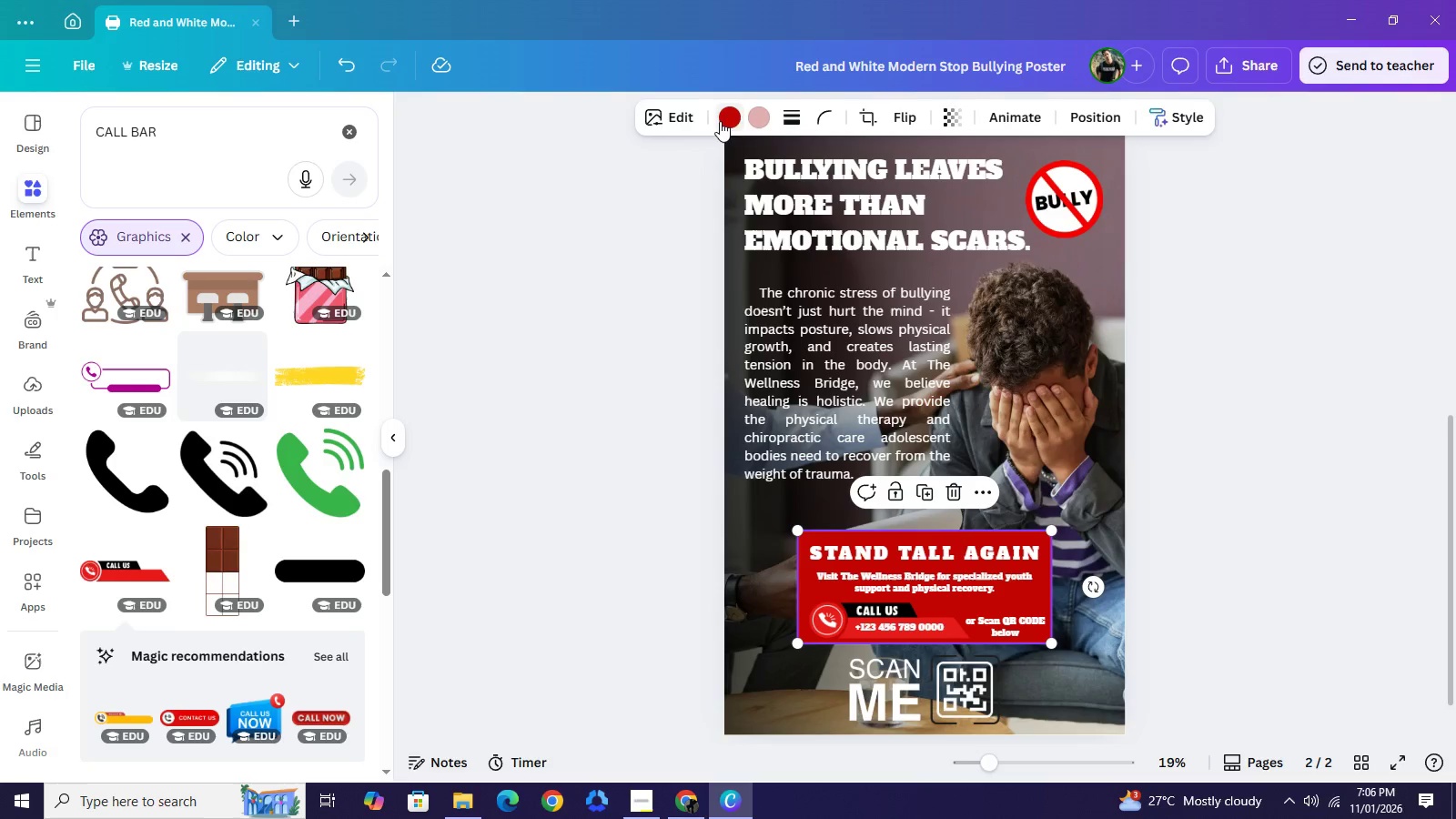 
left_click([736, 117])
 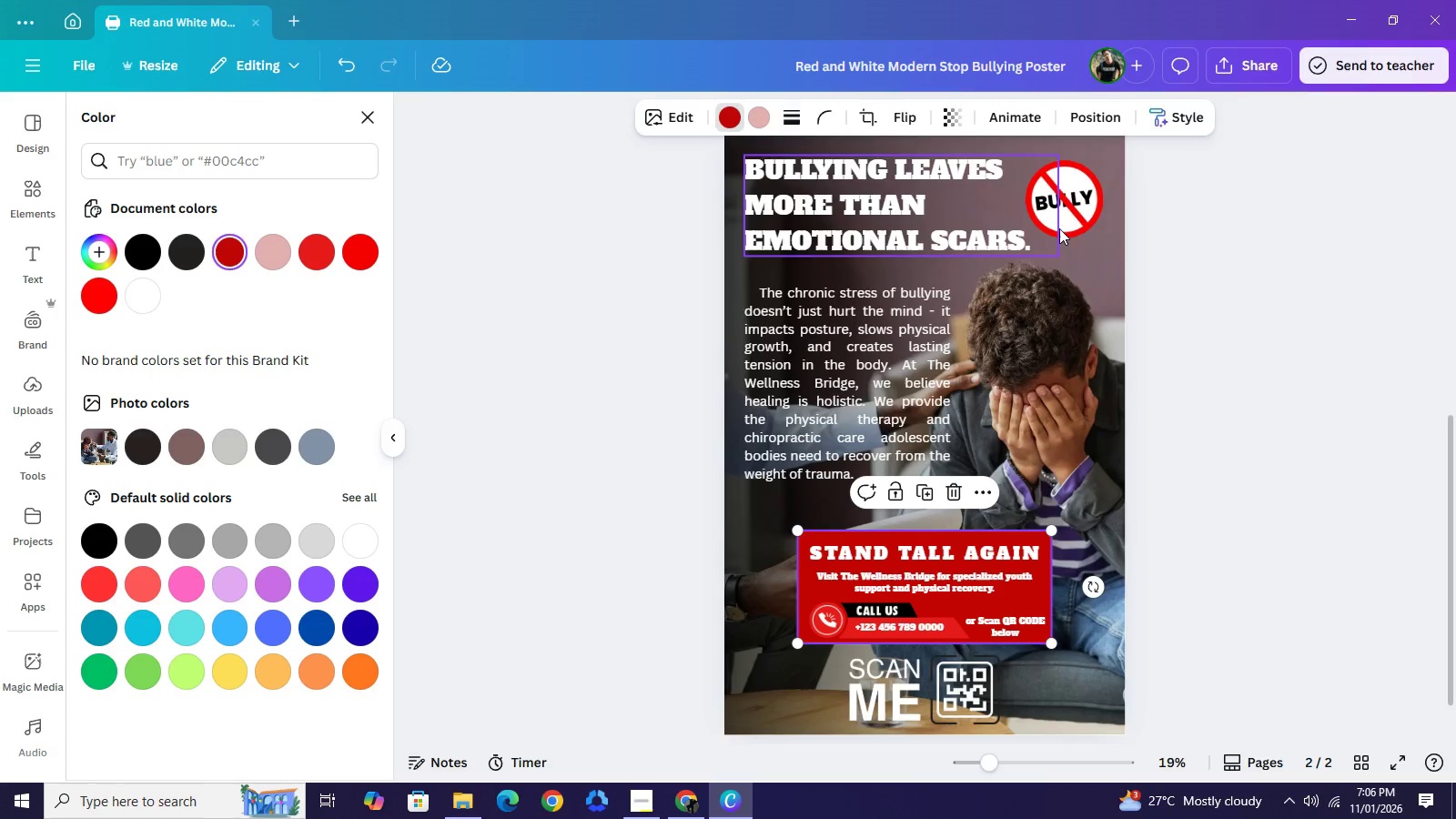 
left_click([1085, 221])
 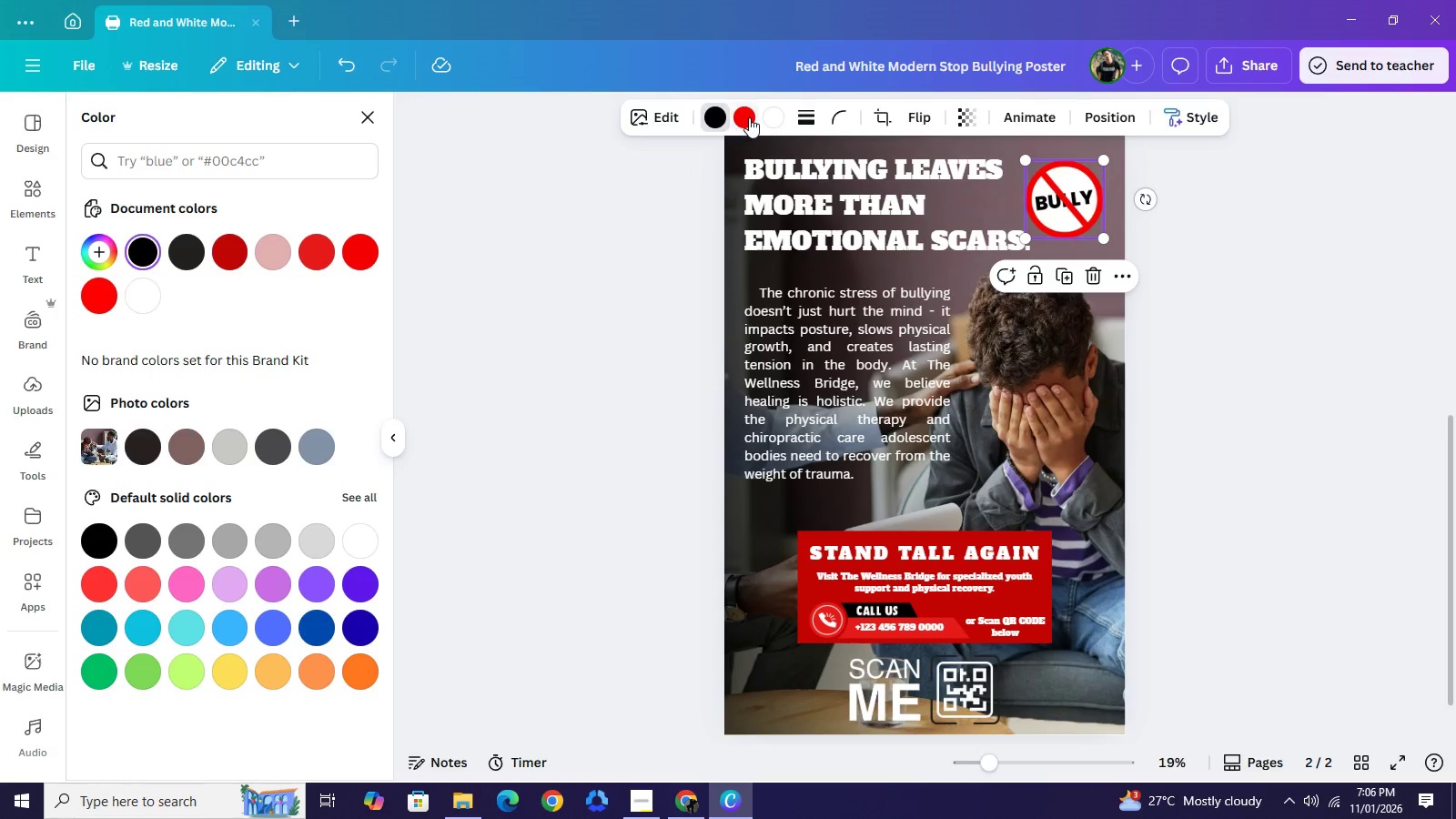 
left_click([749, 117])
 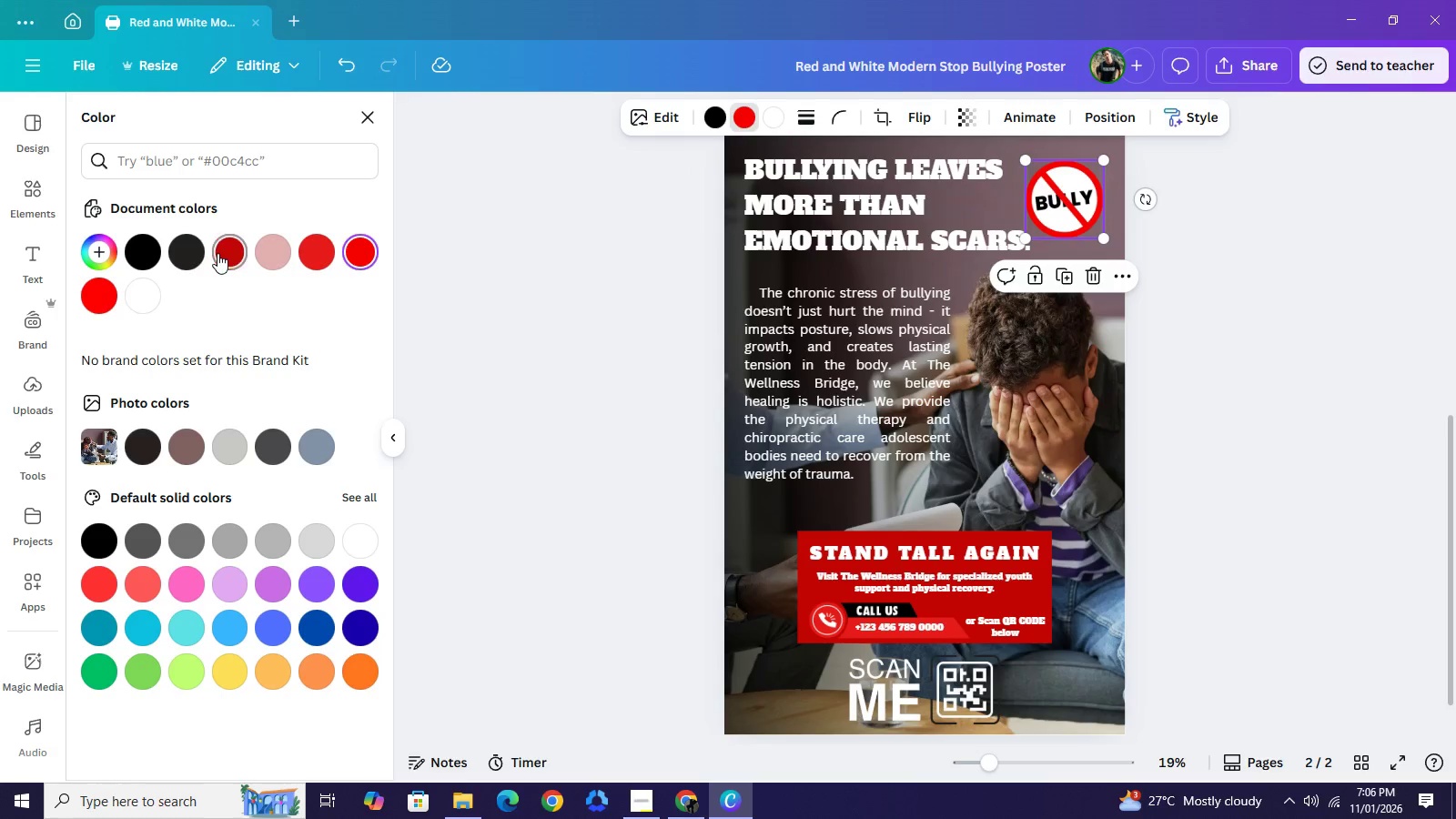 
left_click([217, 253])
 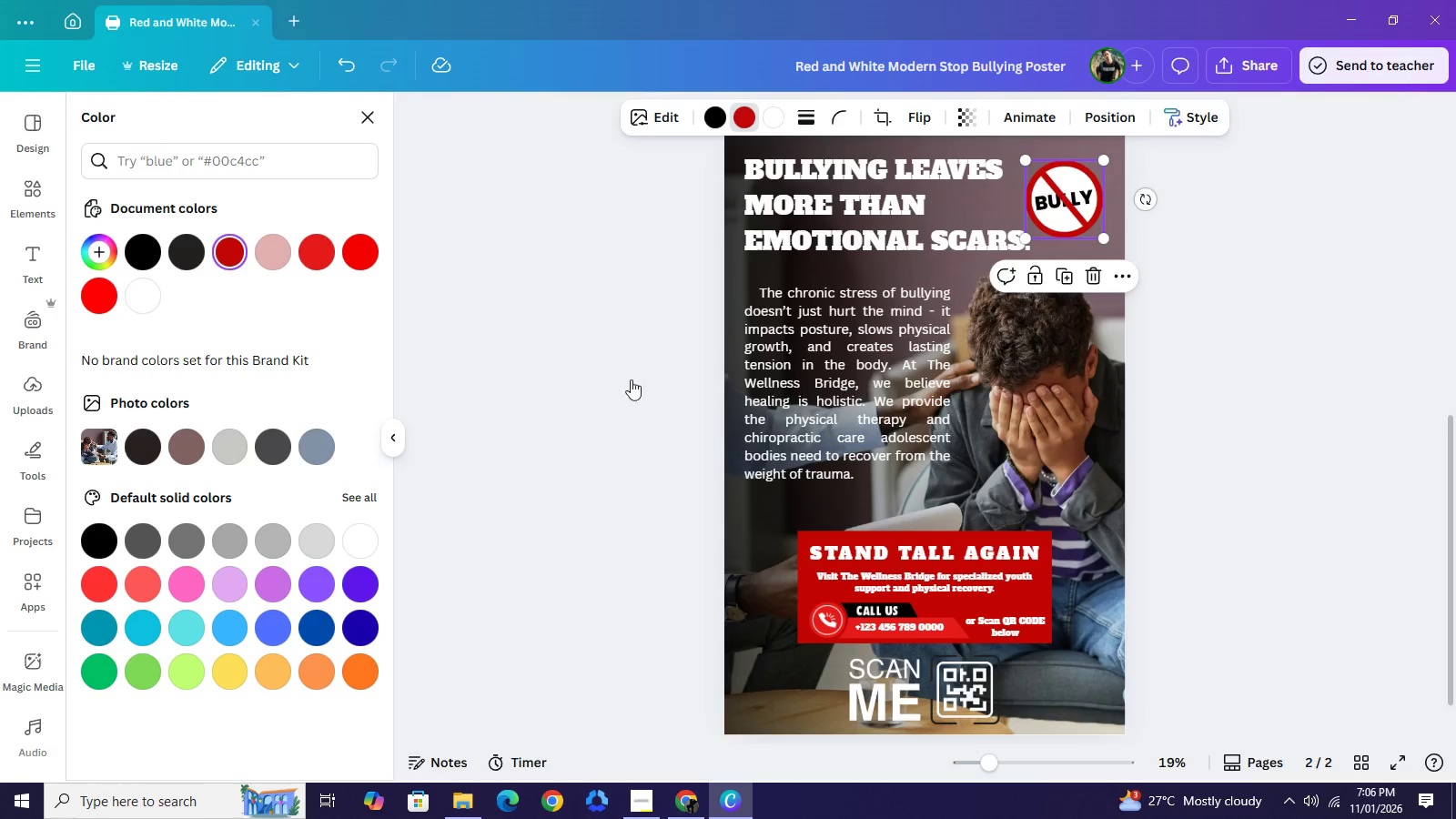 
wait(5.95)
 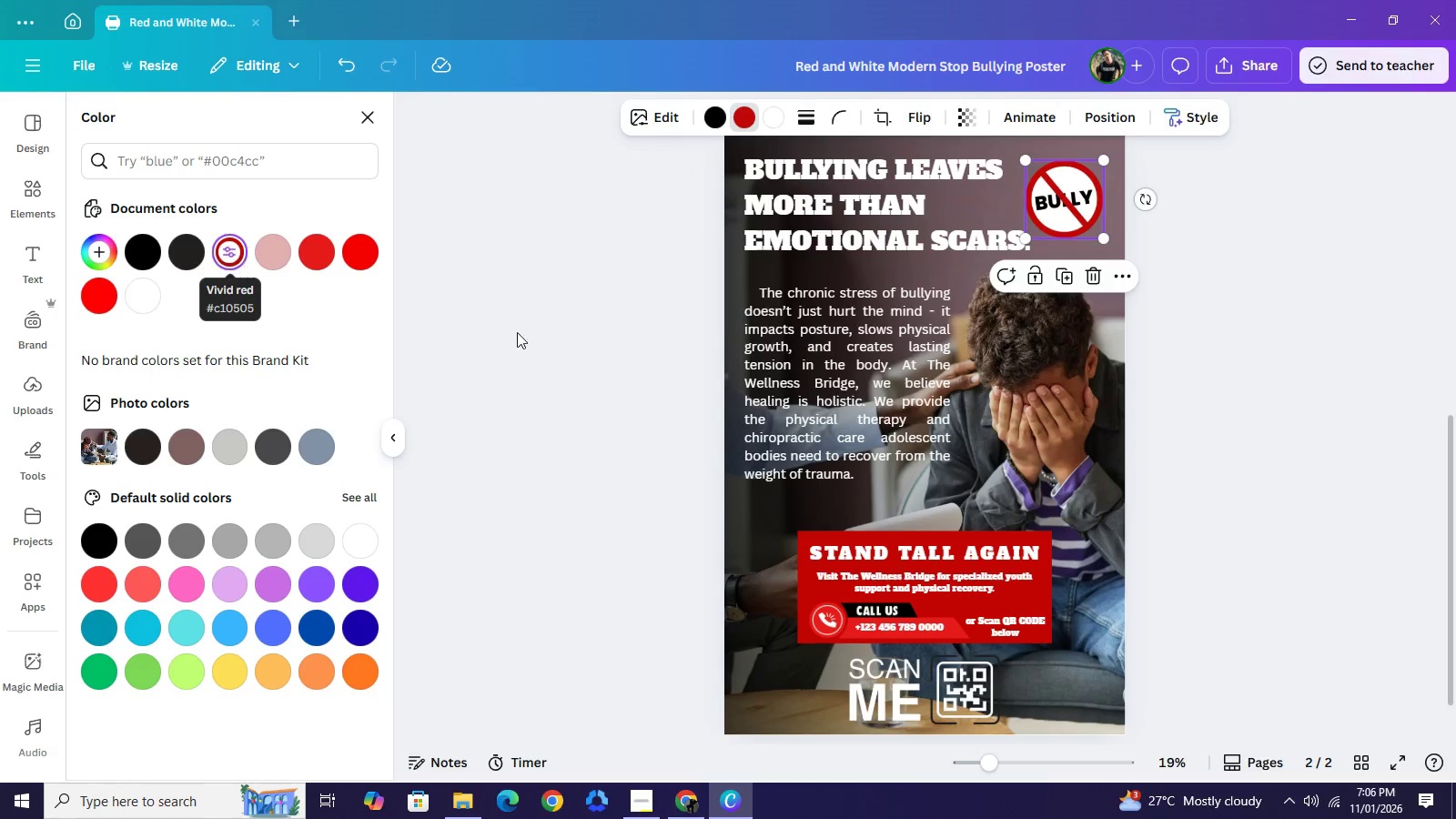 
left_click([361, 255])
 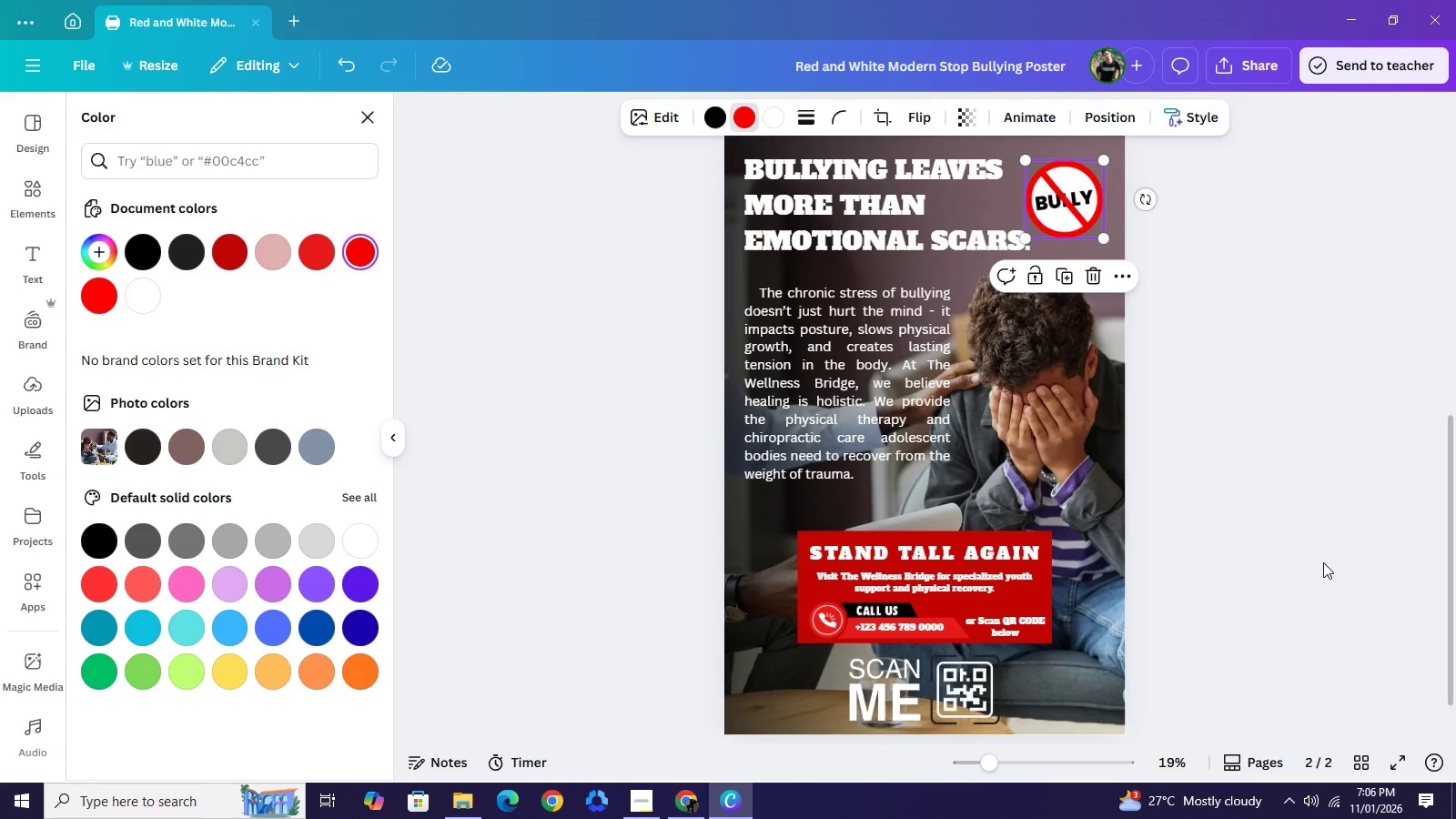 
left_click([1323, 562])
 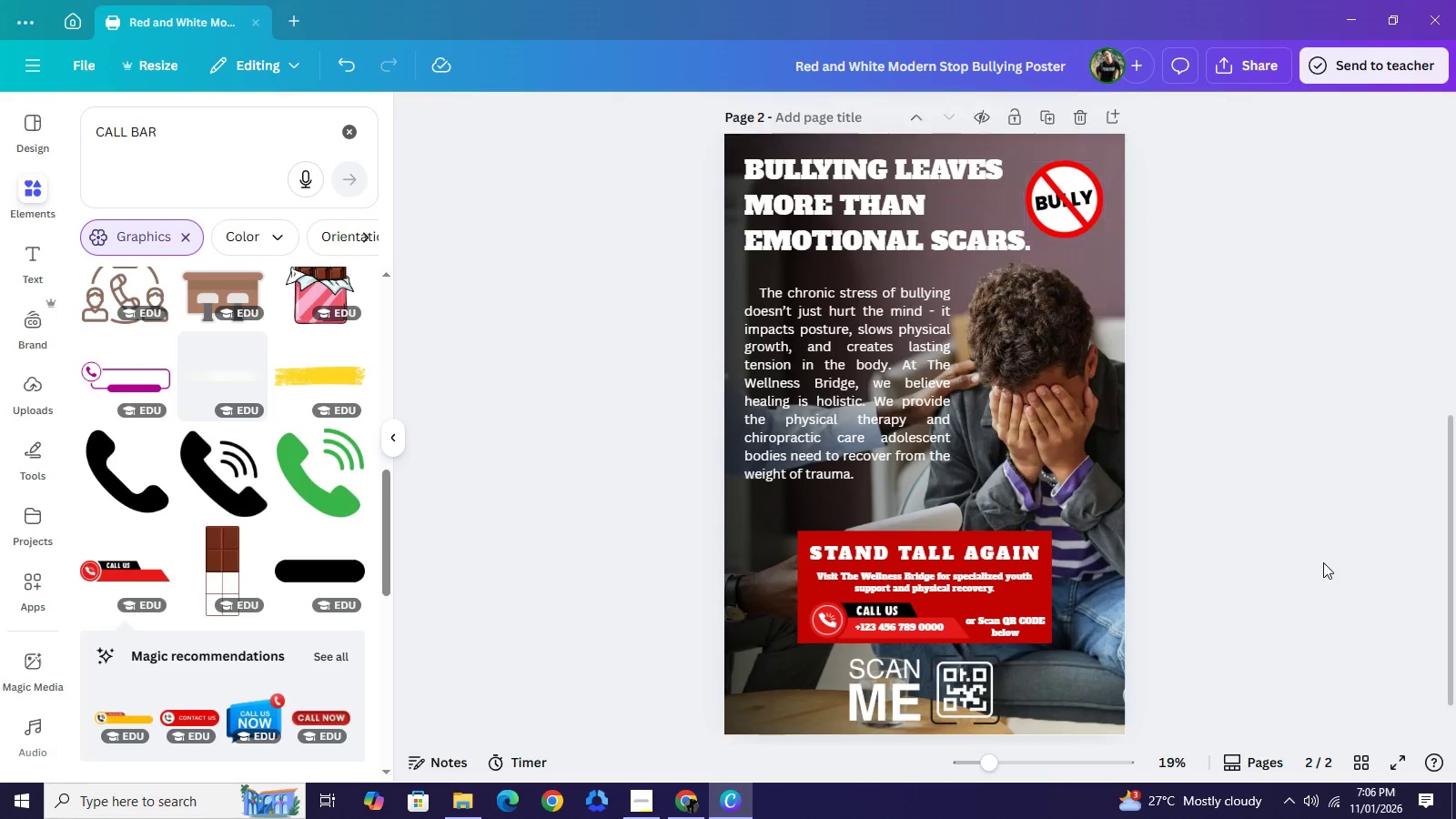 
left_click([1323, 562])
 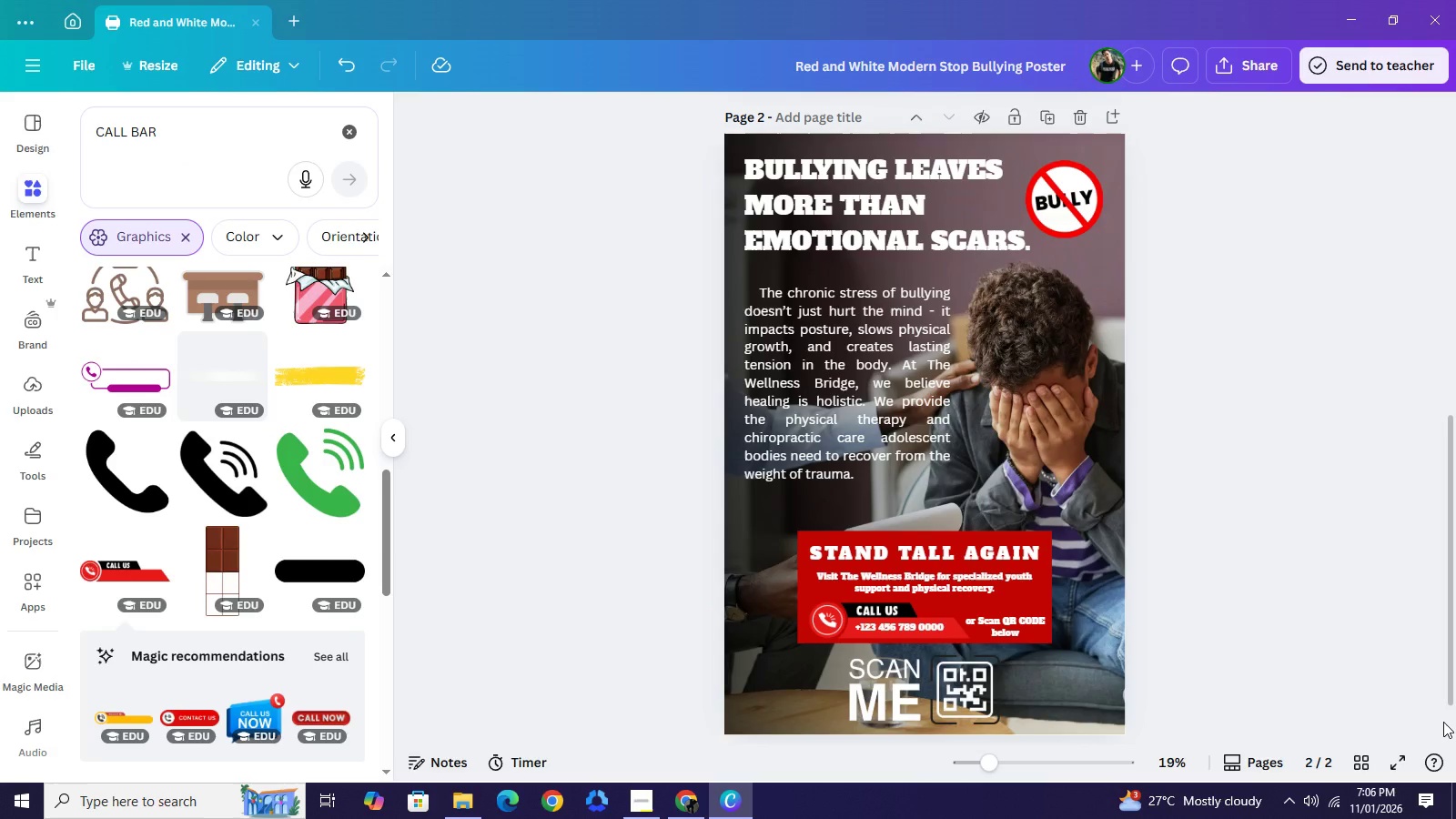 
wait(12.11)
 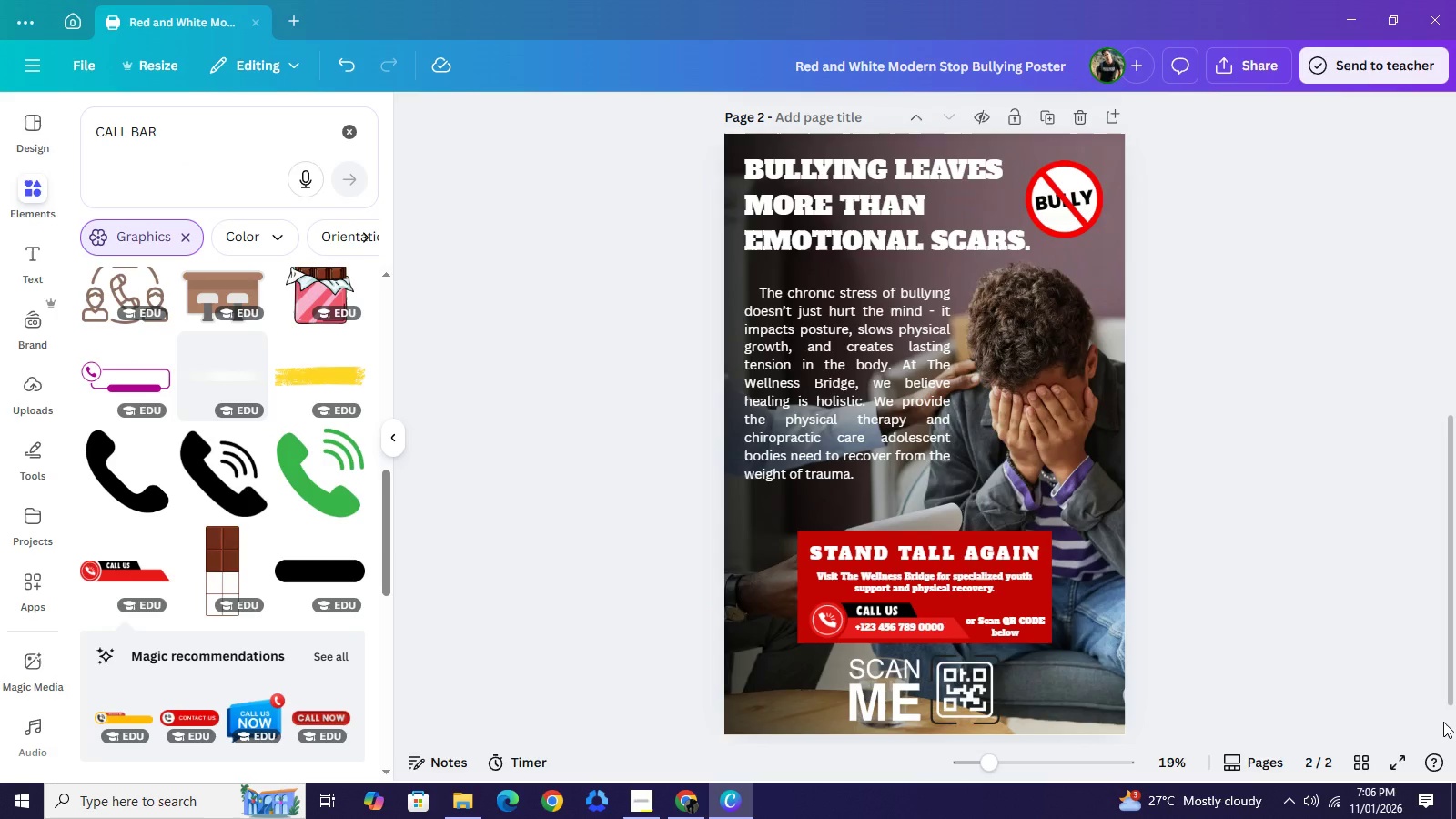 
left_click([930, 365])
 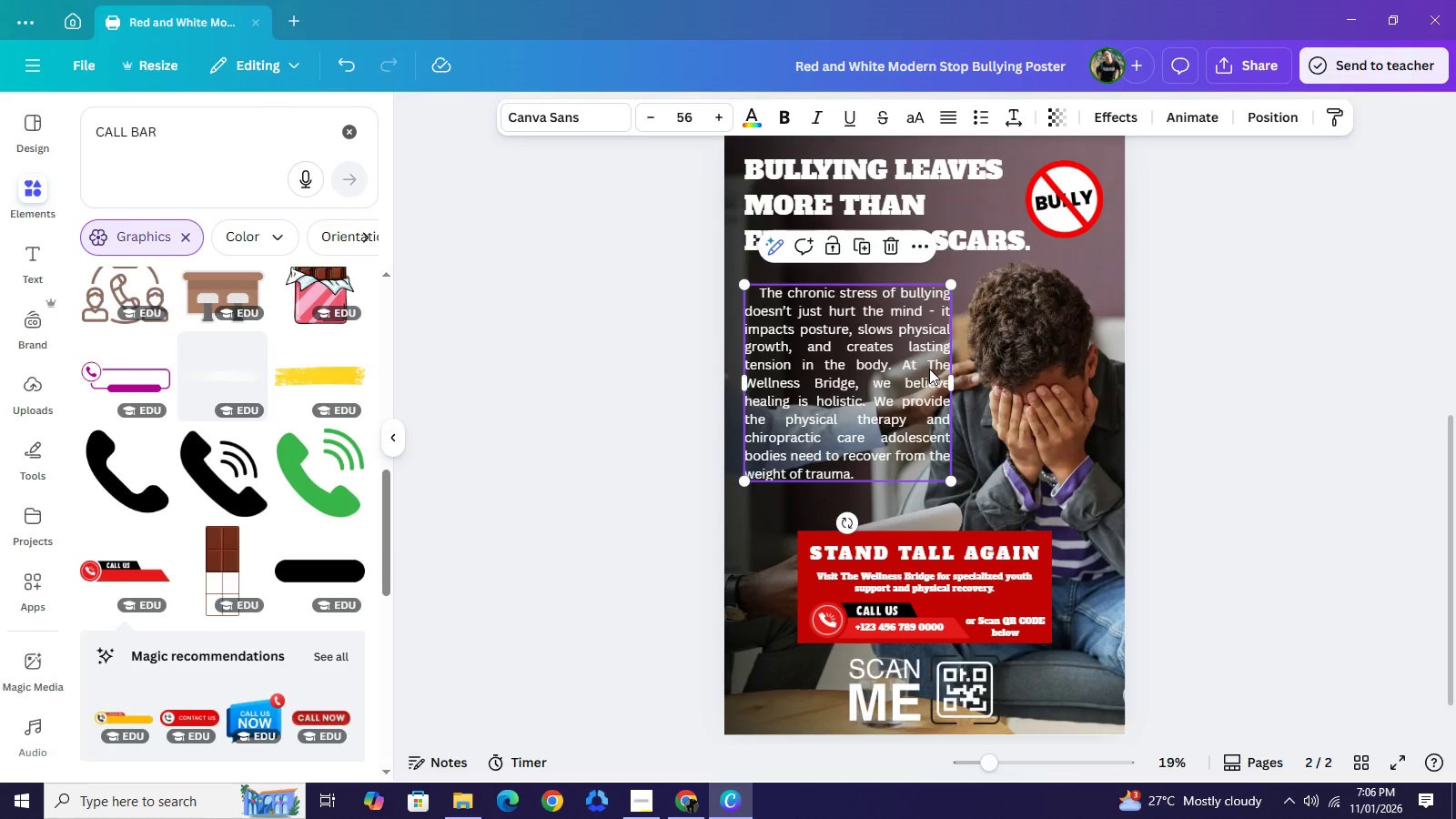 
left_click([929, 369])
 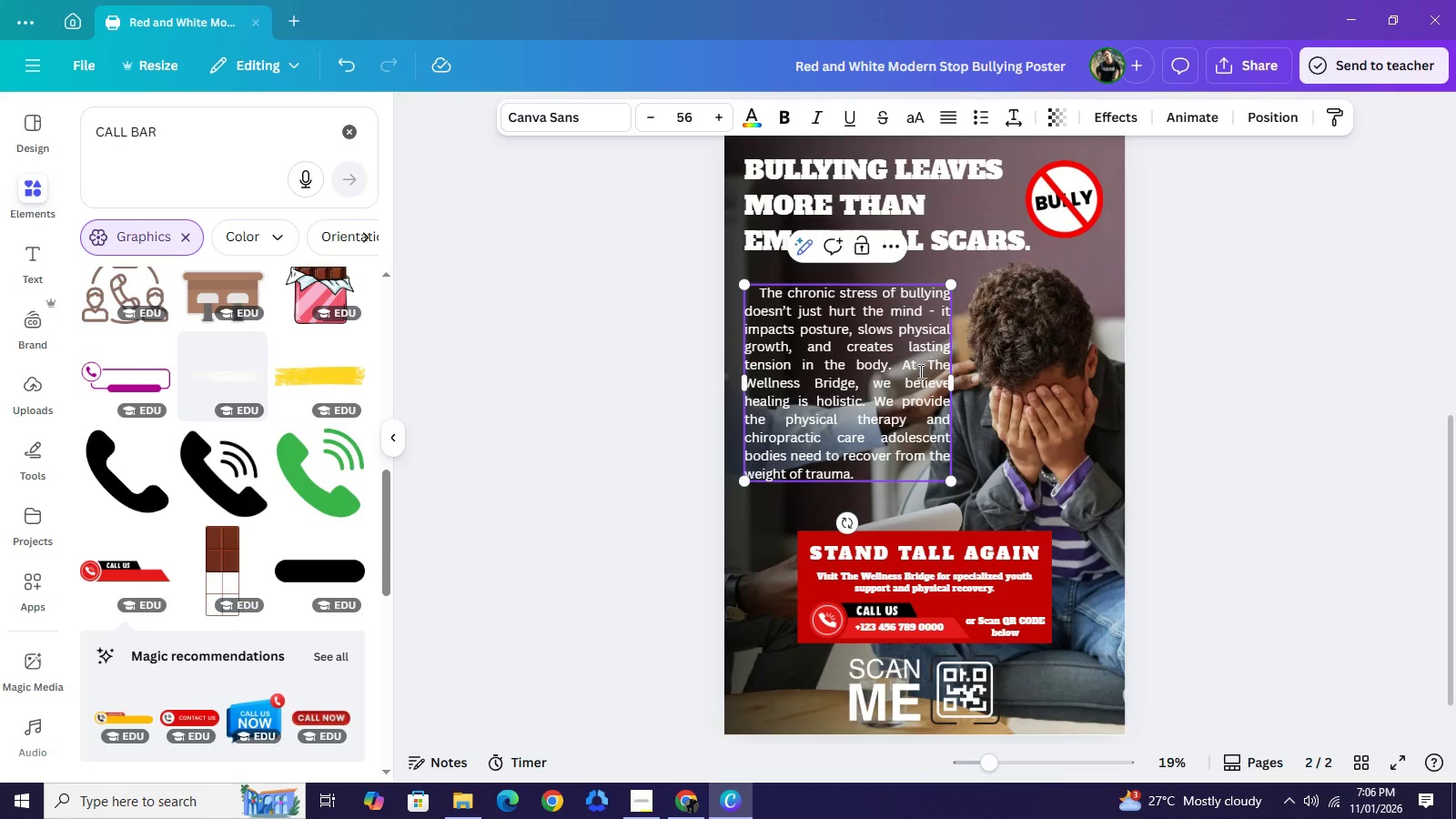 
left_click_drag(start_coordinate=[928, 365], to_coordinate=[854, 386])
 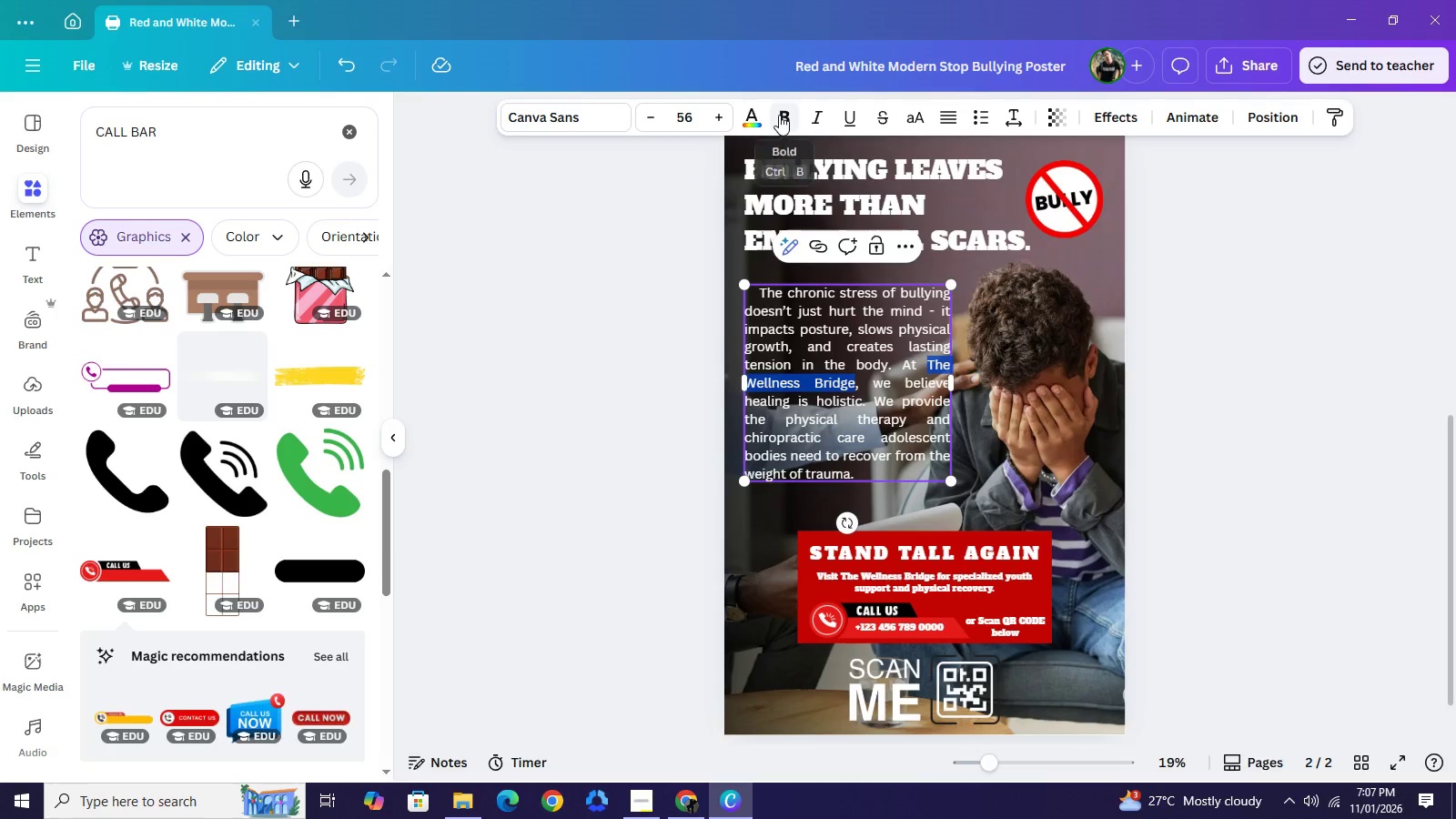 
left_click([779, 115])
 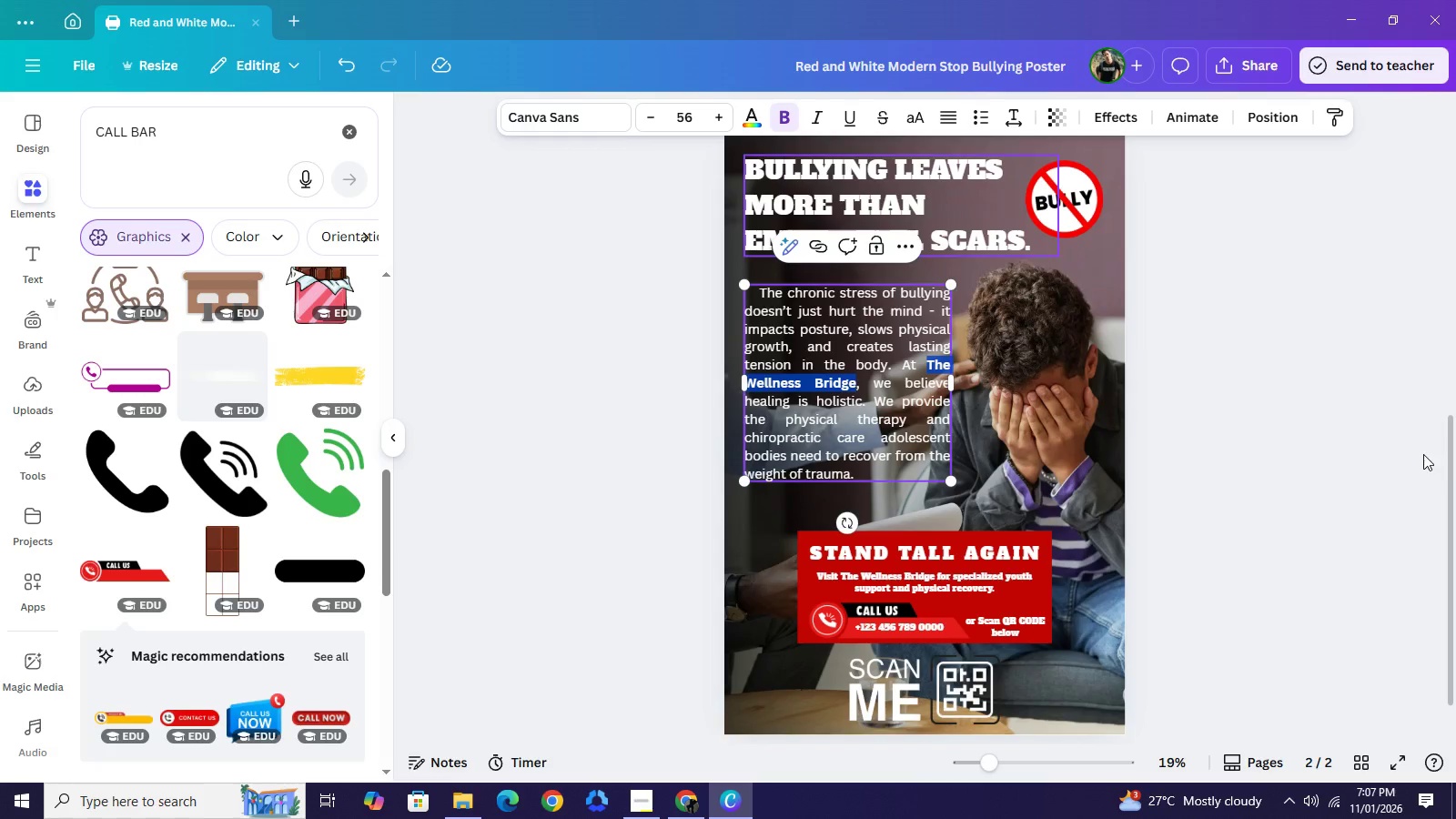 
left_click([1455, 470])
 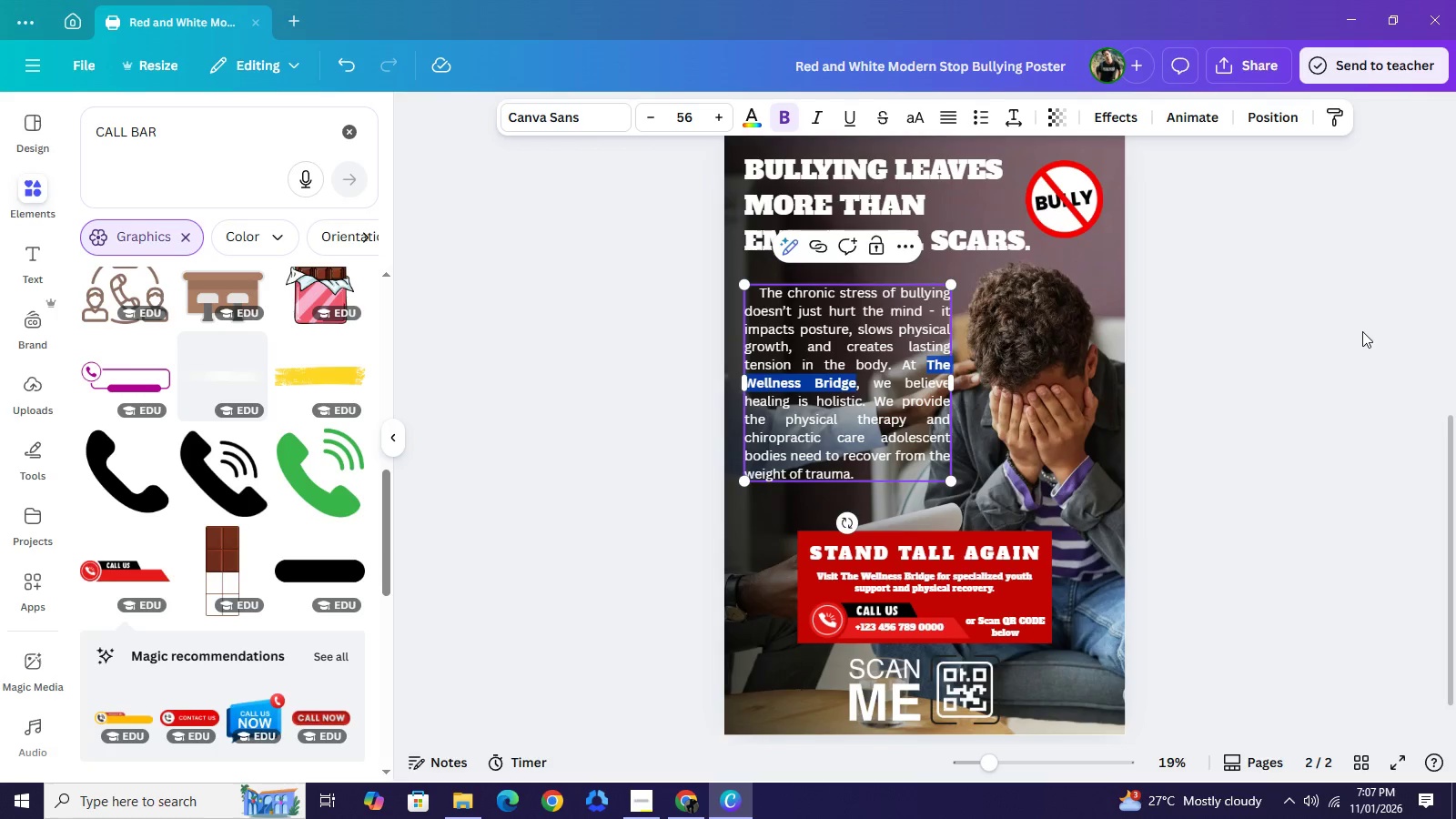 
left_click([1367, 331])
 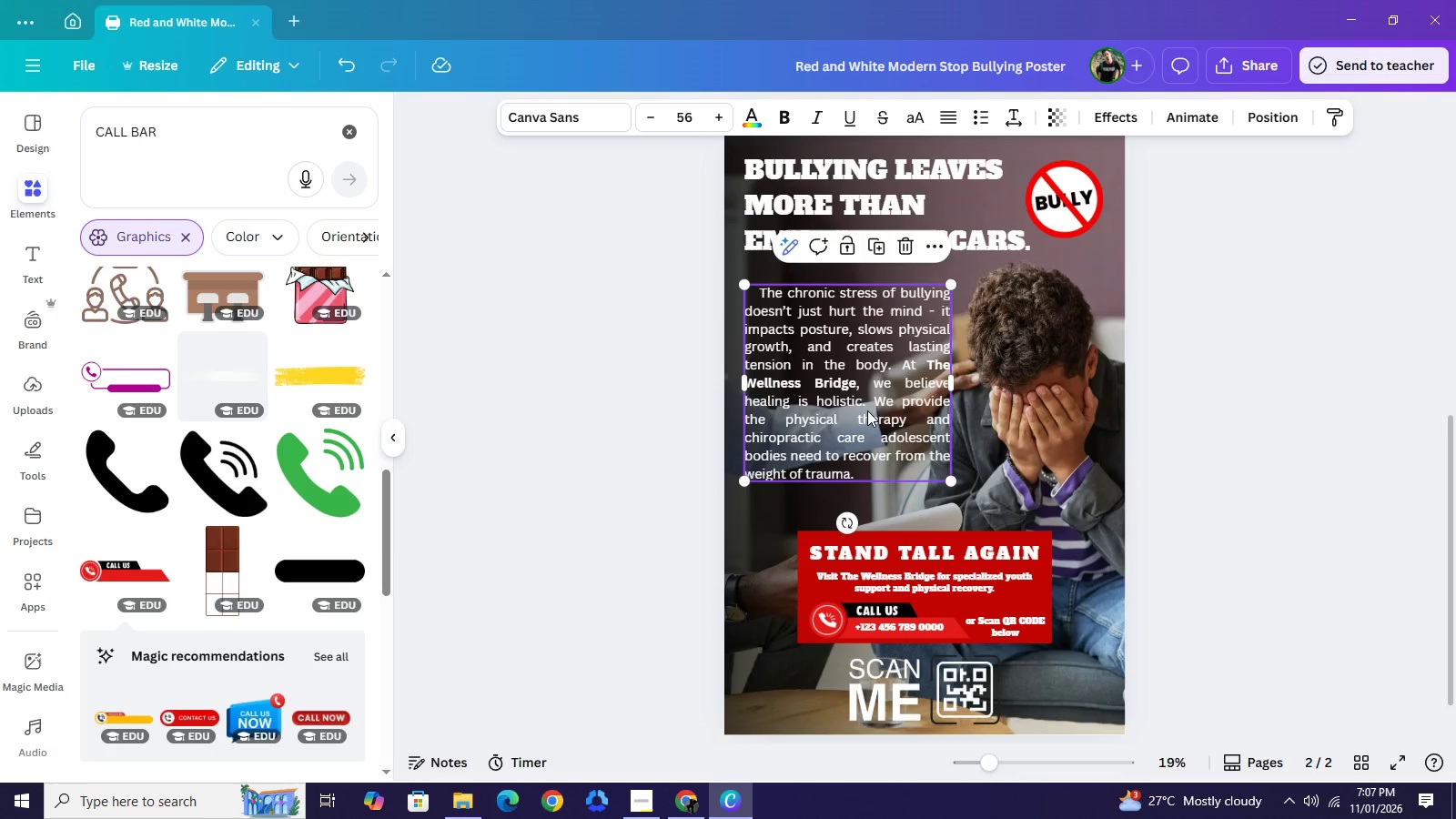 
left_click([864, 410])
 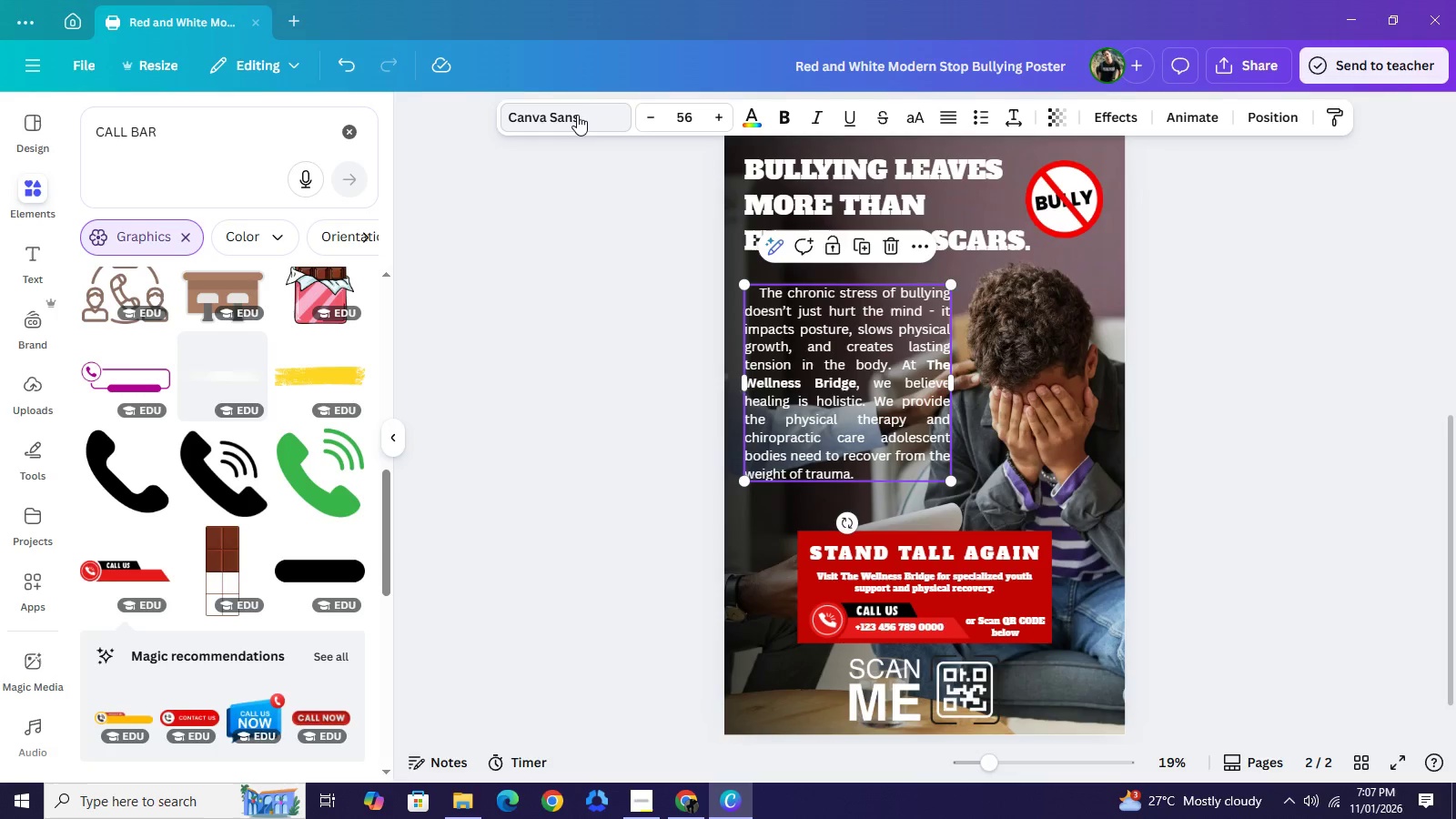 
left_click([577, 115])
 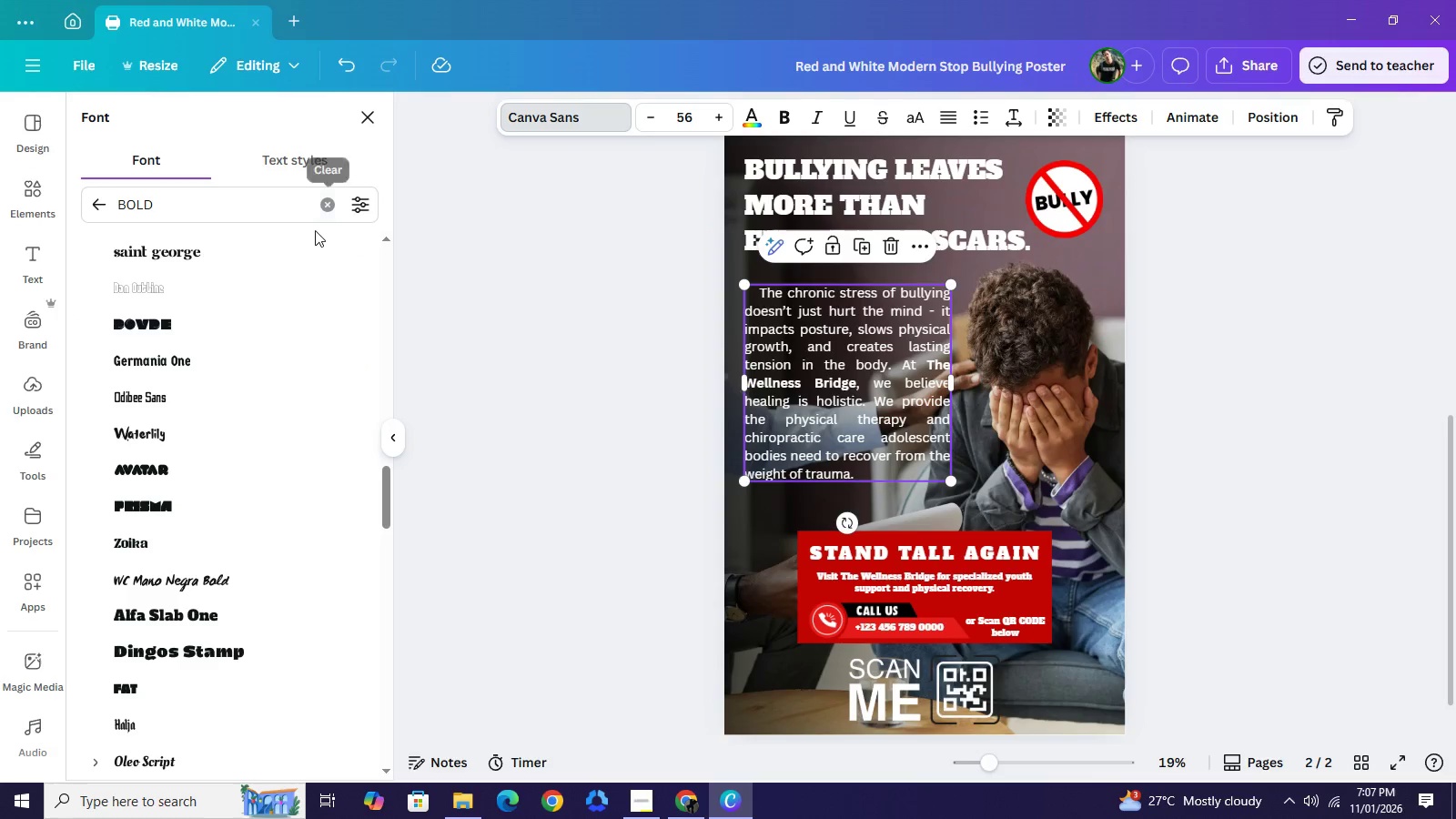 
left_click([334, 197])
 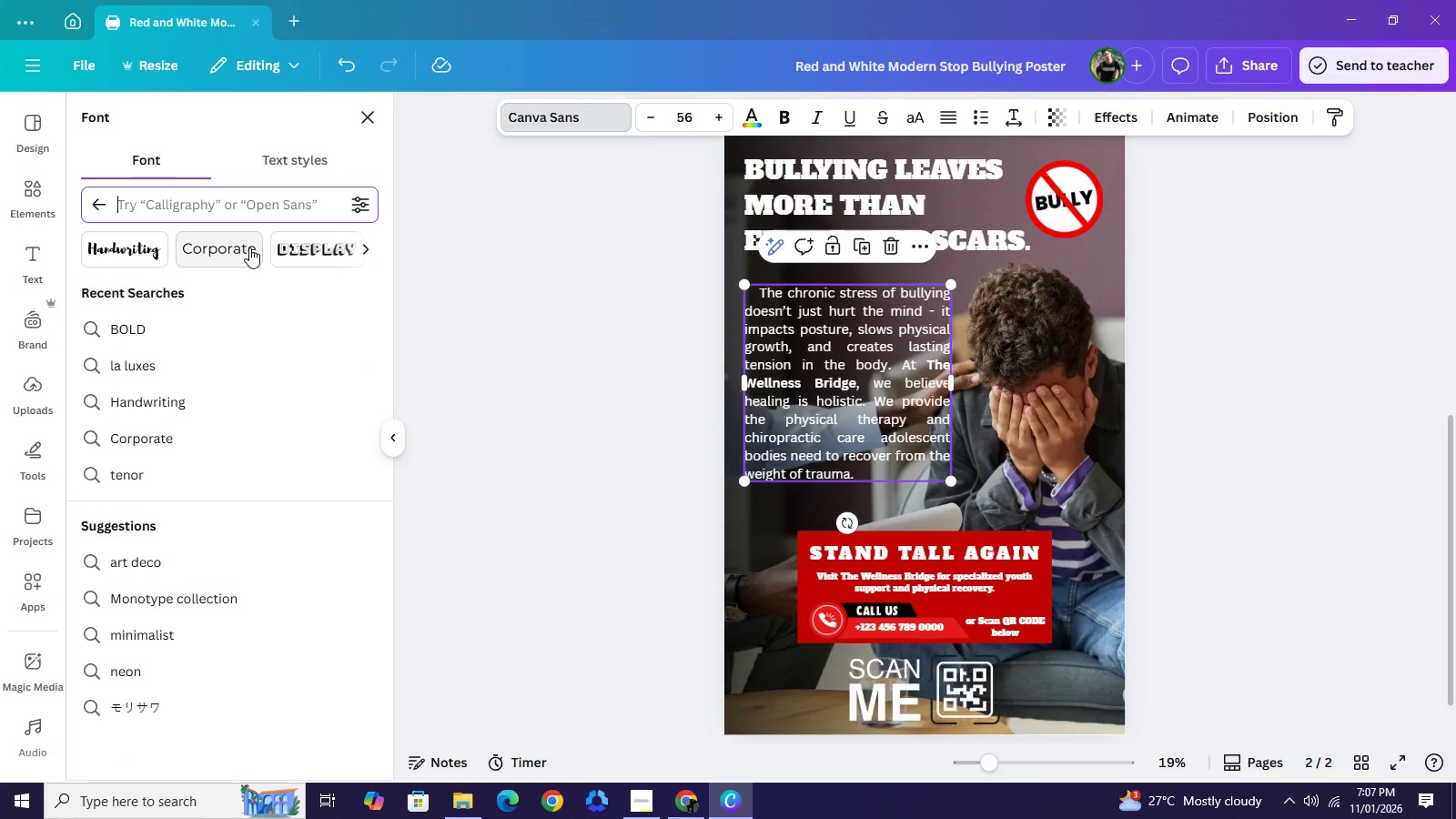 
left_click([249, 248])
 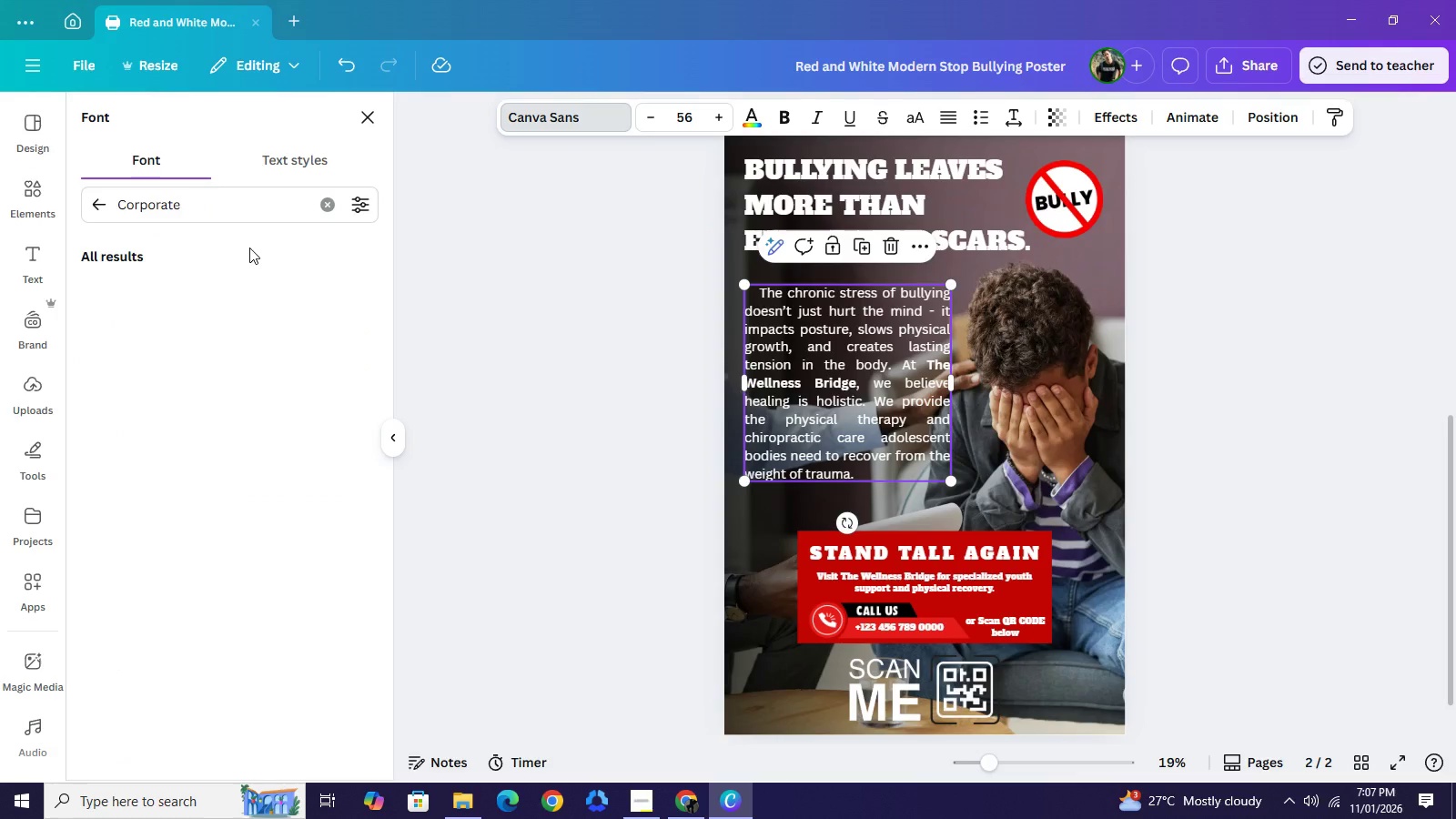 
wait(5.75)
 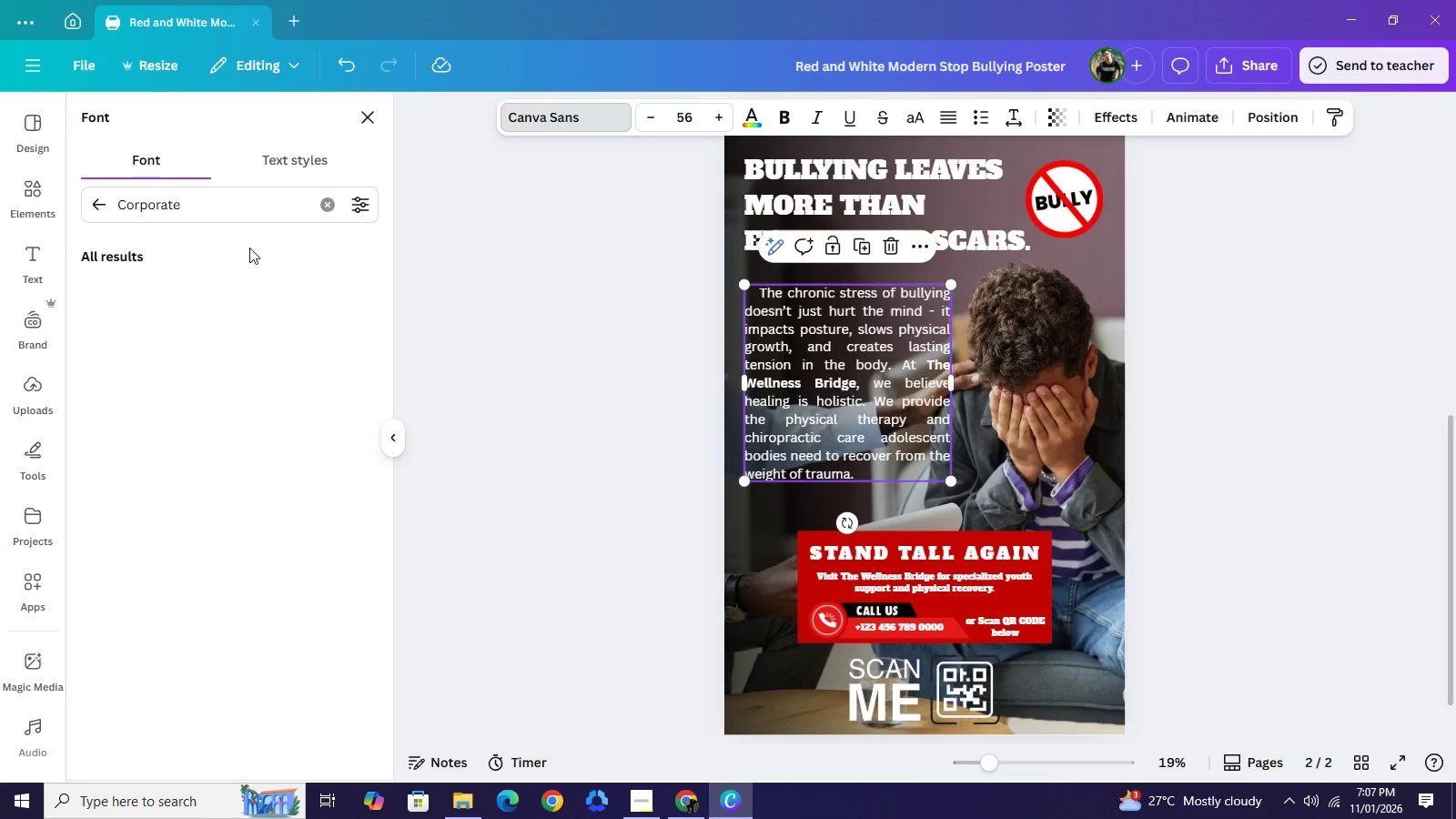 
mouse_move([279, 278])
 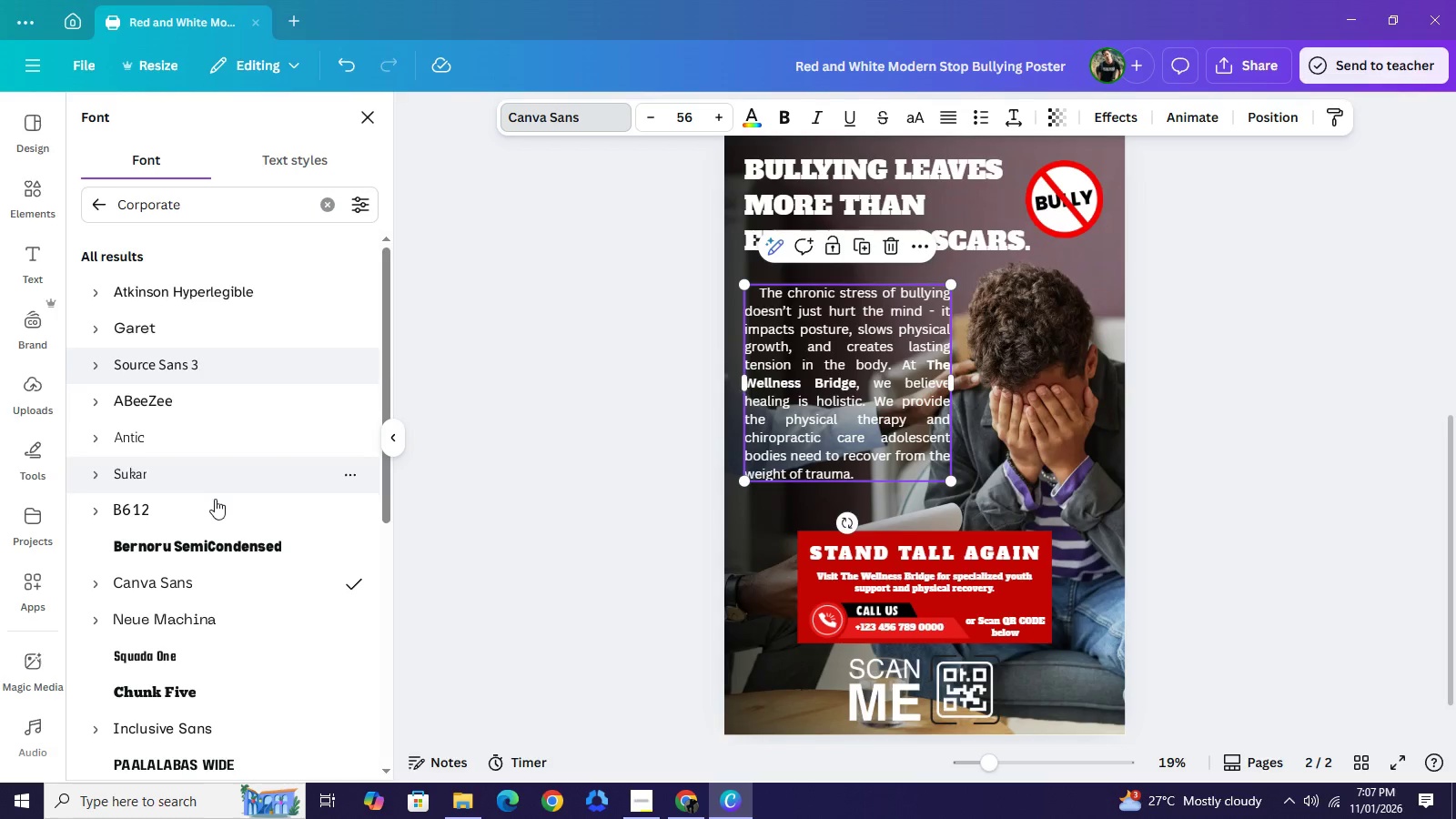 
scroll: coordinate [215, 499], scroll_direction: down, amount: 1.0
 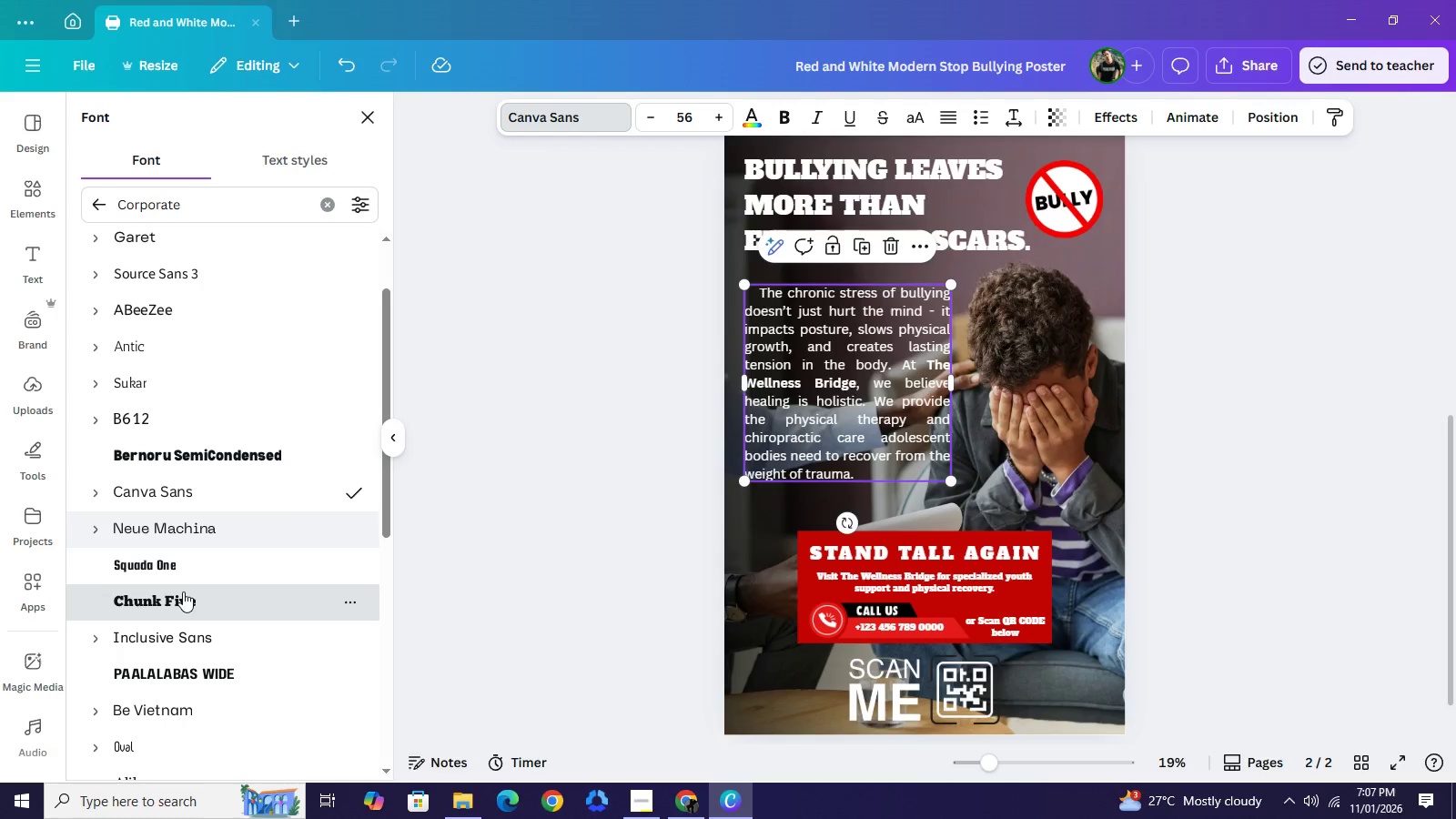 
left_click([183, 592])
 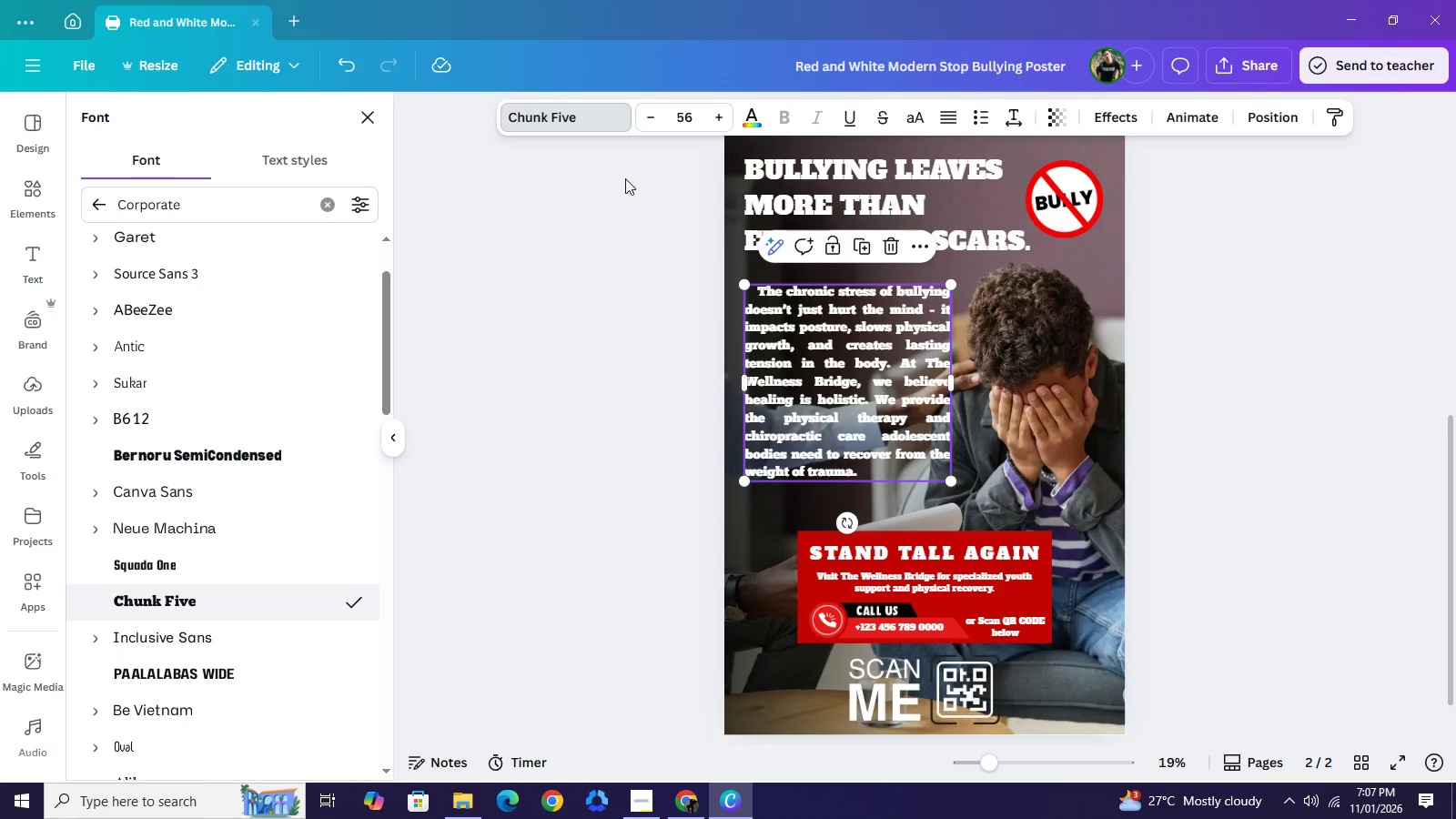 
wait(7.08)
 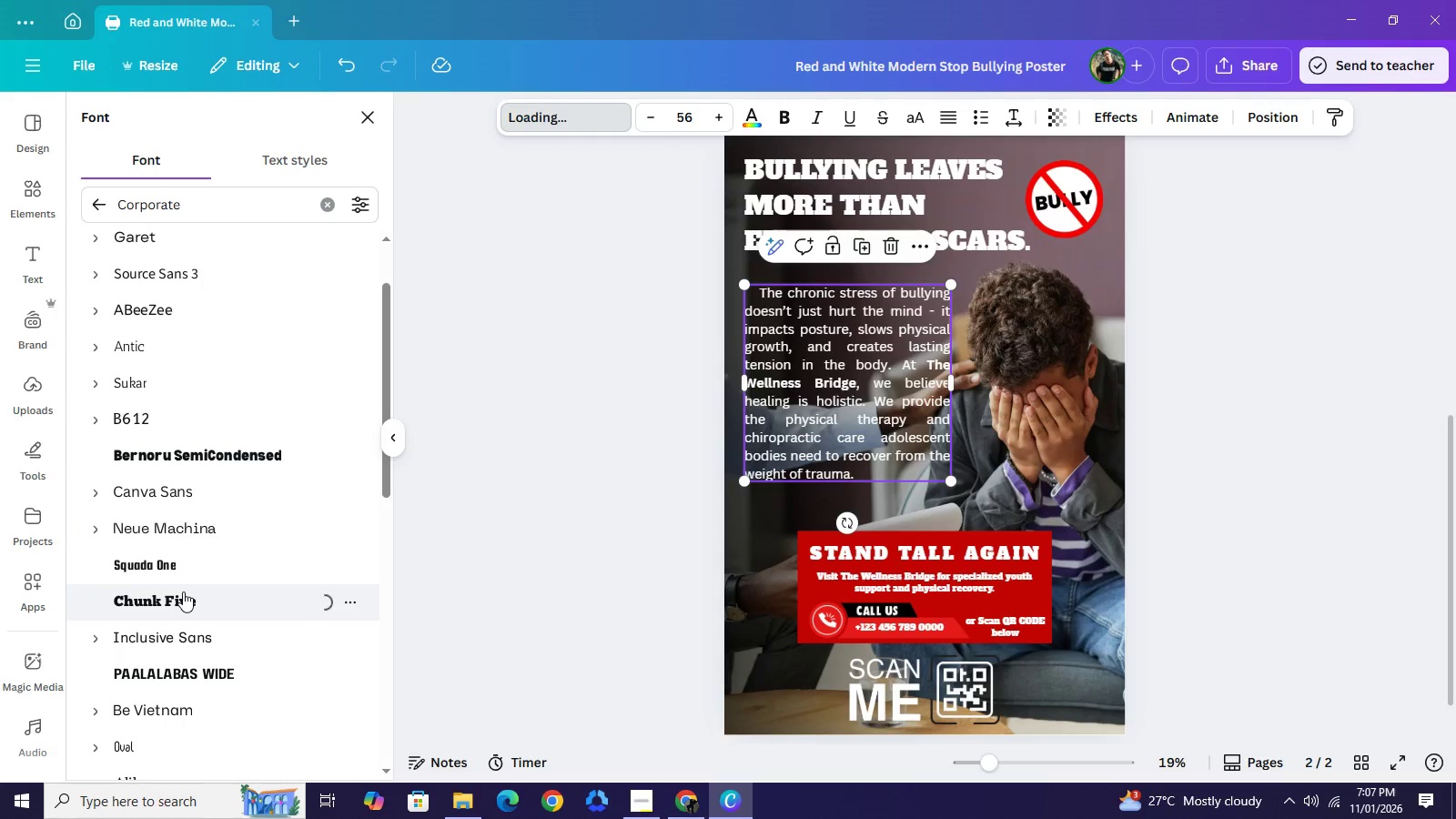 
scroll: coordinate [216, 639], scroll_direction: down, amount: 1.0
 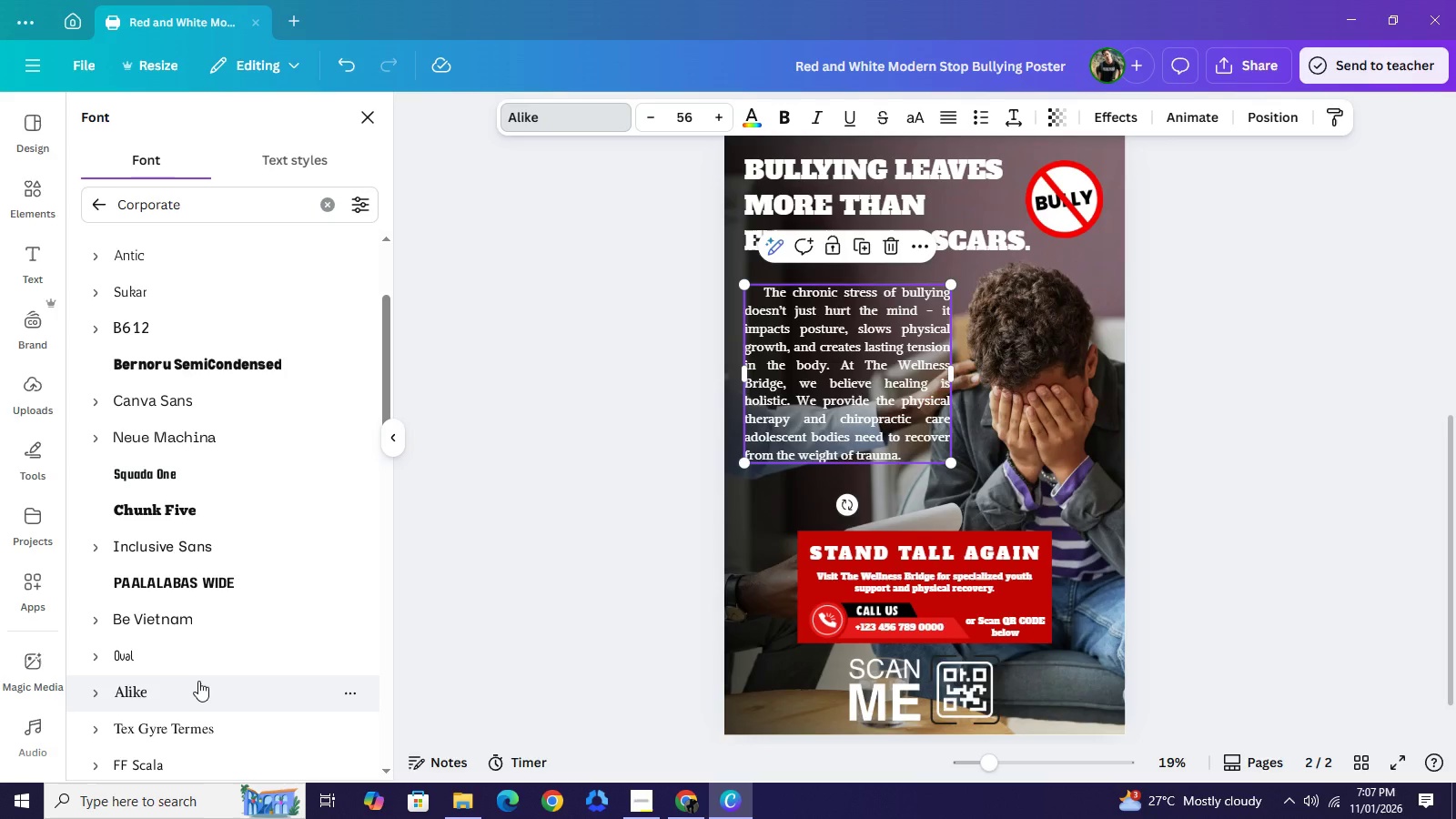 
wait(5.22)
 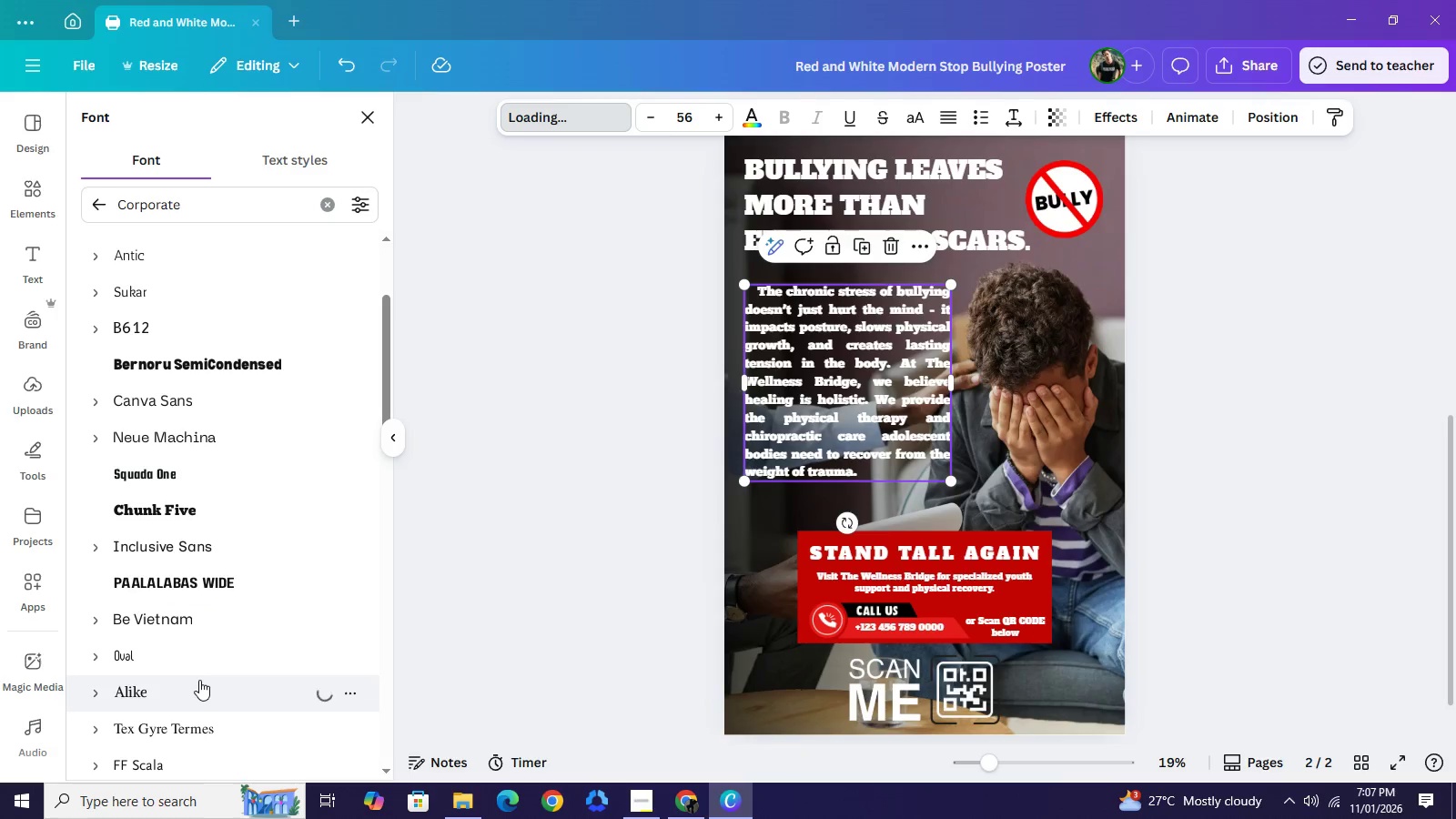 
left_click([1209, 427])
 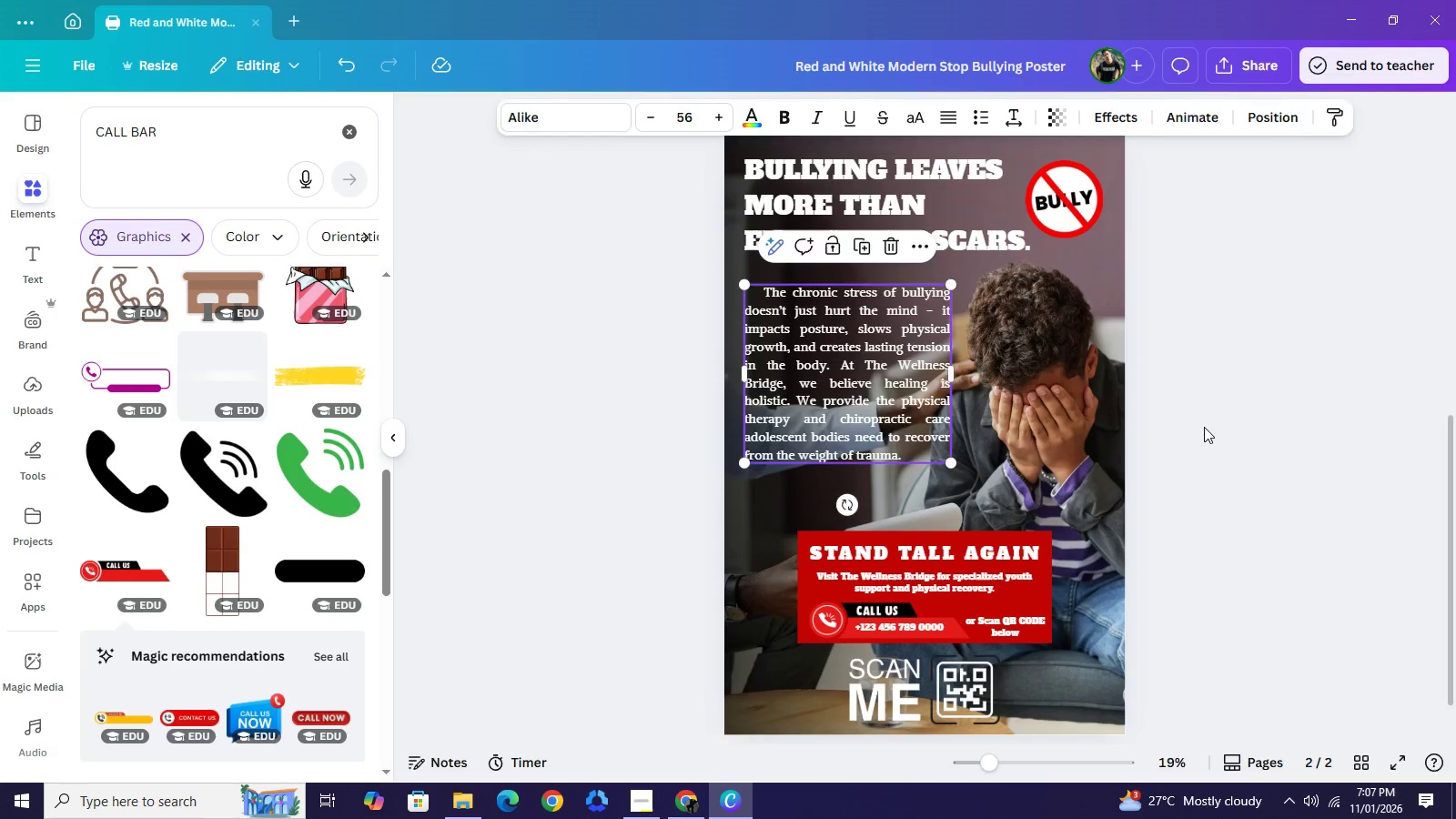 
left_click([1204, 427])
 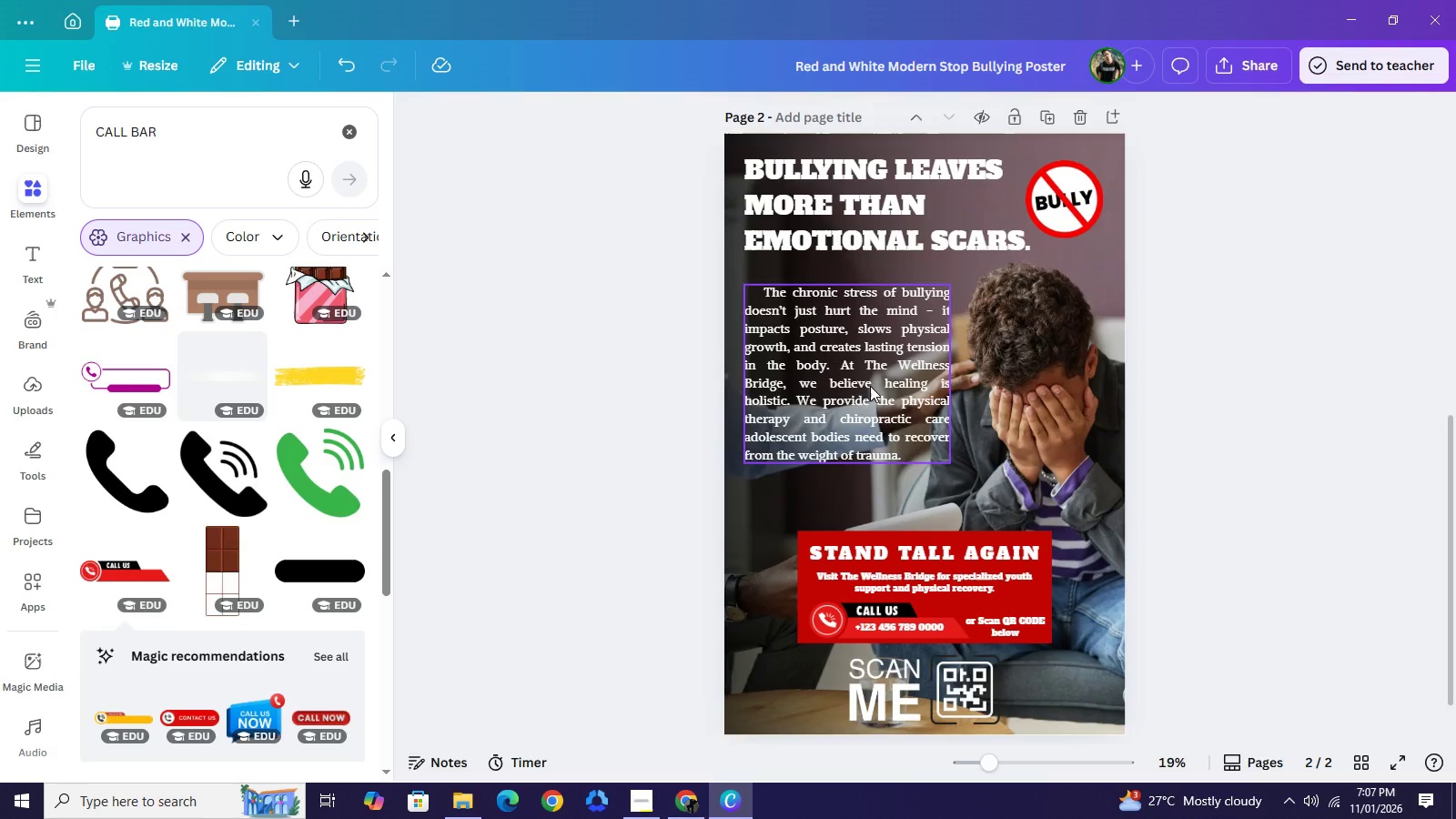 
left_click([870, 386])
 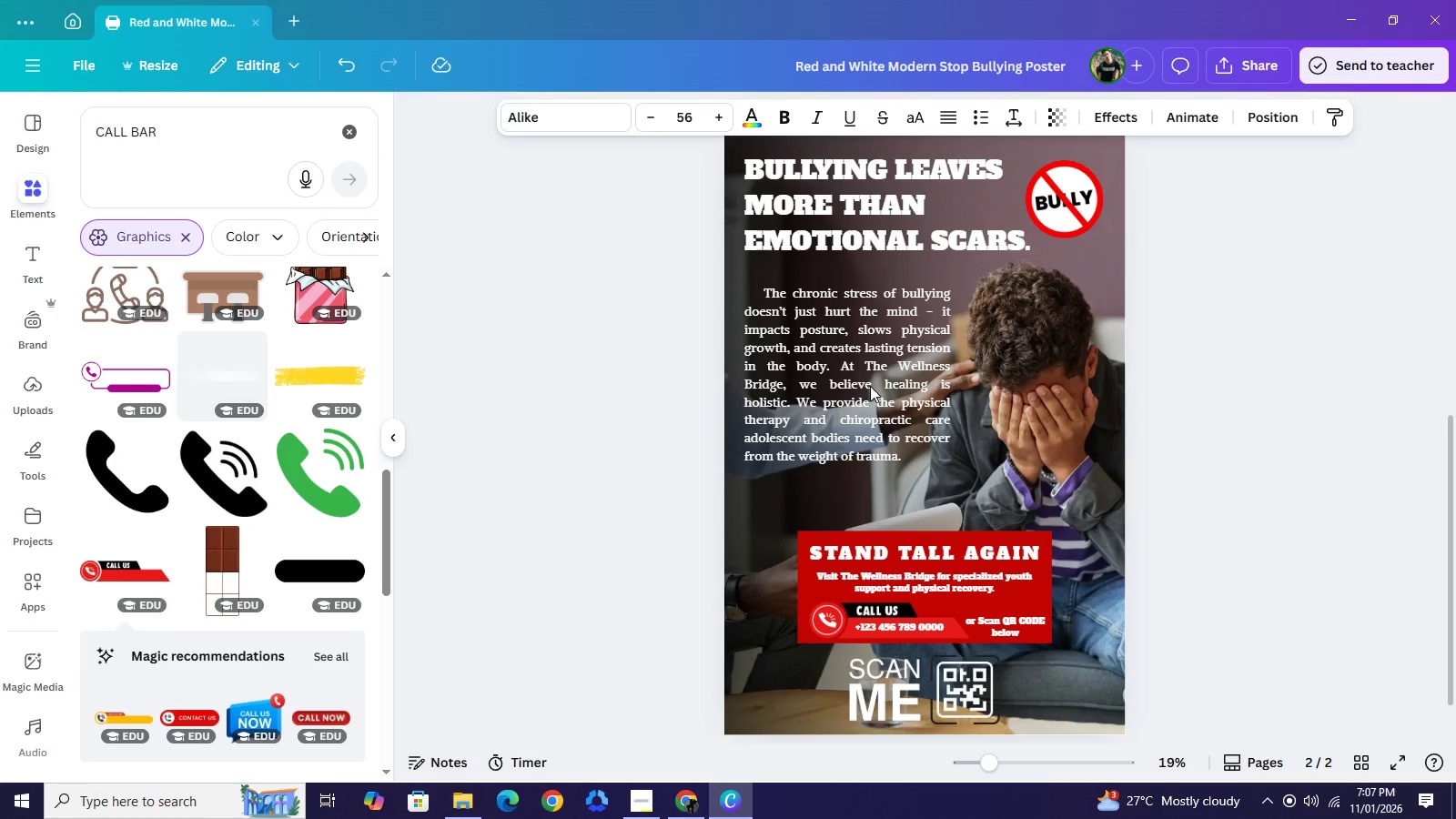 
key(ArrowDown)